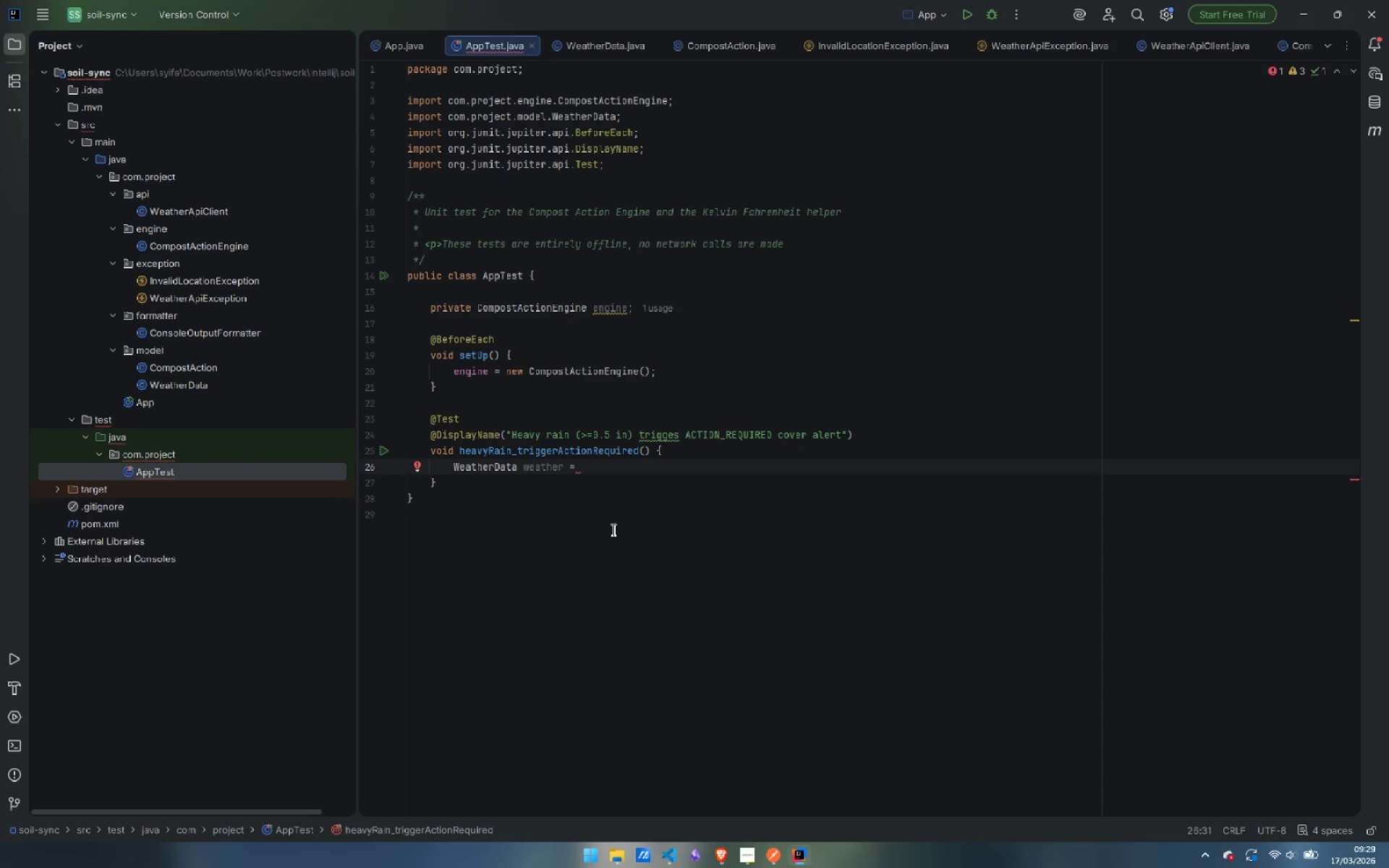 
scroll: coordinate [774, 566], scroll_direction: down, amount: 1.0
 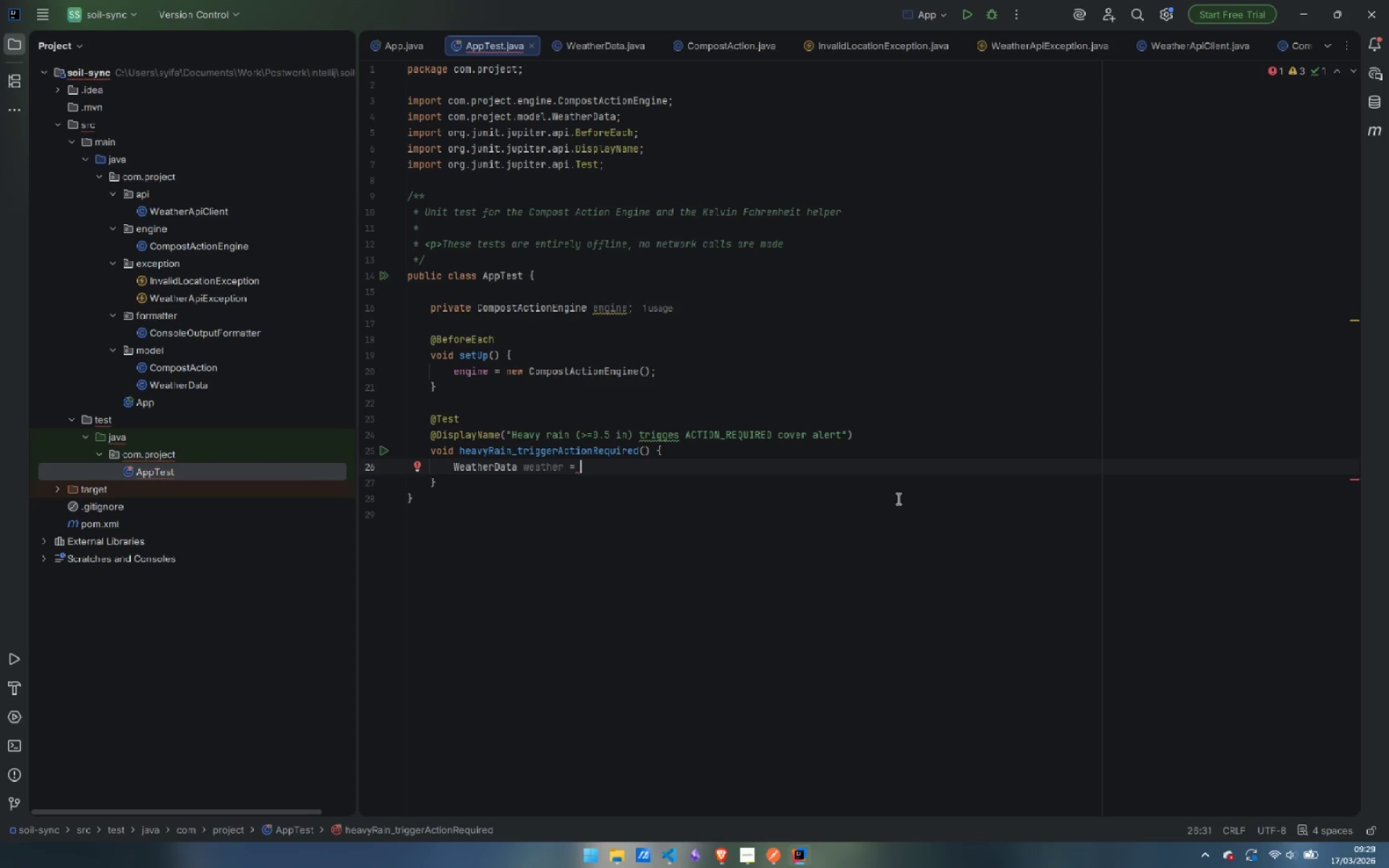 
wait(7.66)
 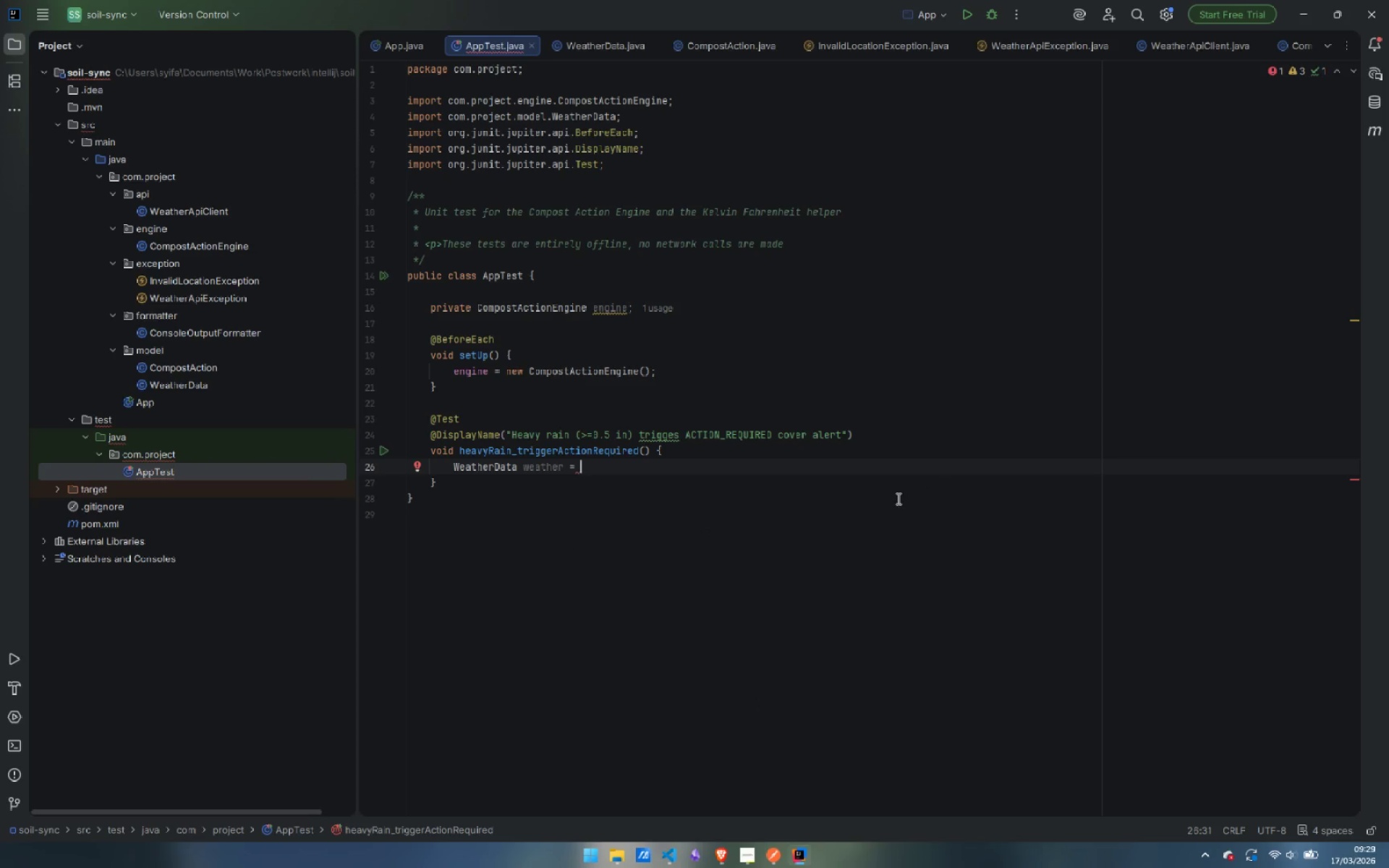 
left_click([450, 481])
 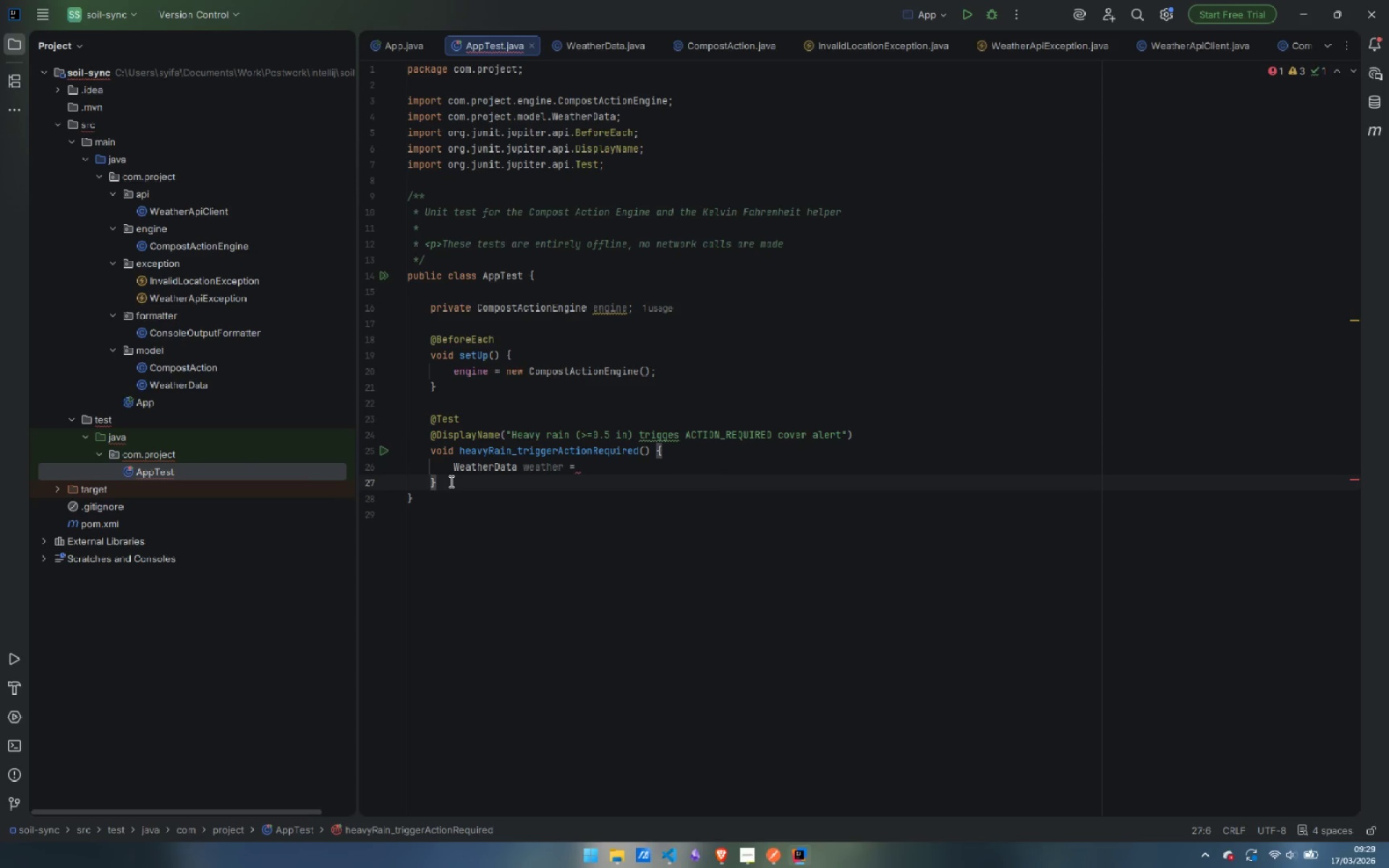 
key(Enter)
 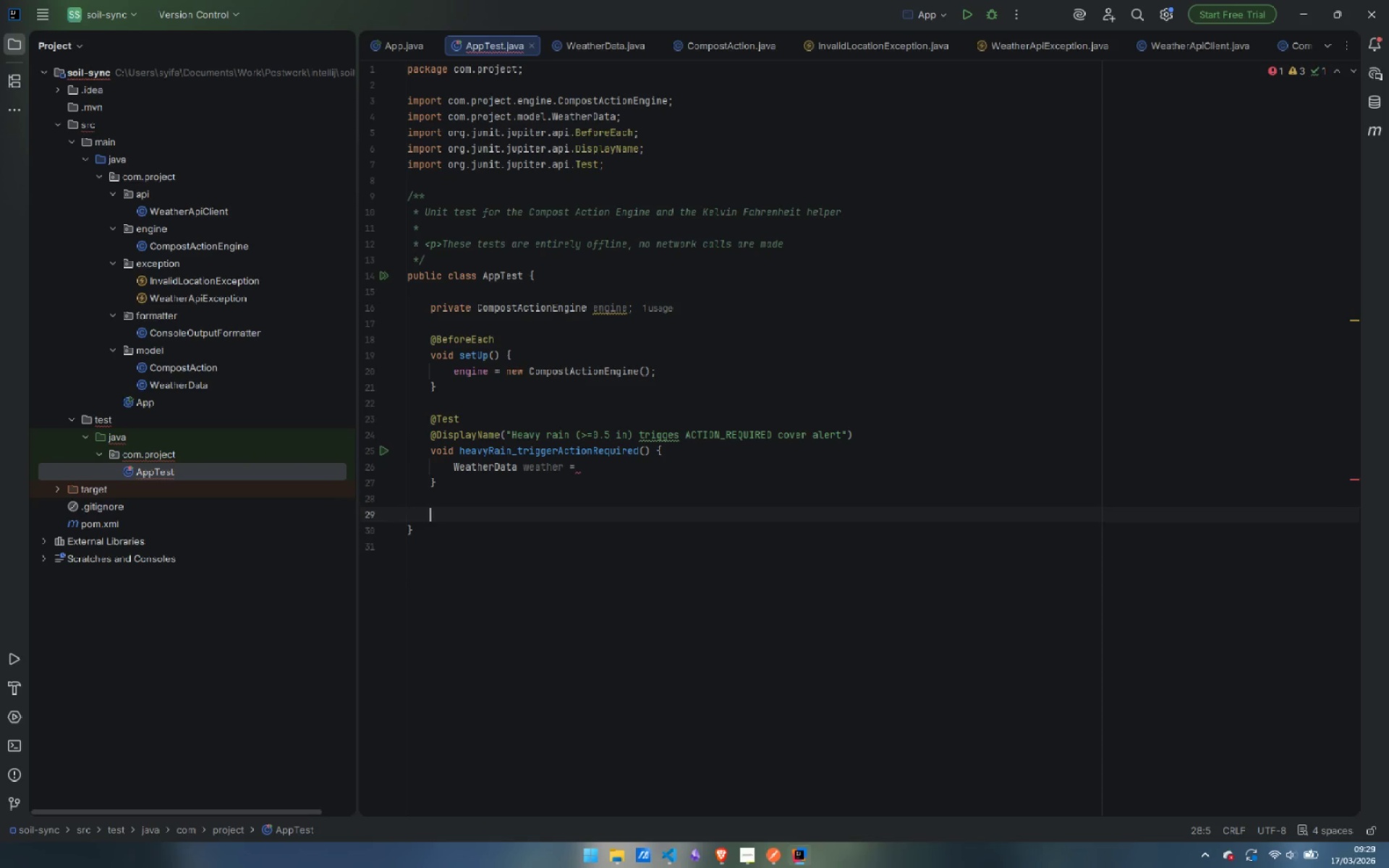 
key(Enter)
 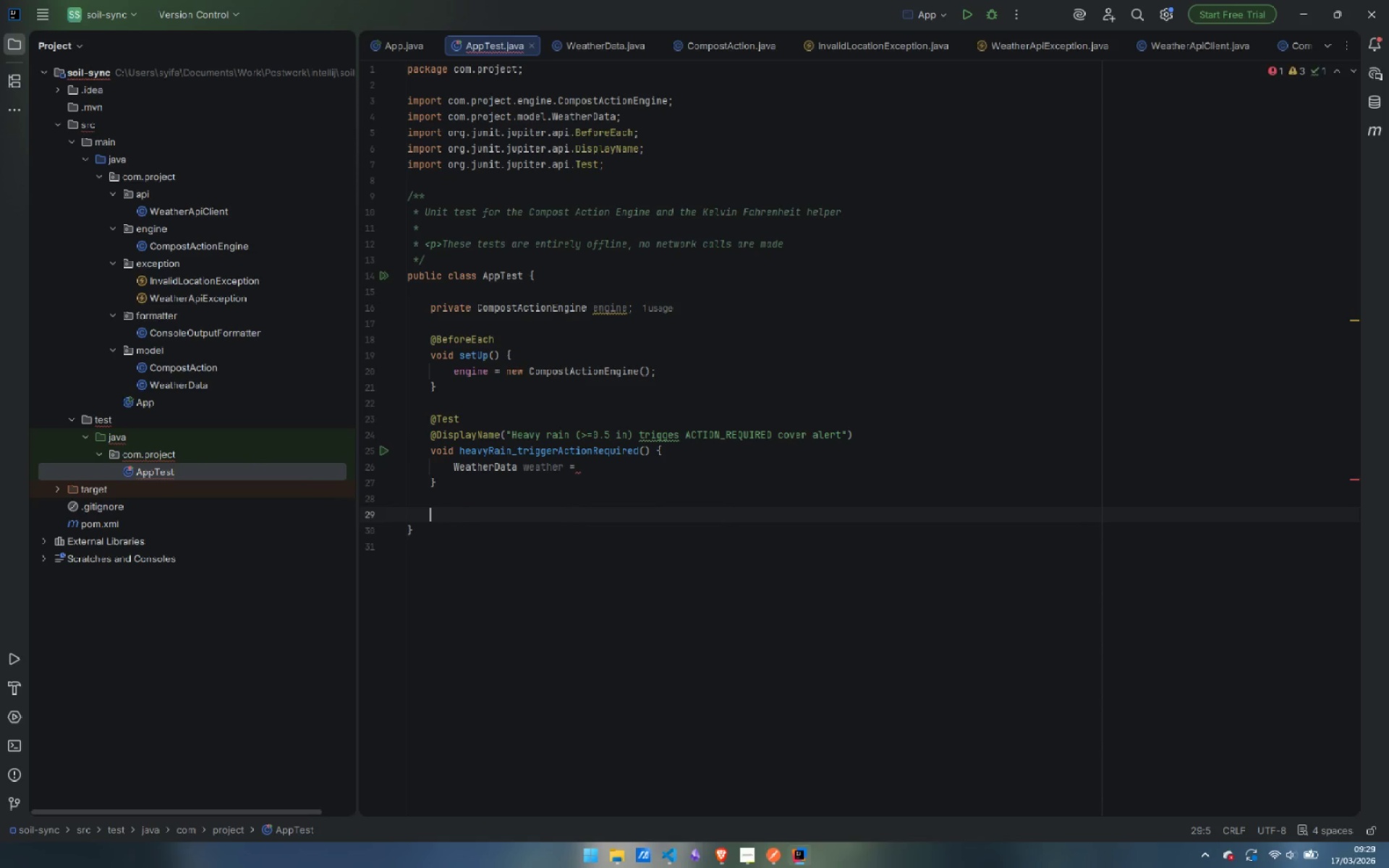 
key(Enter)
 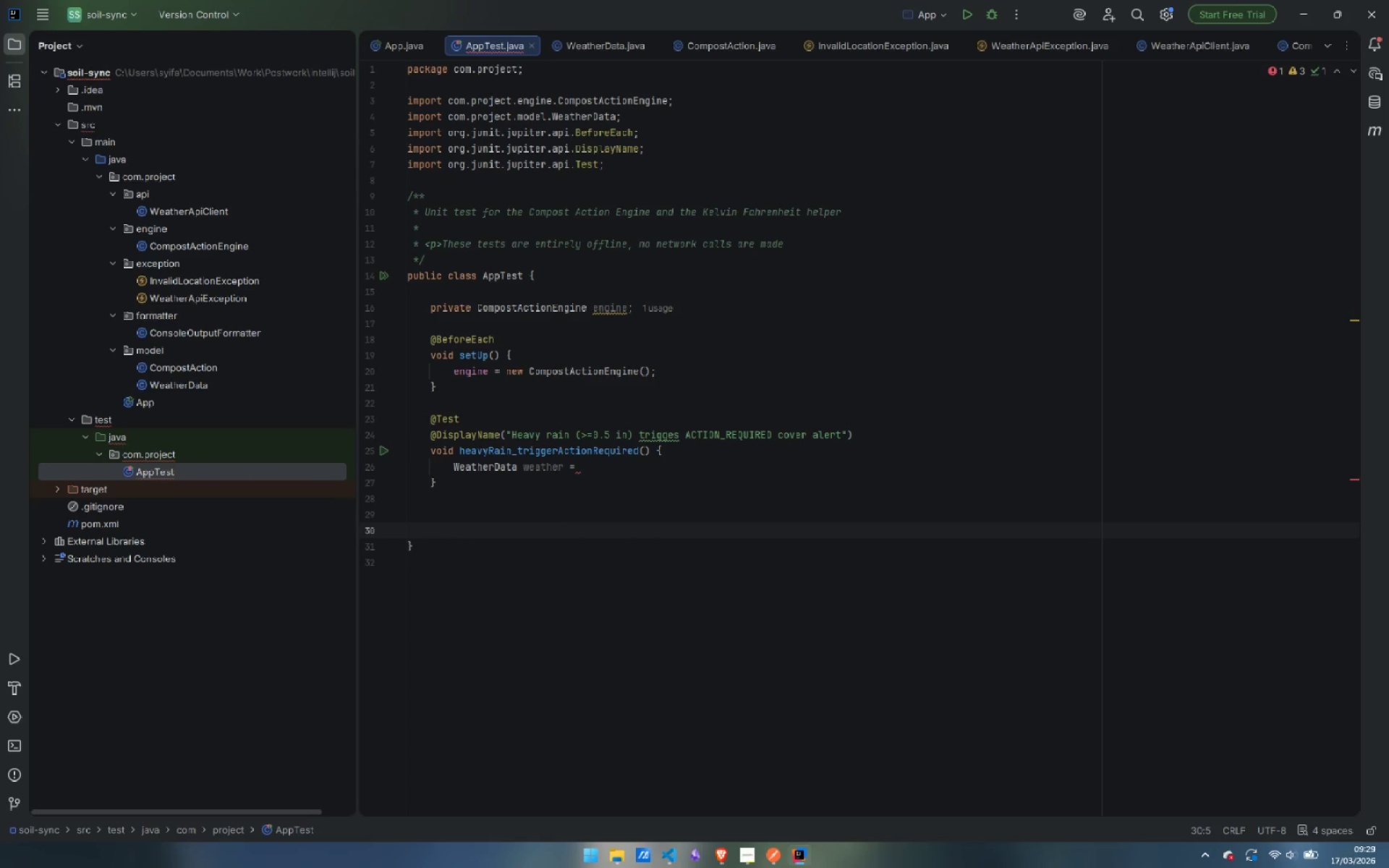 
wait(6.73)
 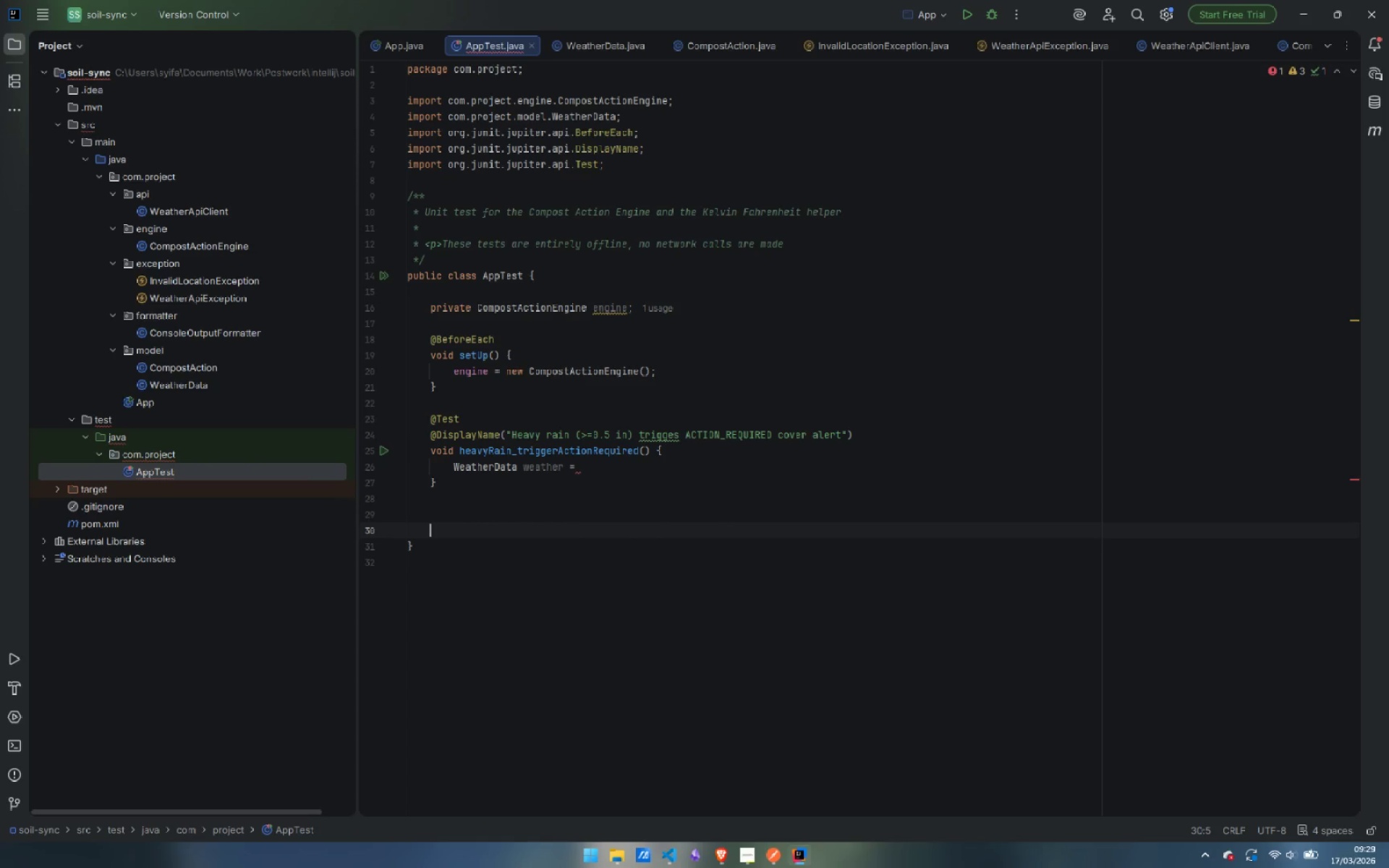 
type(private Weather)
 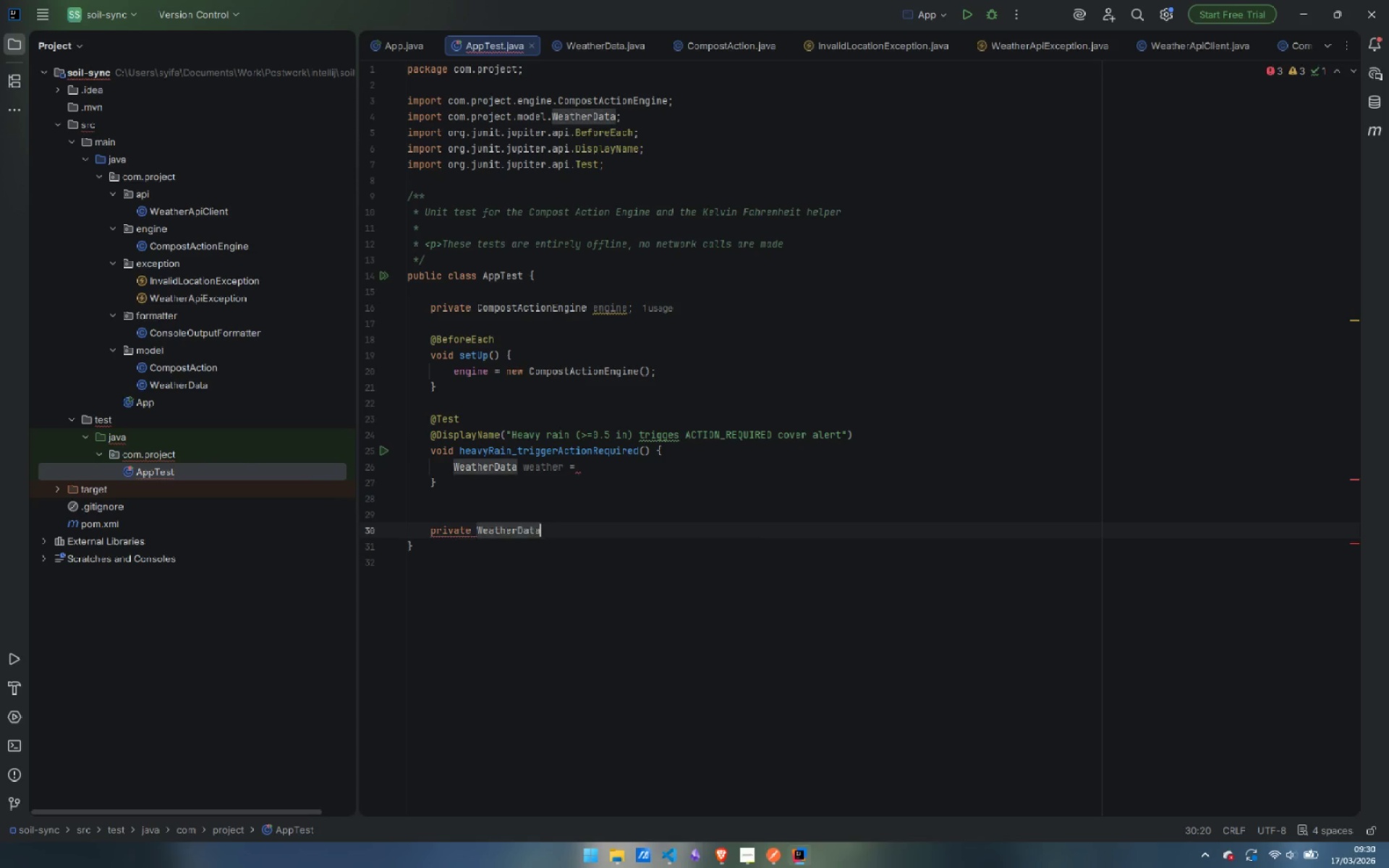 
key(Enter)
 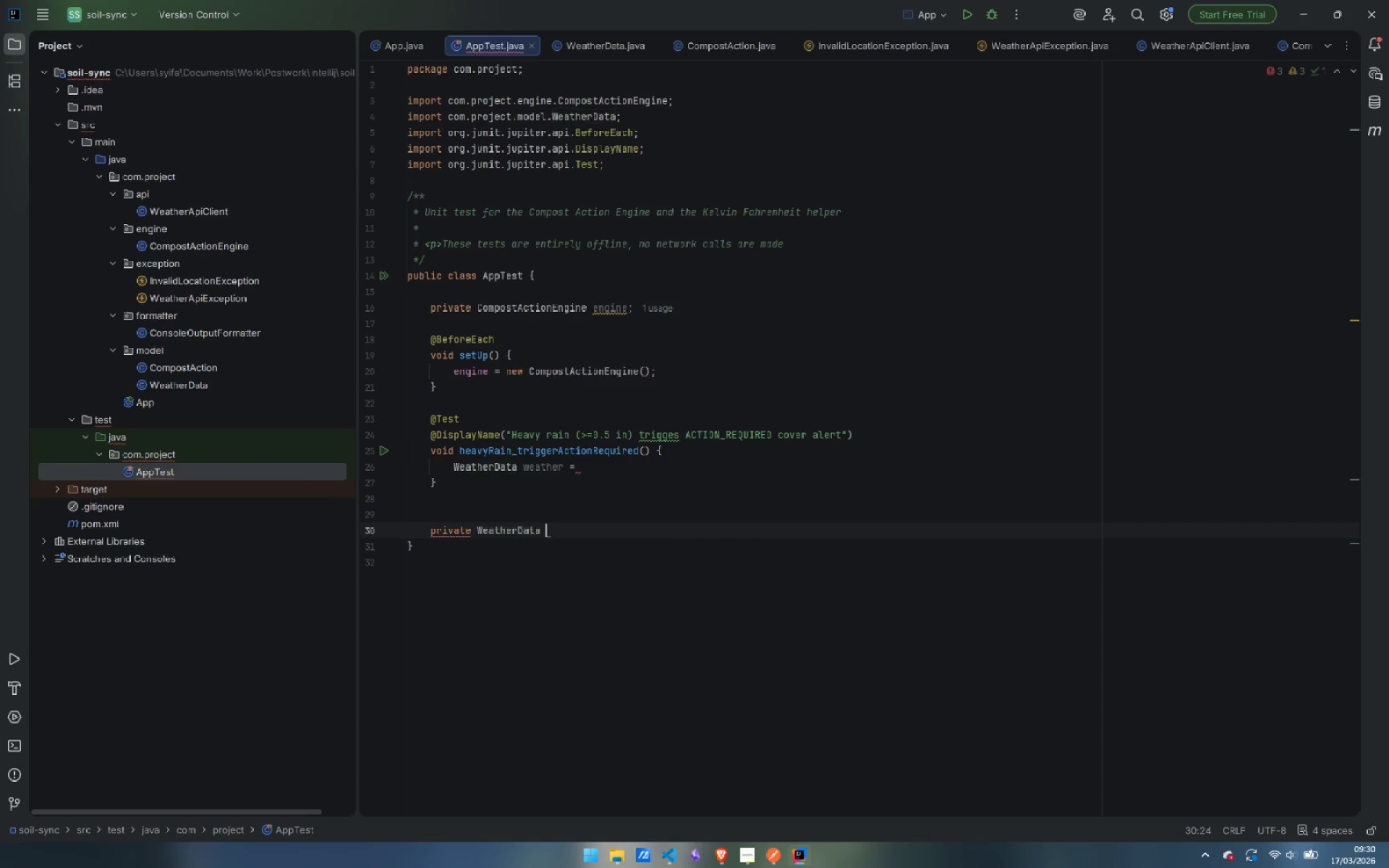 
type( makewea)
key(Backspace)
key(Backspace)
key(Backspace)
type(Weatherdata)
key(Backspace)
key(Backspace)
key(Backspace)
type(Daa)
 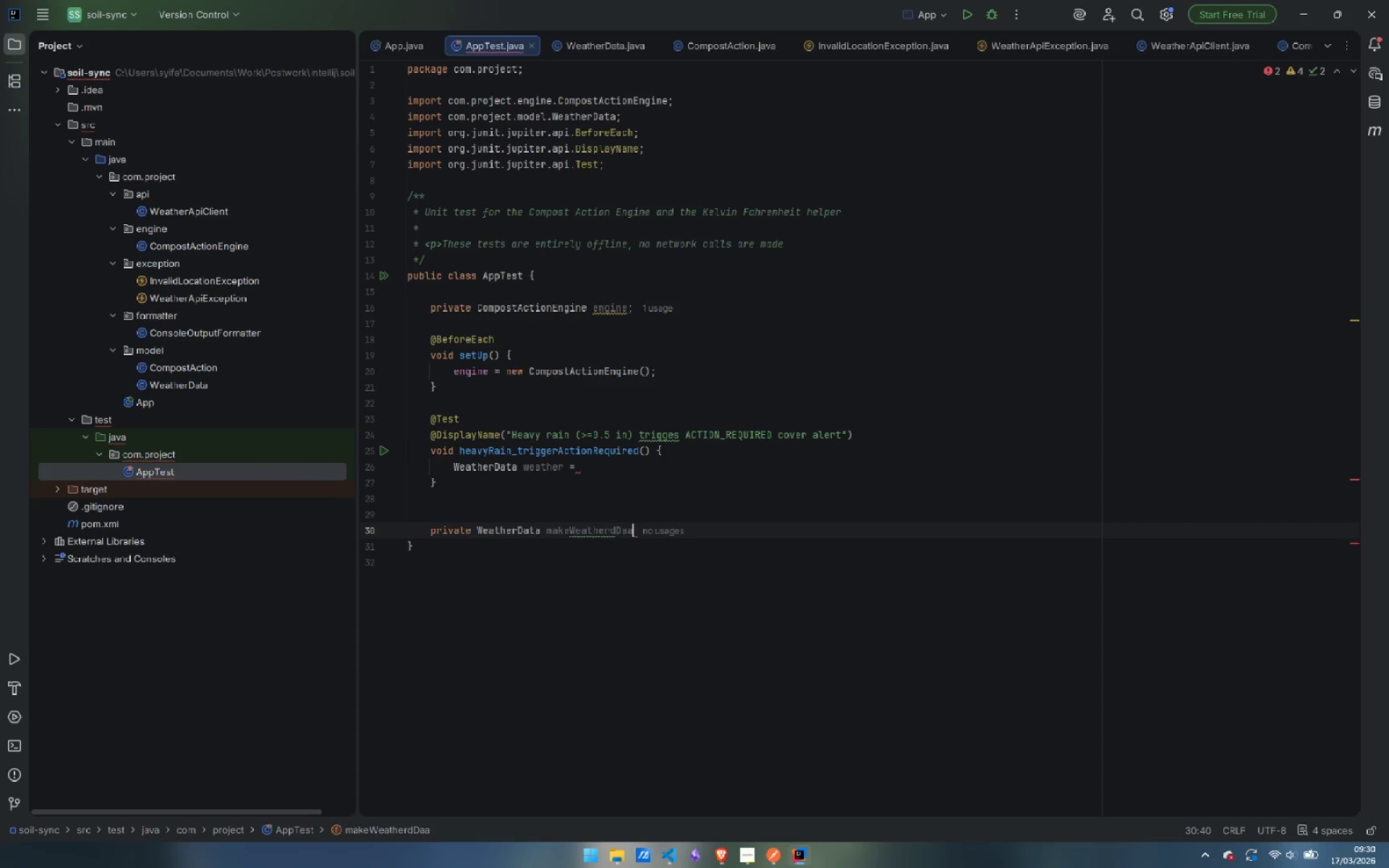 
wait(6.95)
 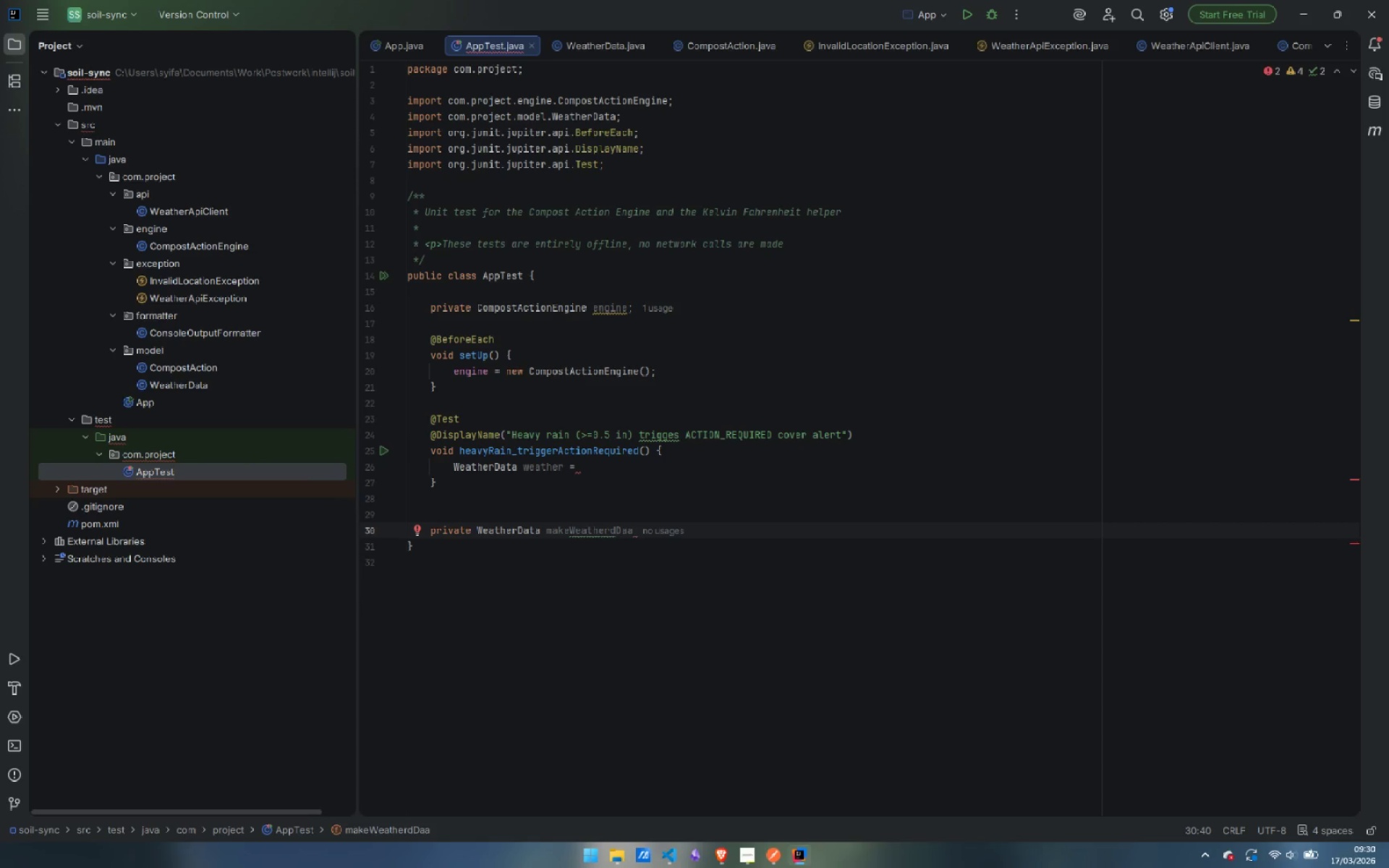 
key(Backspace)
 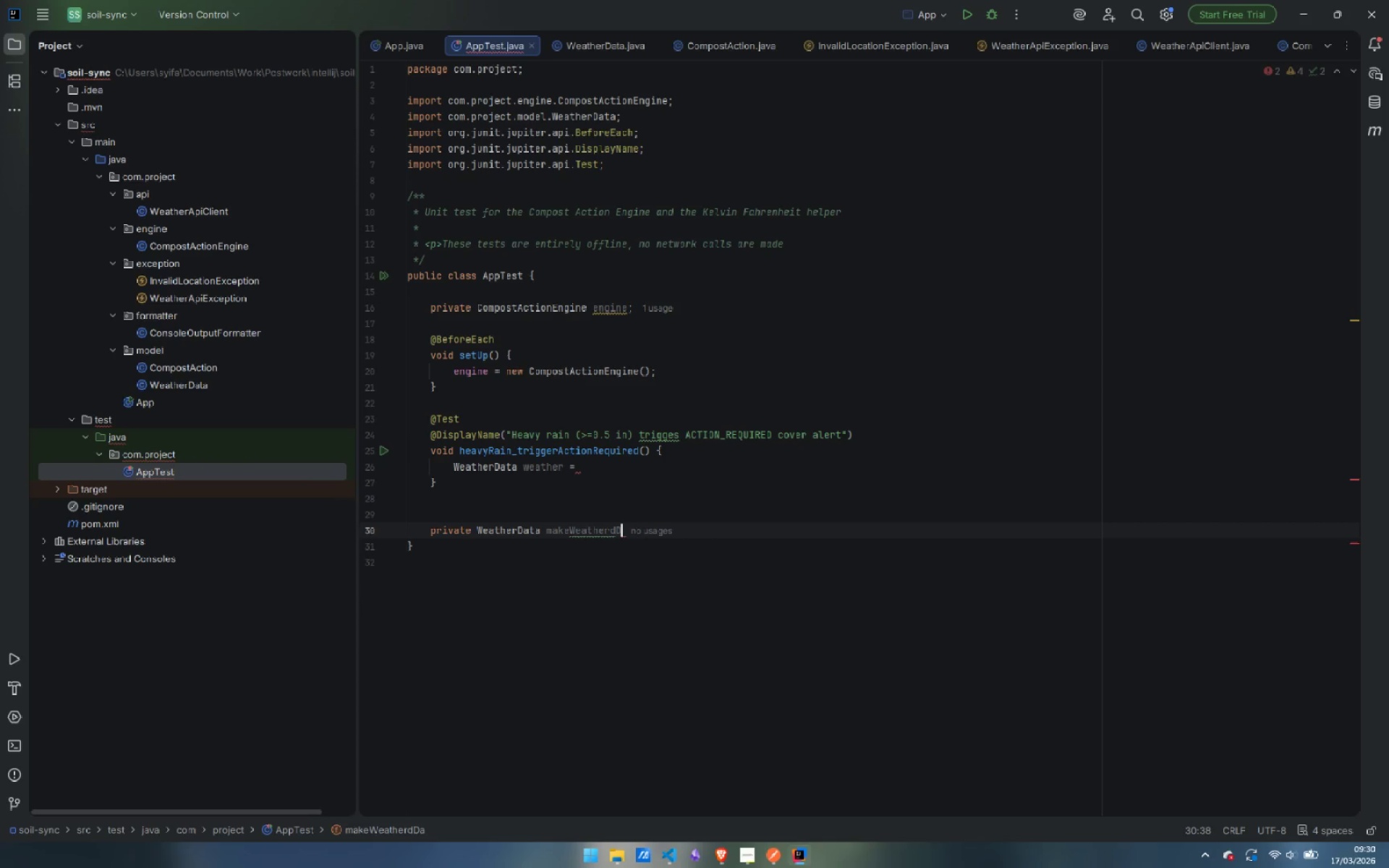 
key(Backspace)
 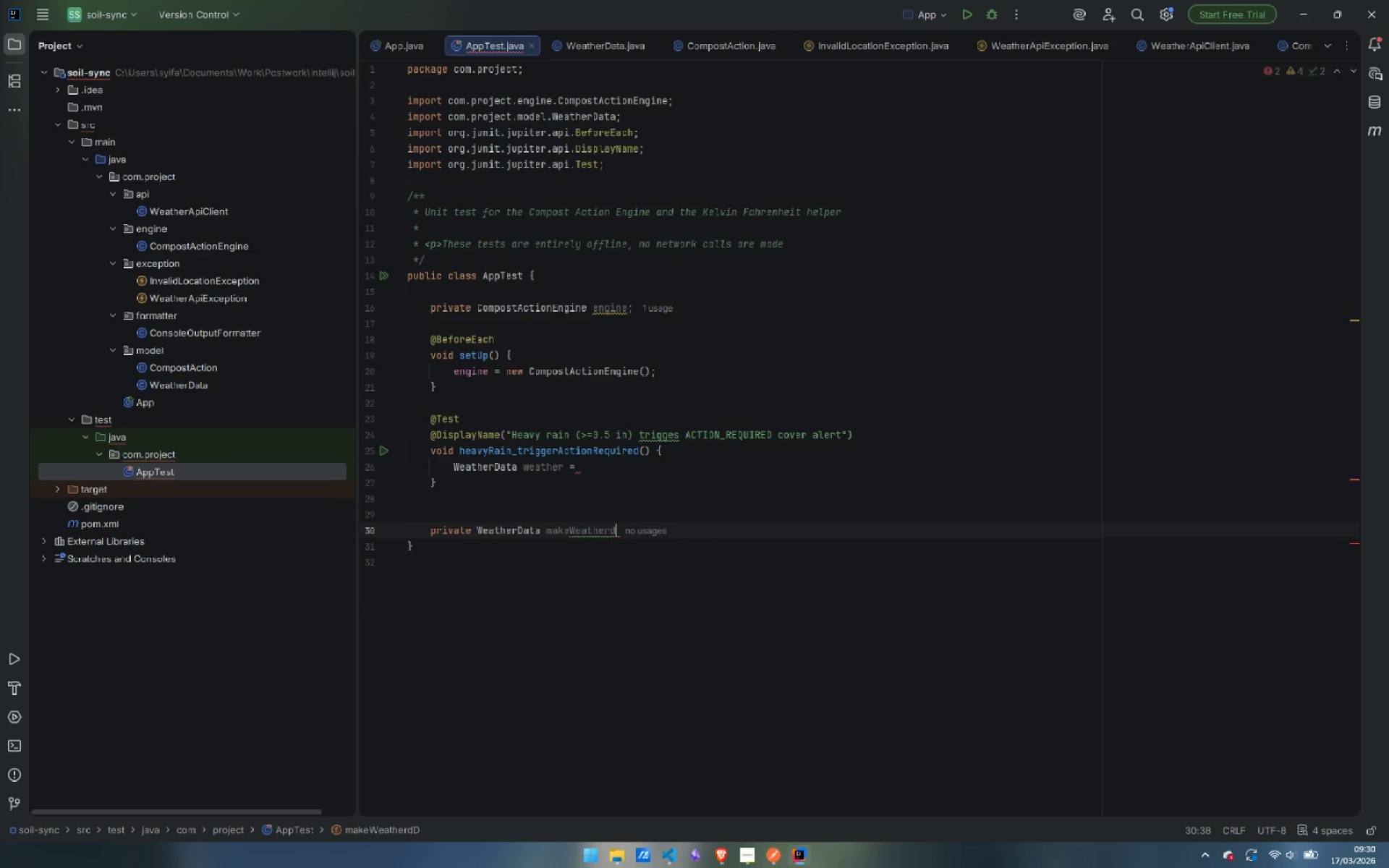 
key(Backspace)
 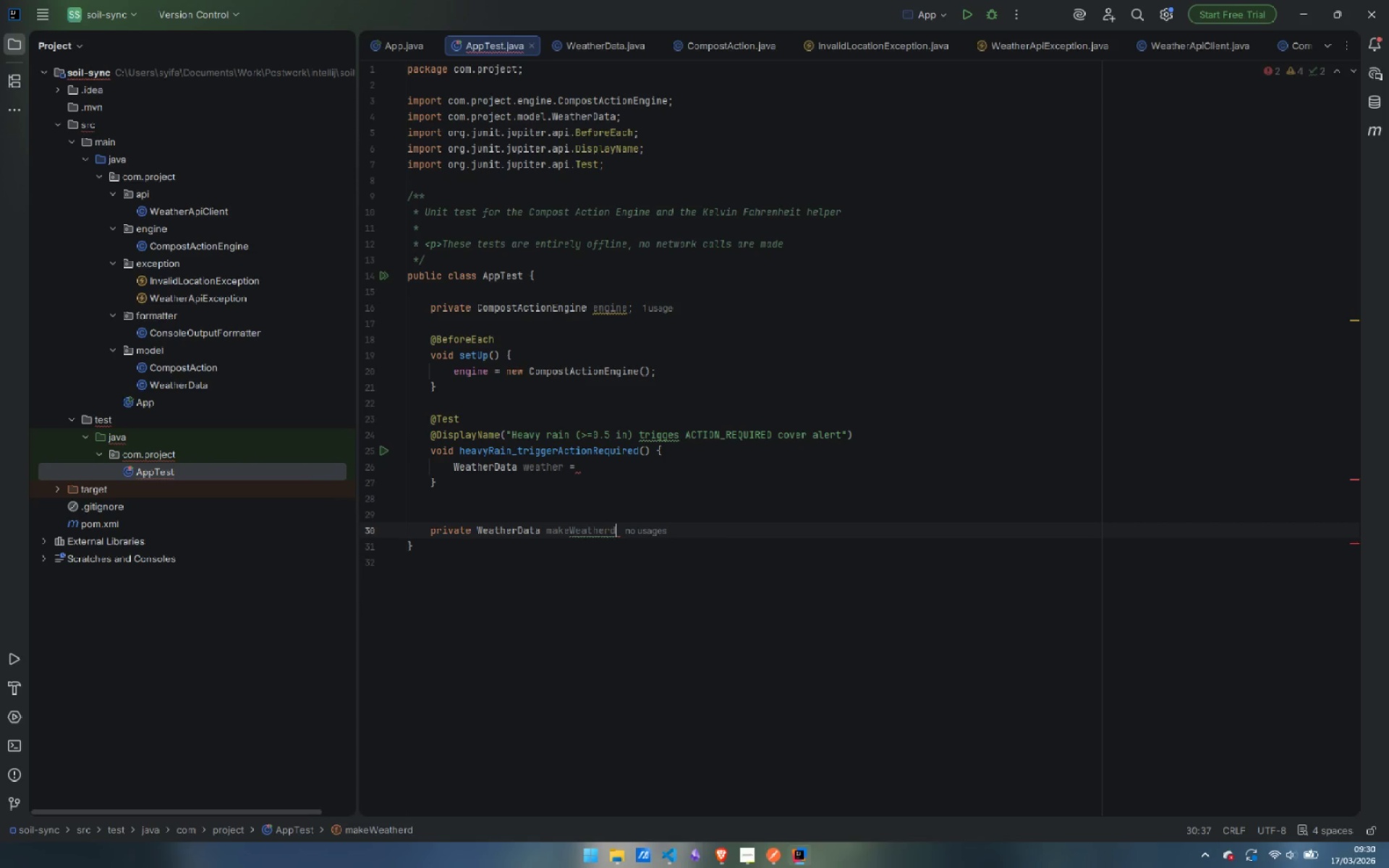 
key(Backspace)
 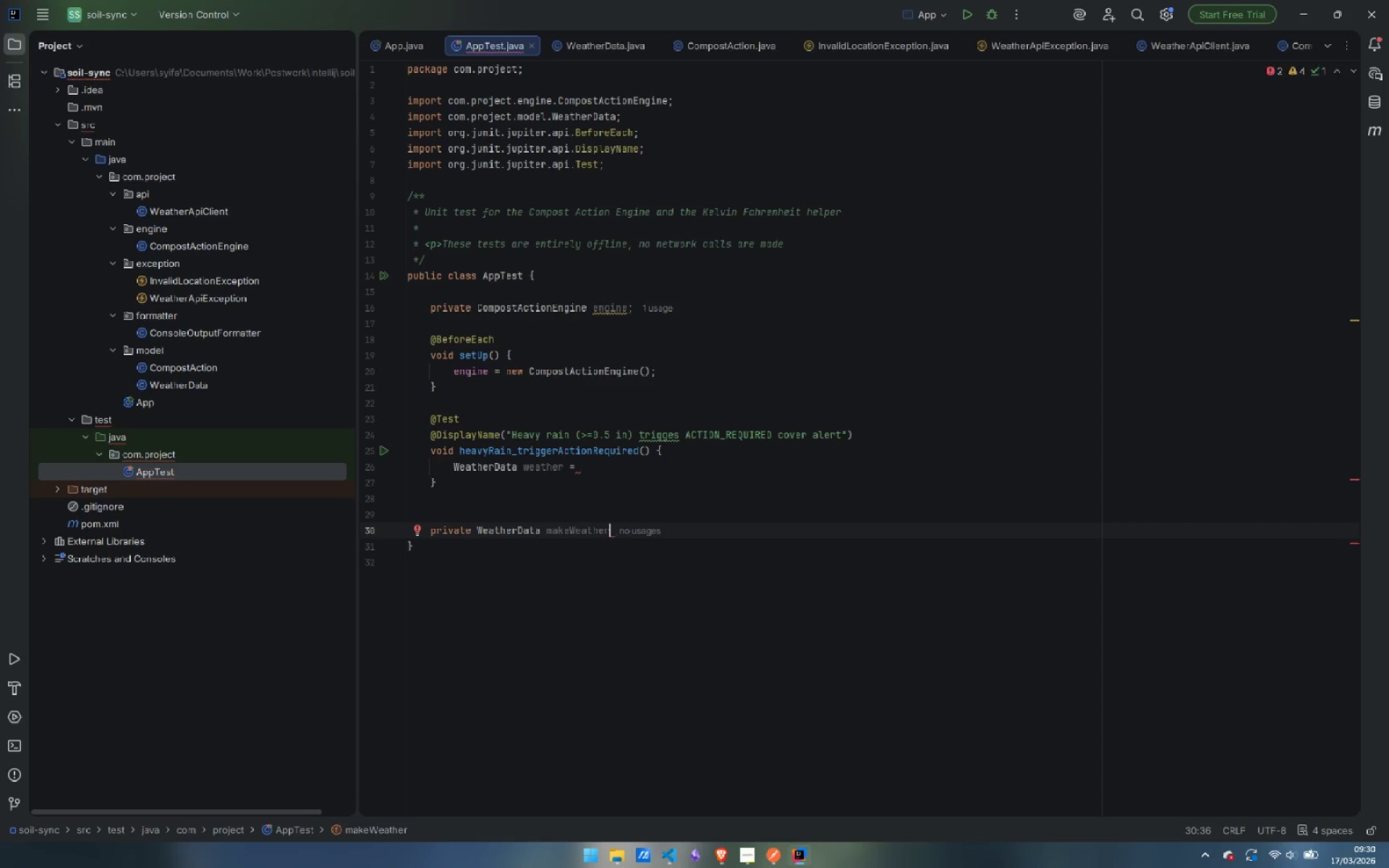 
type((double tempF, int humidity )
key(Backspace)
type(, double penettr)
key(Backspace)
key(Backspace)
type(ration)
 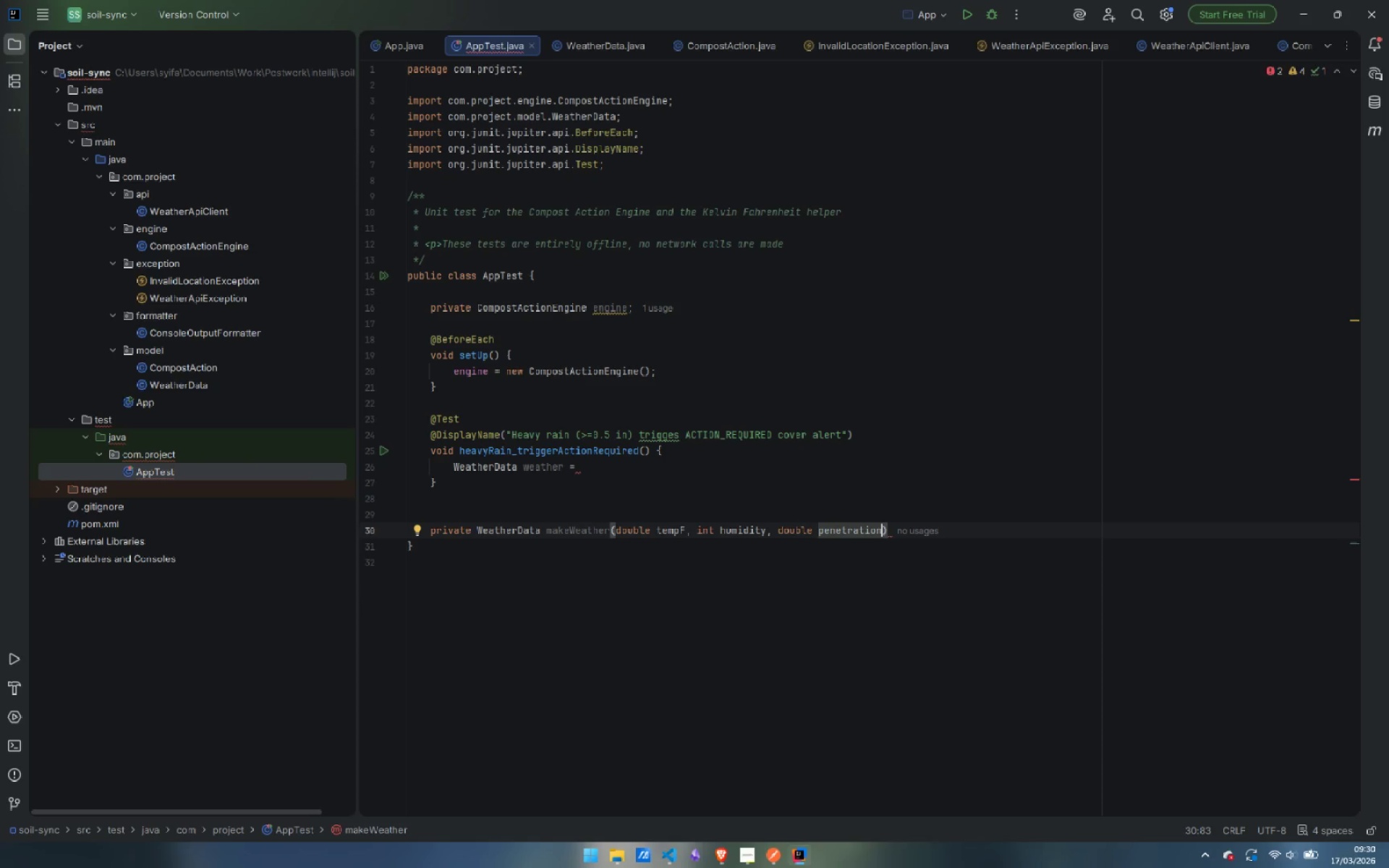 
key(Control+Backspace)
 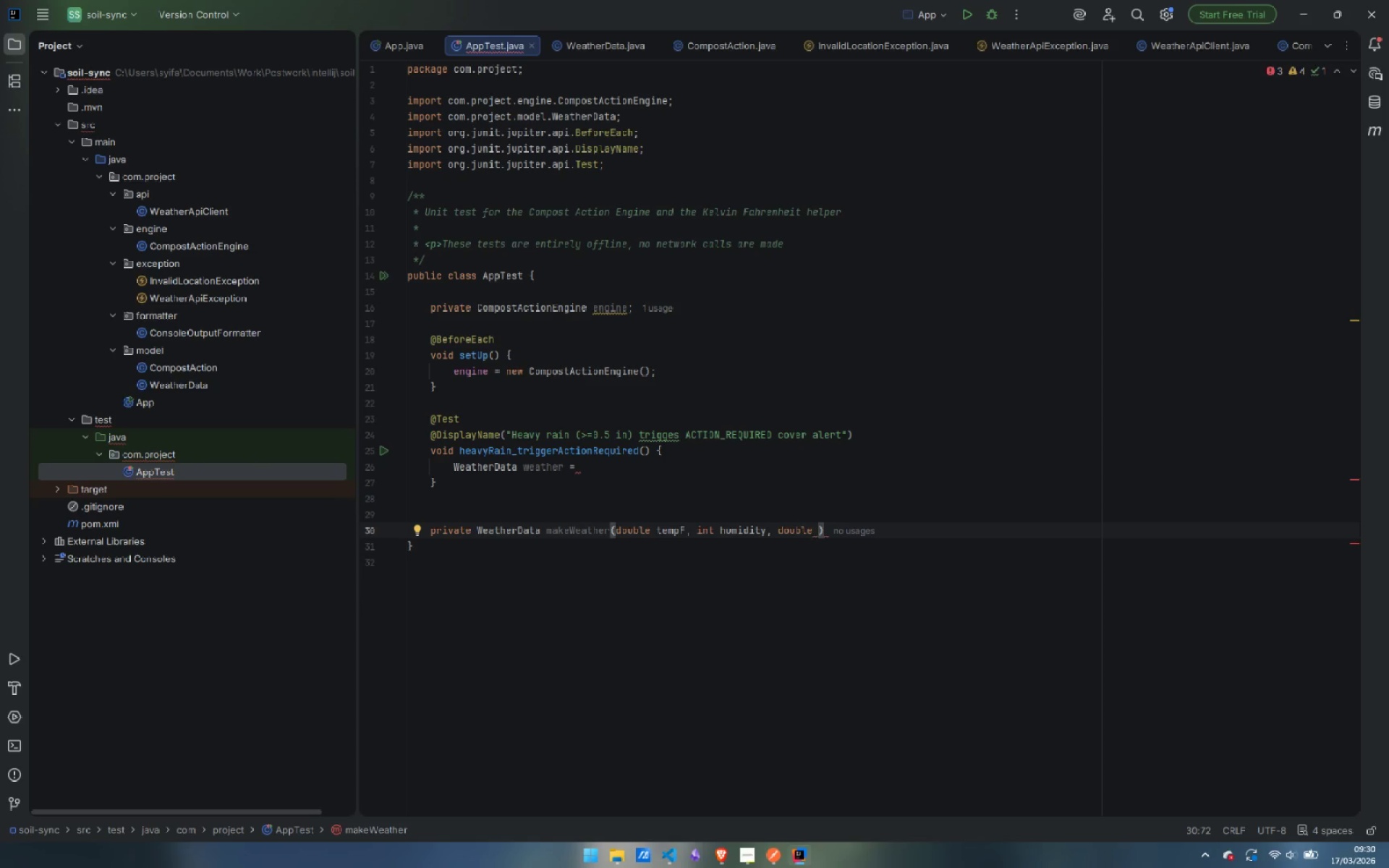 
type(precipInches)
 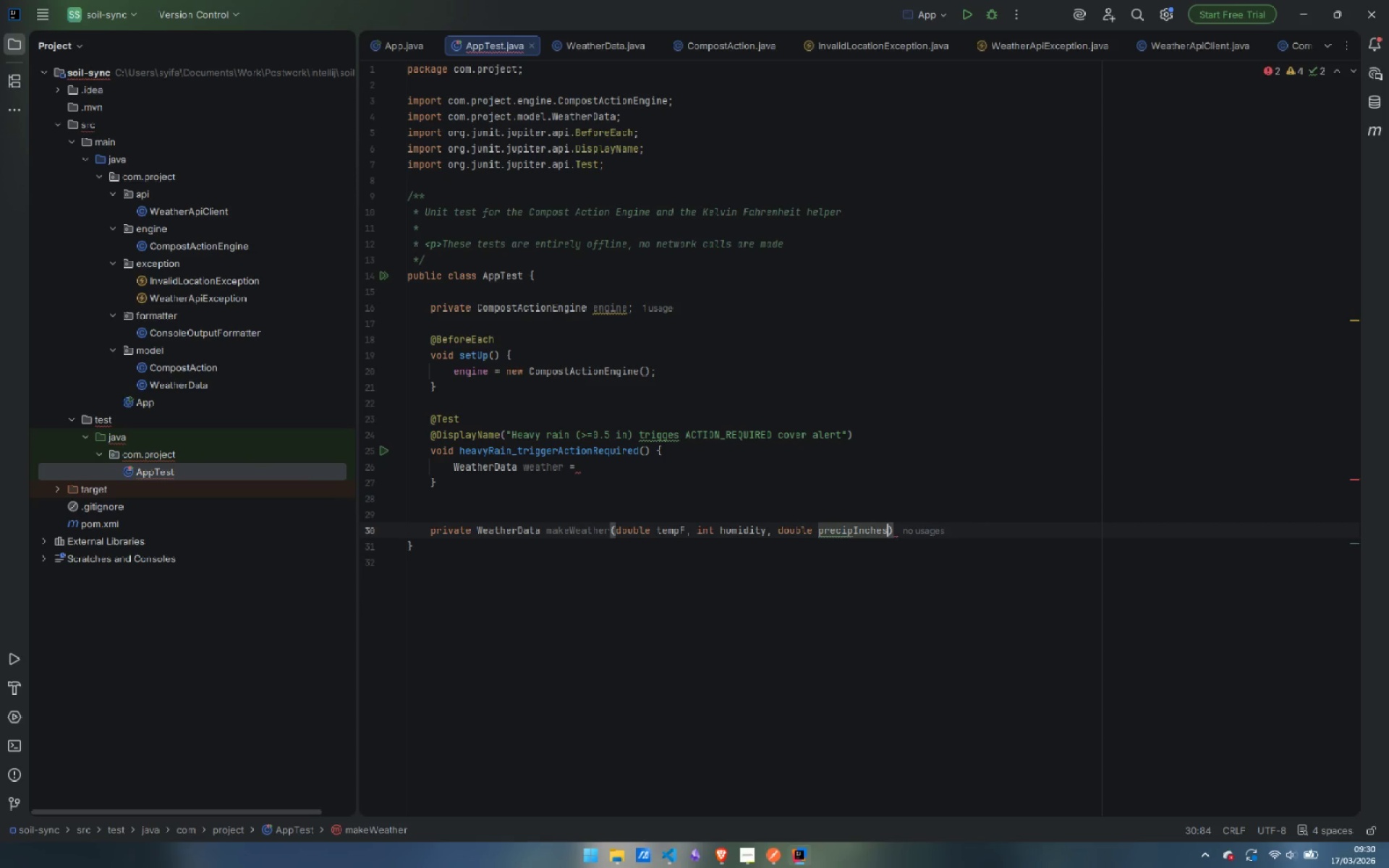 
key(ArrowRight)
 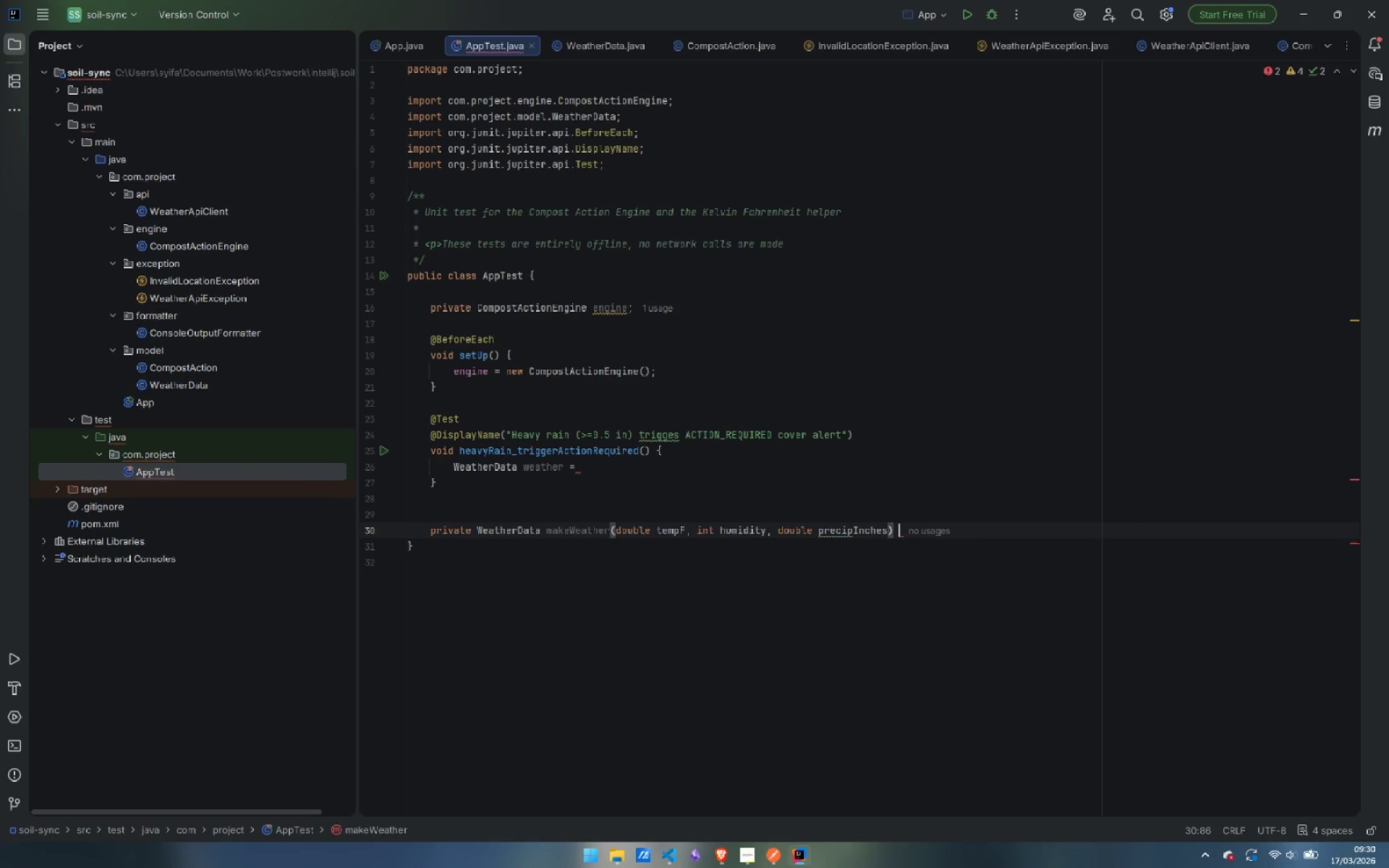 
key(Space)
 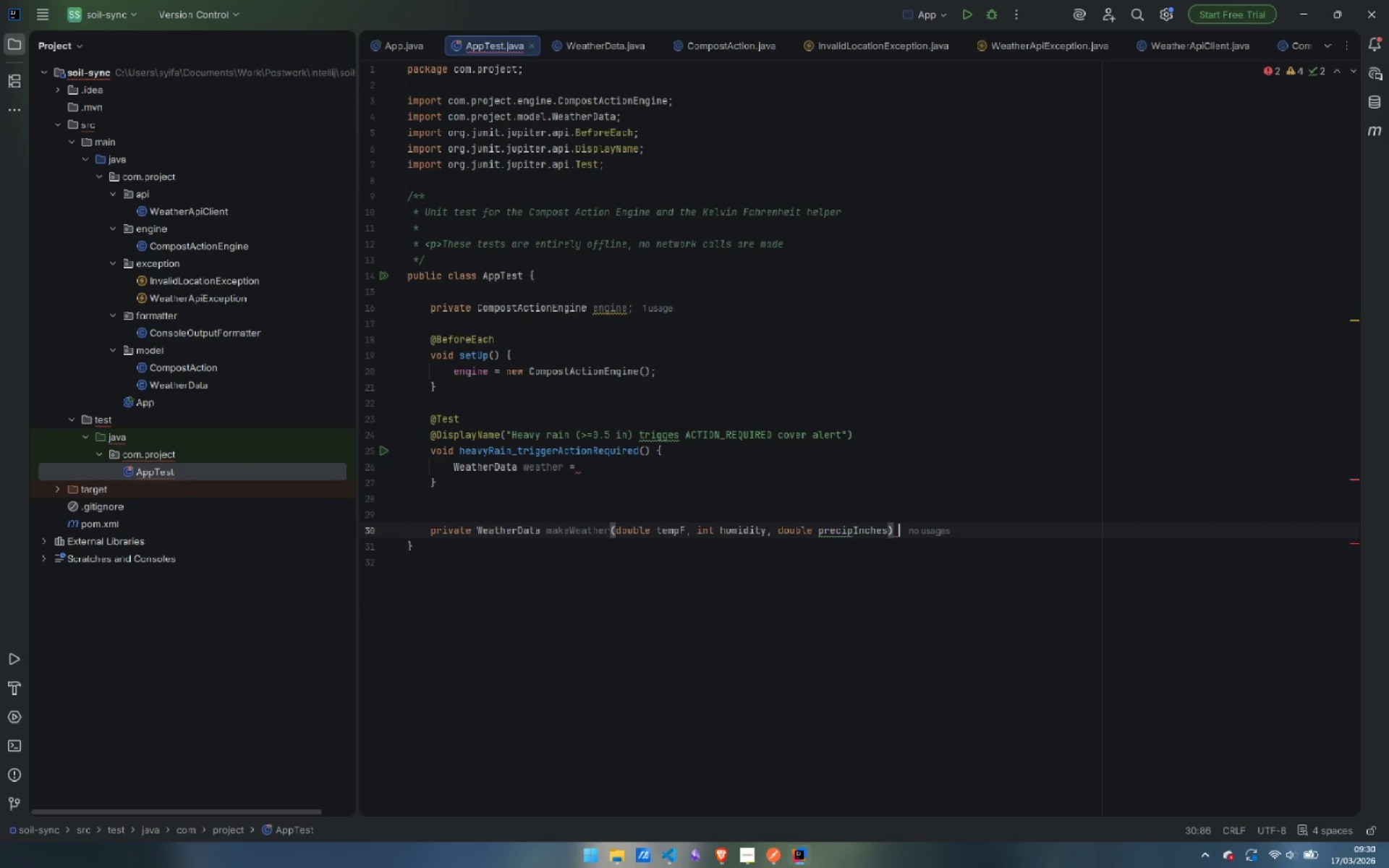 
key(Shift+BracketLeft)
 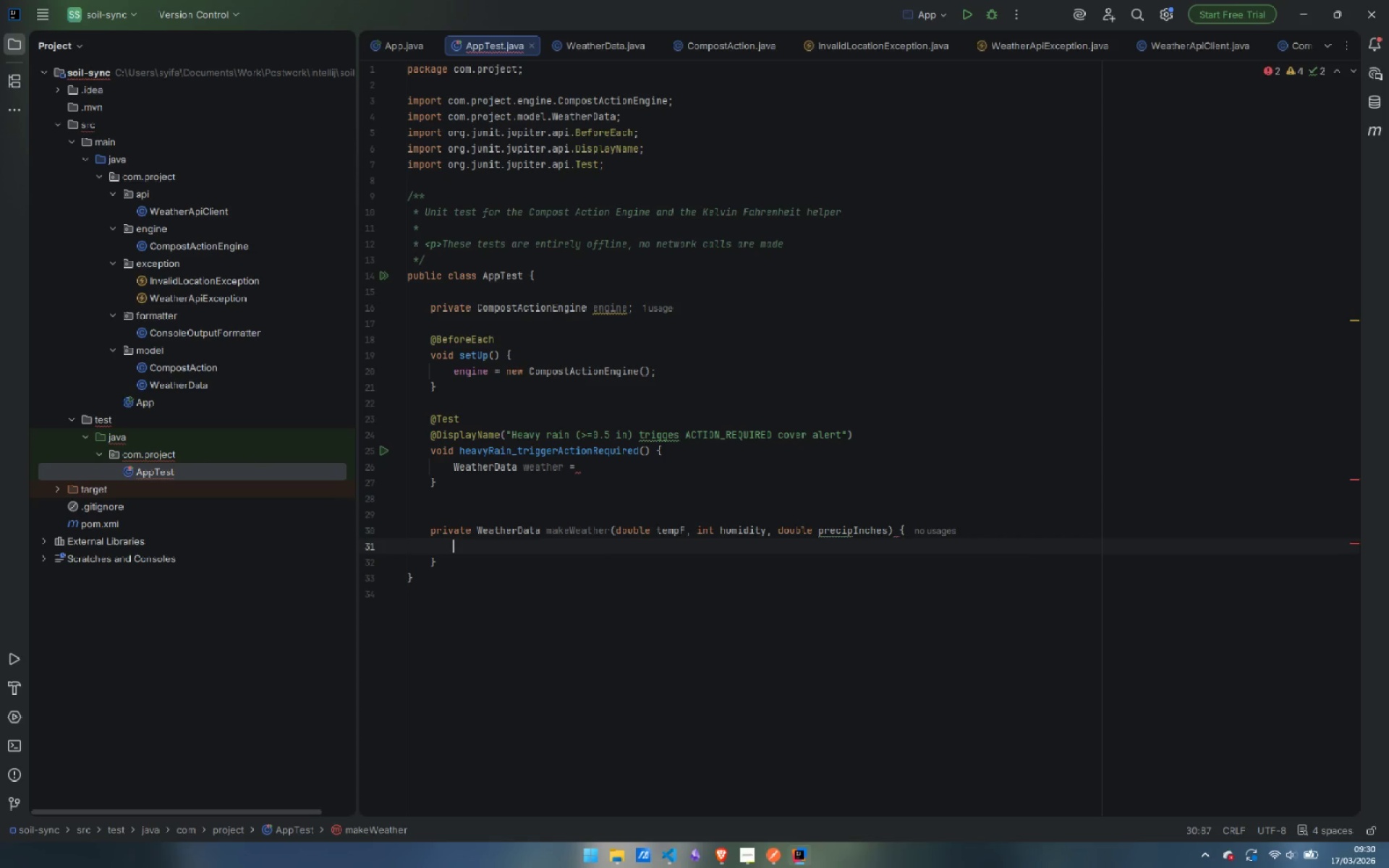 
key(Enter)
 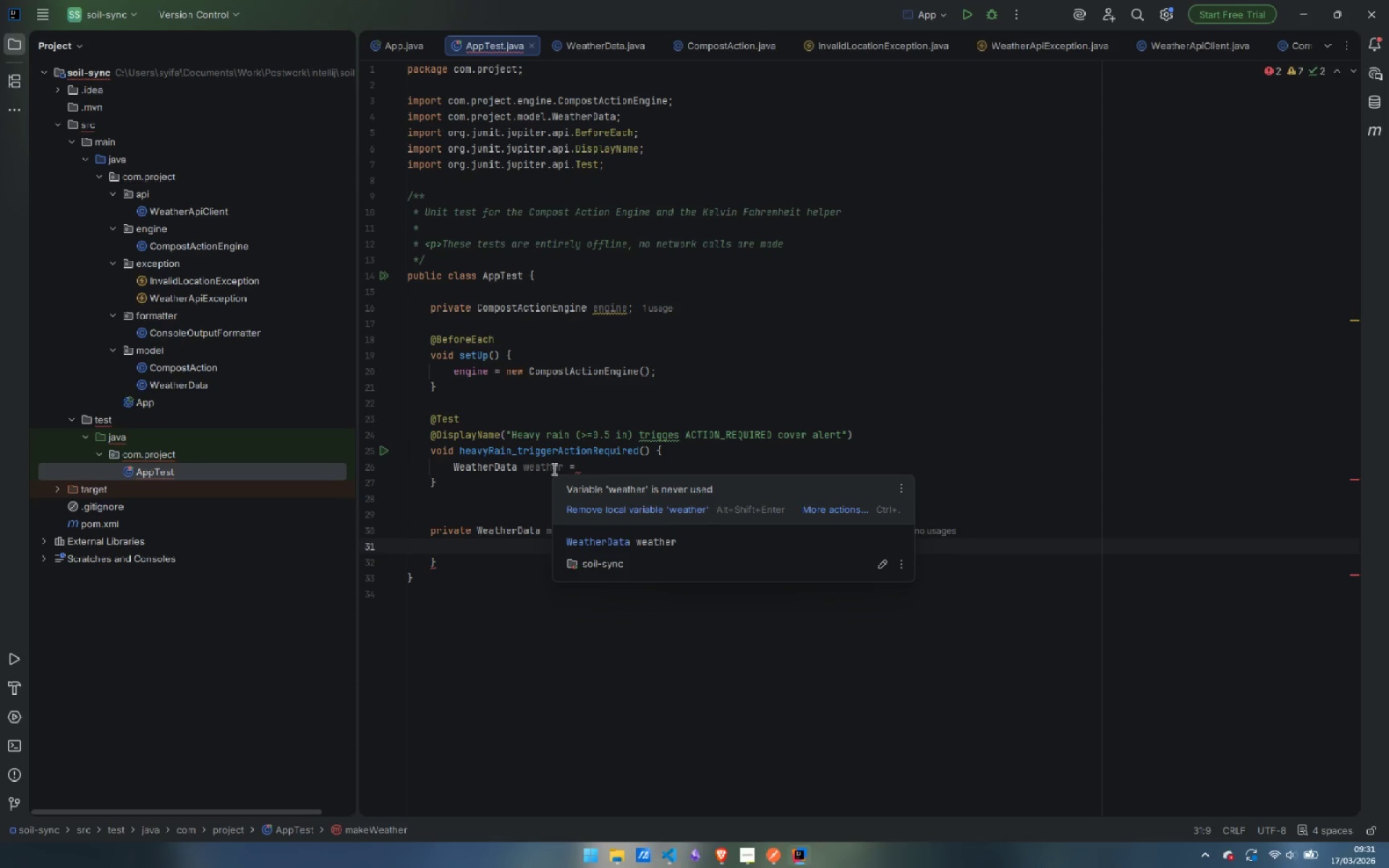 
wait(14.38)
 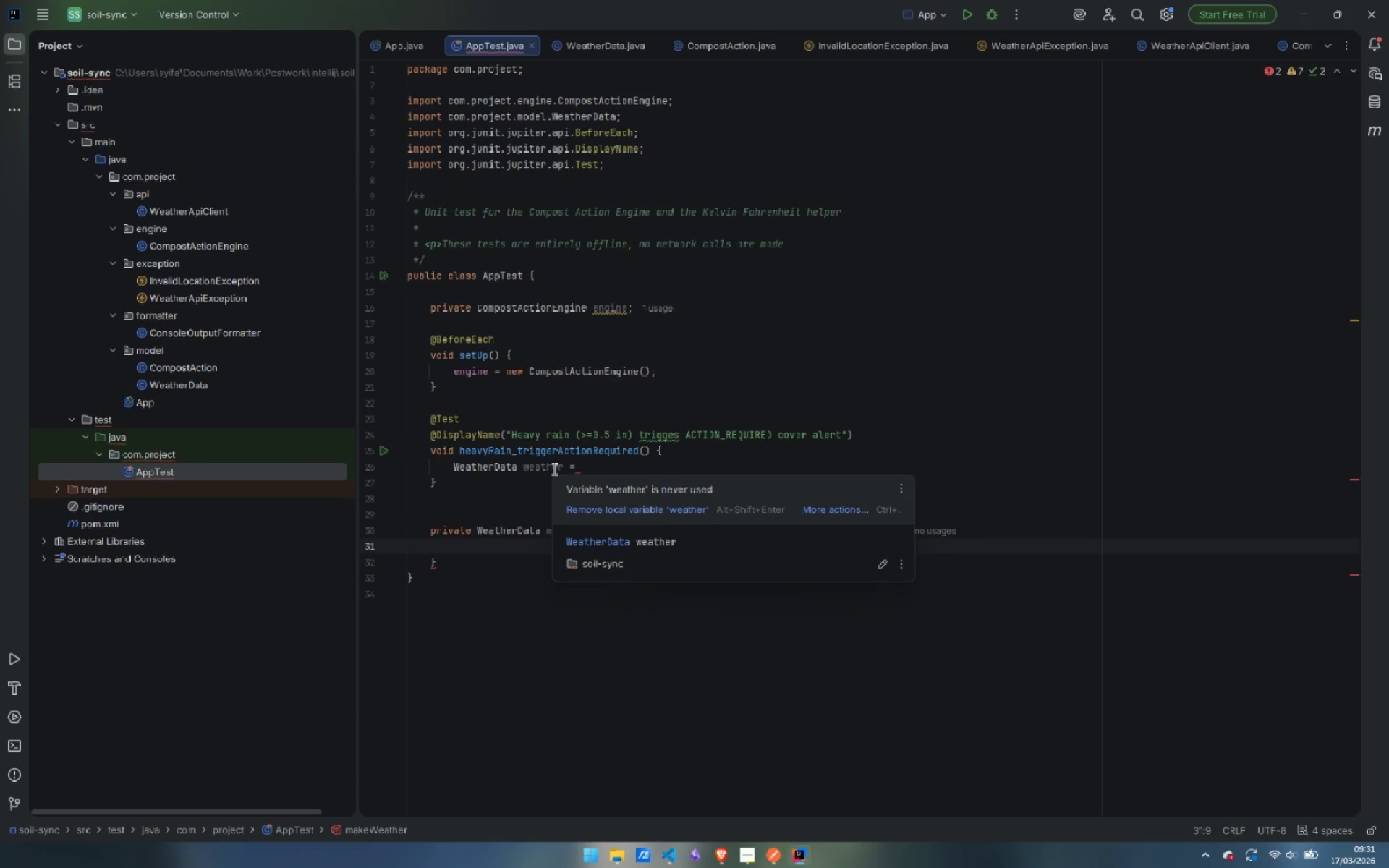 
type(return new Wea)
 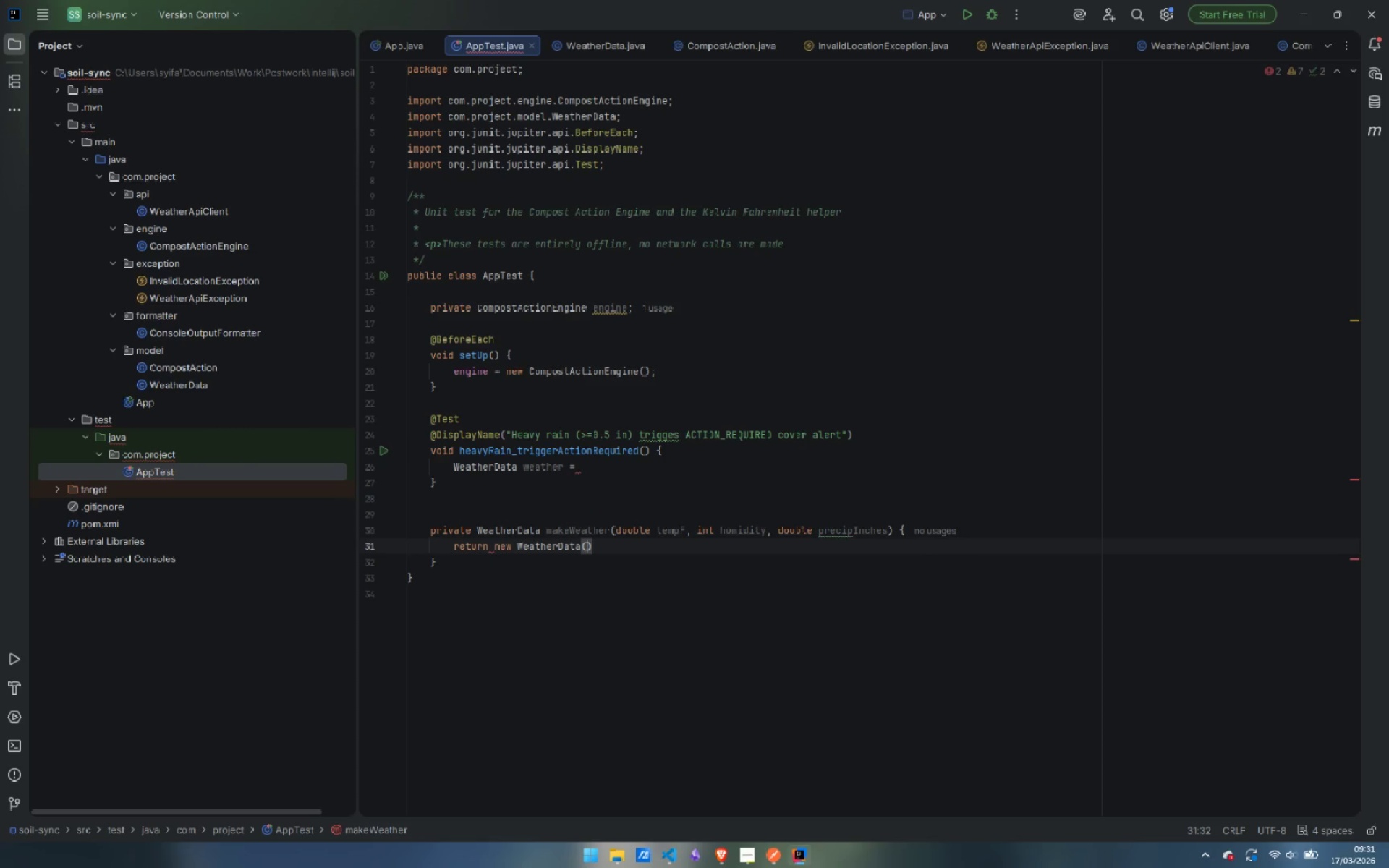 
 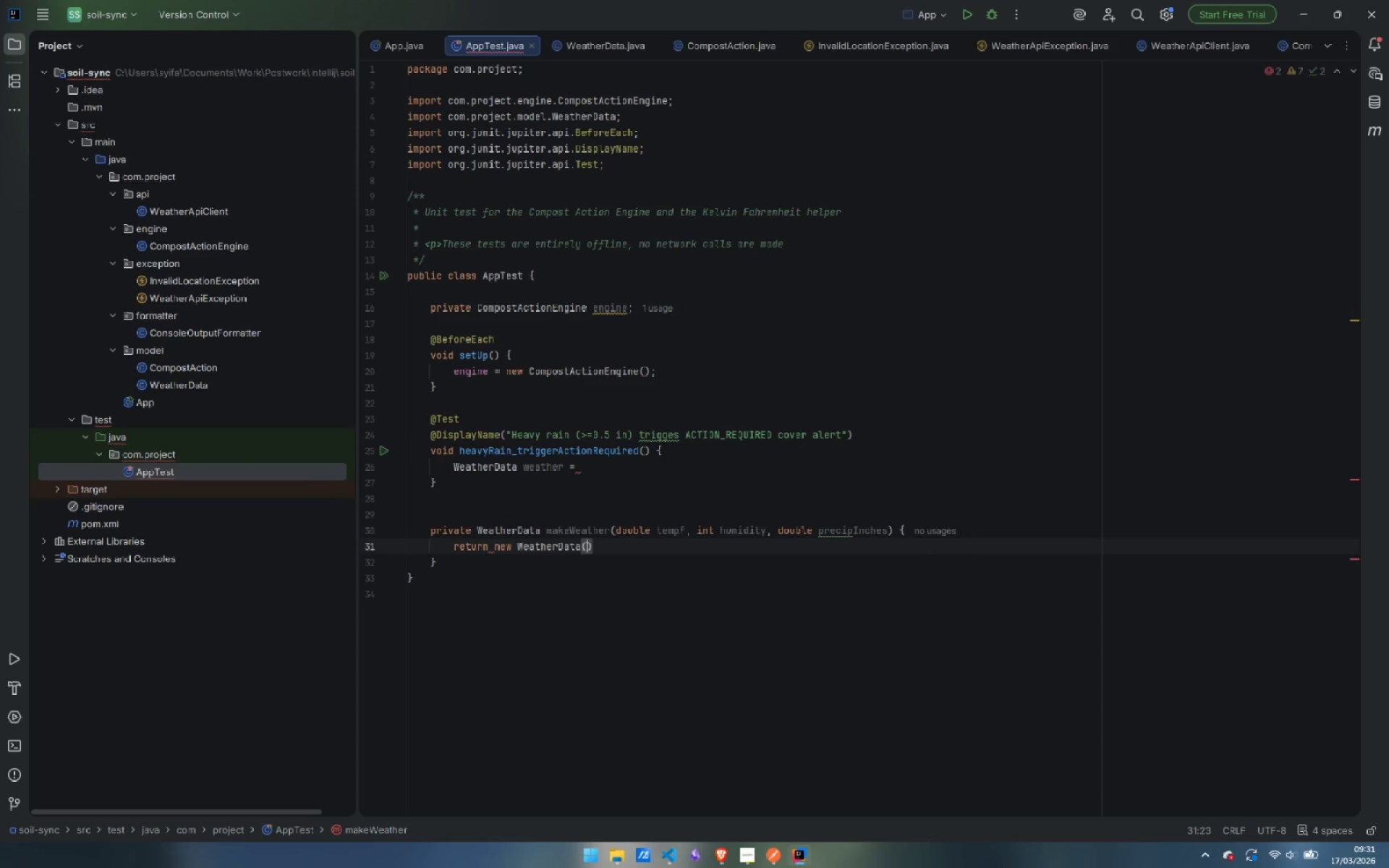 
key(Enter)
 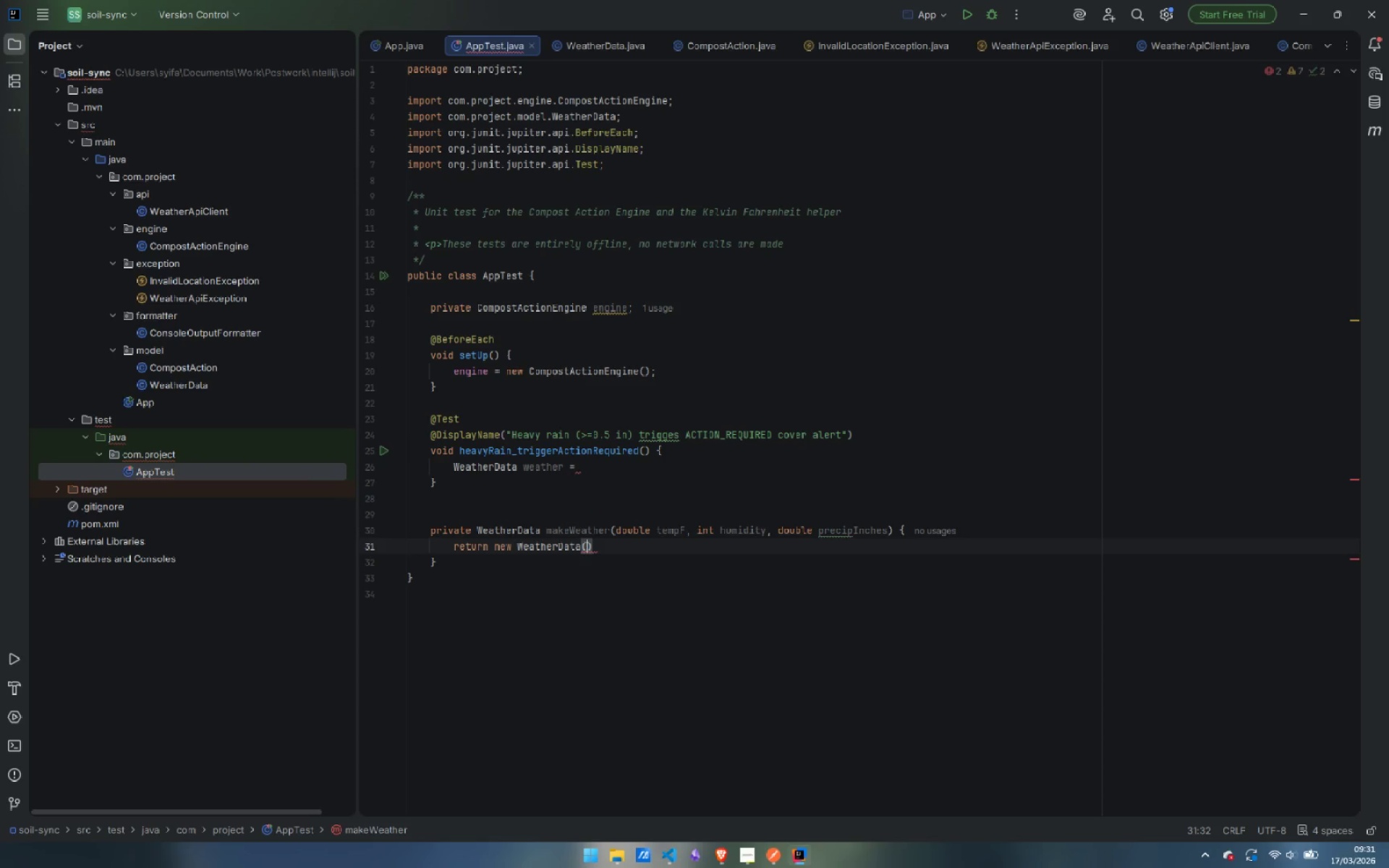 
type("TEst)
key(Backspace)
key(Backspace)
key(Backspace)
key(Backspace)
type(Test City)
 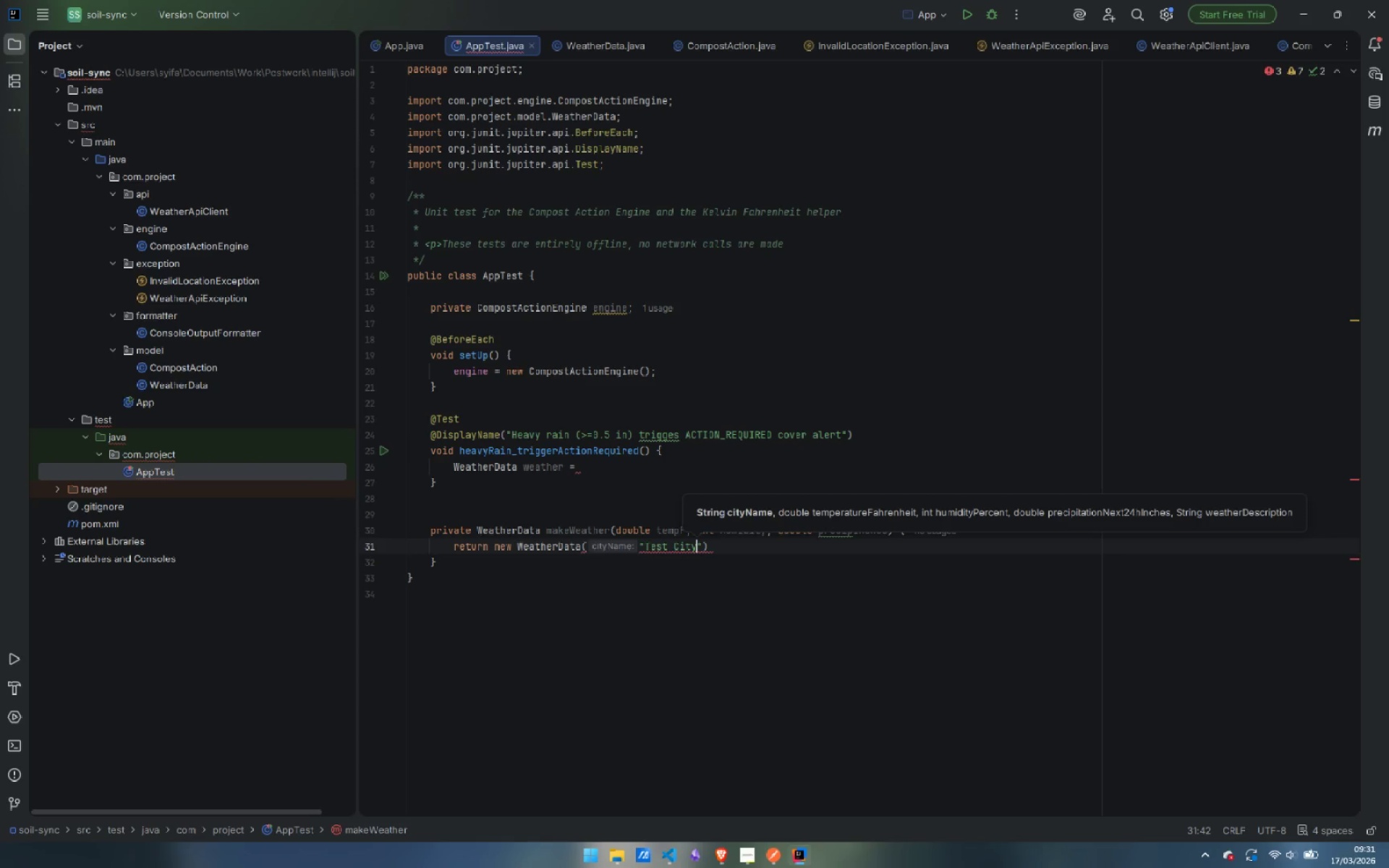 
key(ArrowRight)
 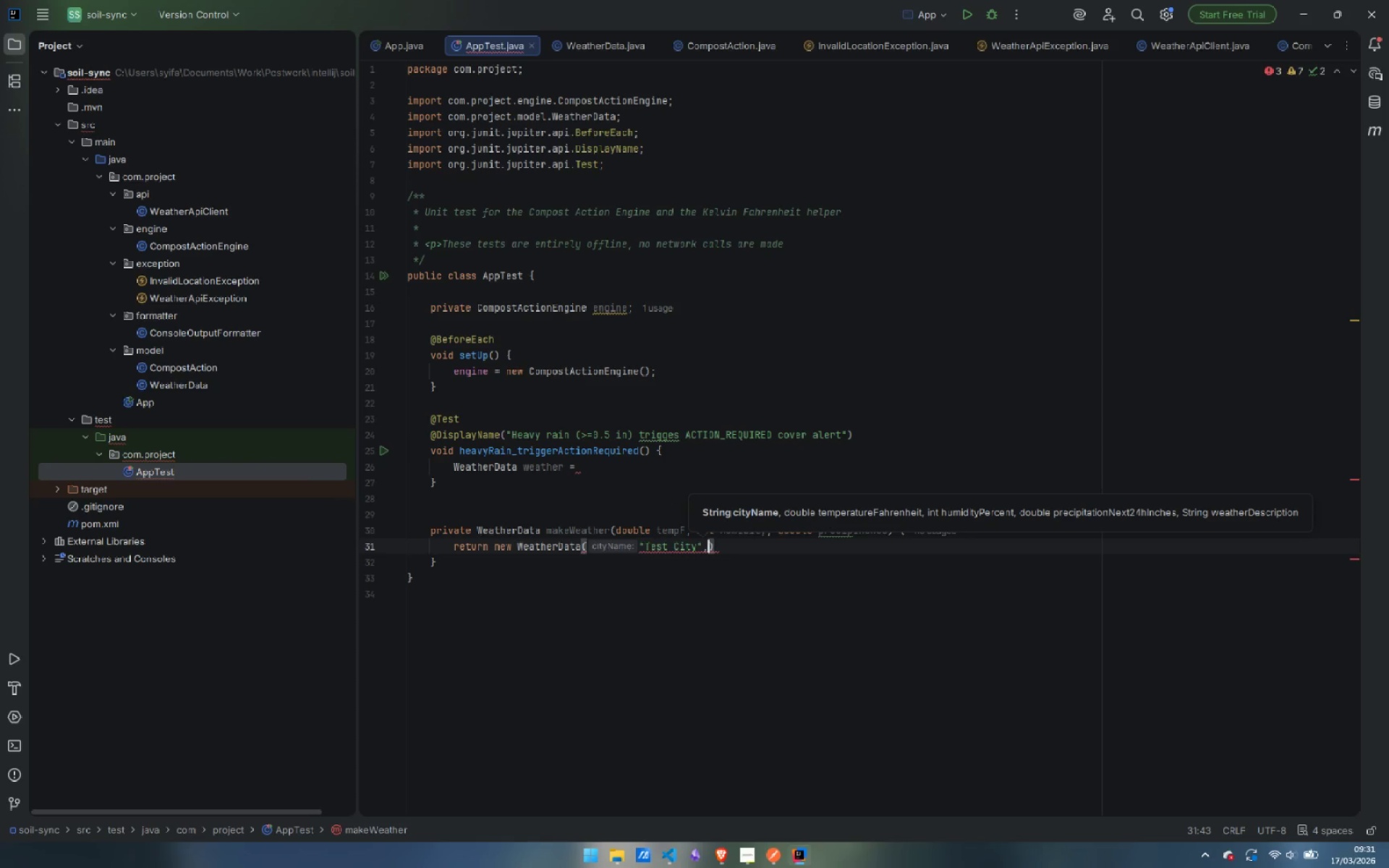 
type(, temp)
 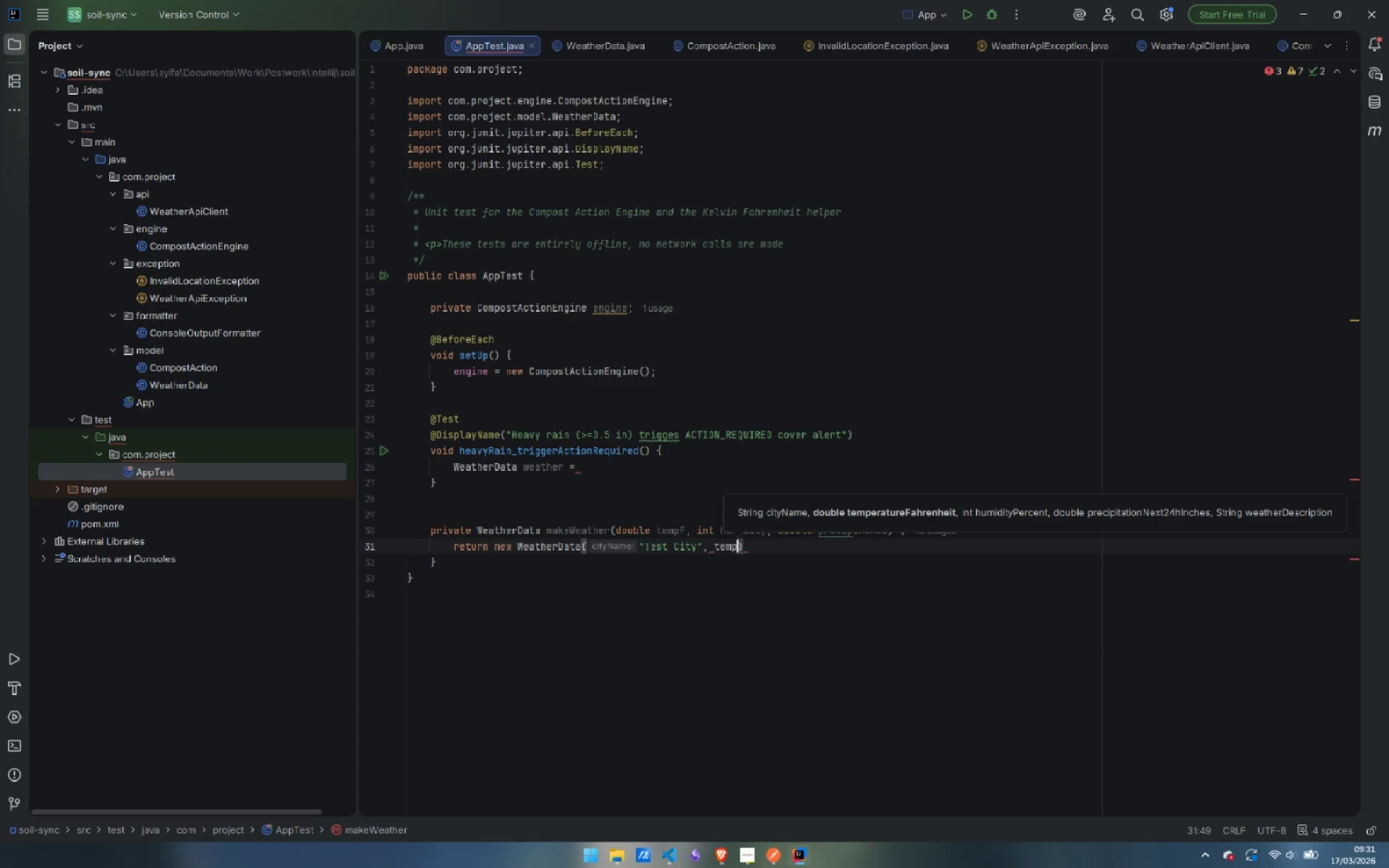 
key(Enter)
 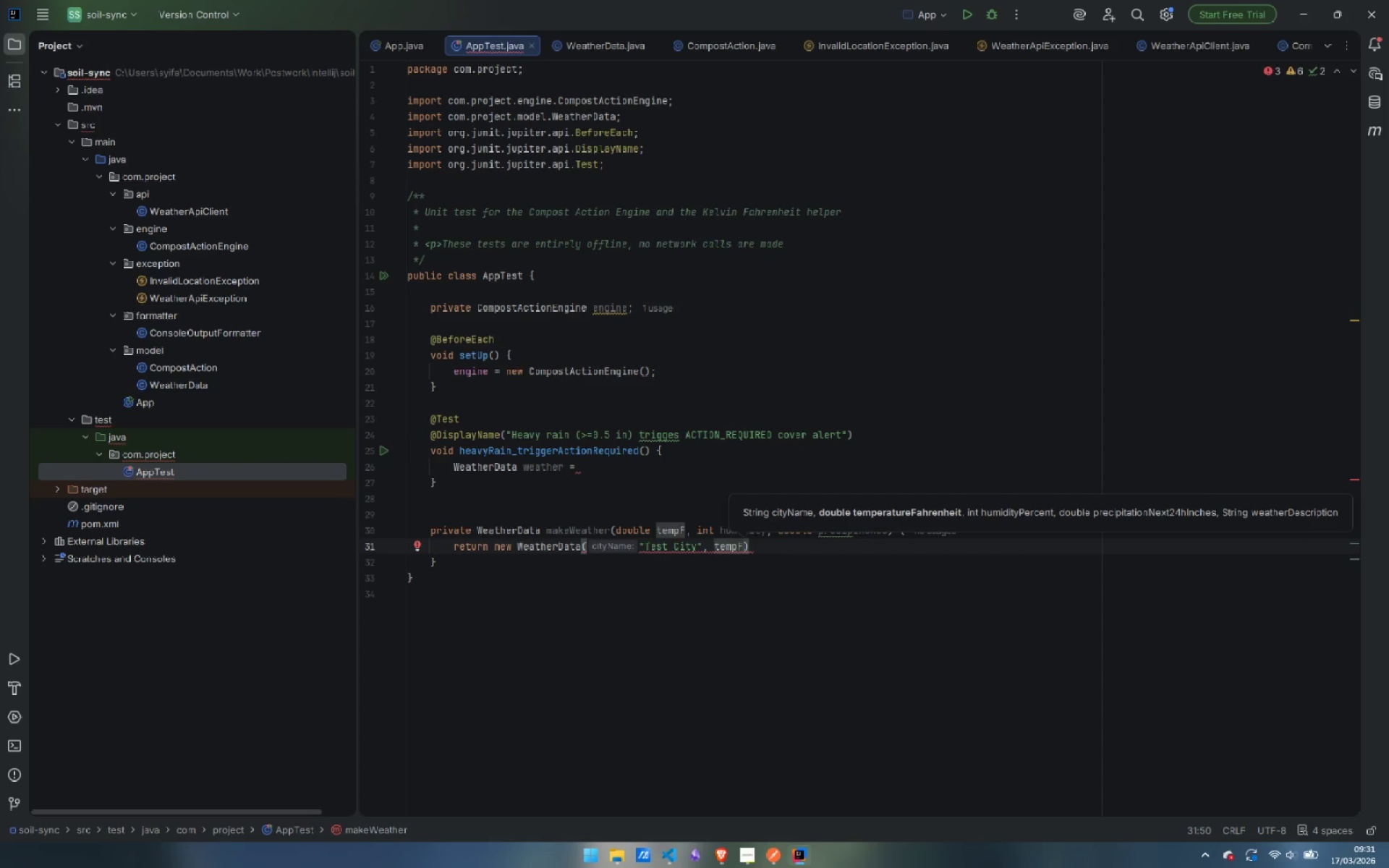 
type(, huma)
key(Backspace)
 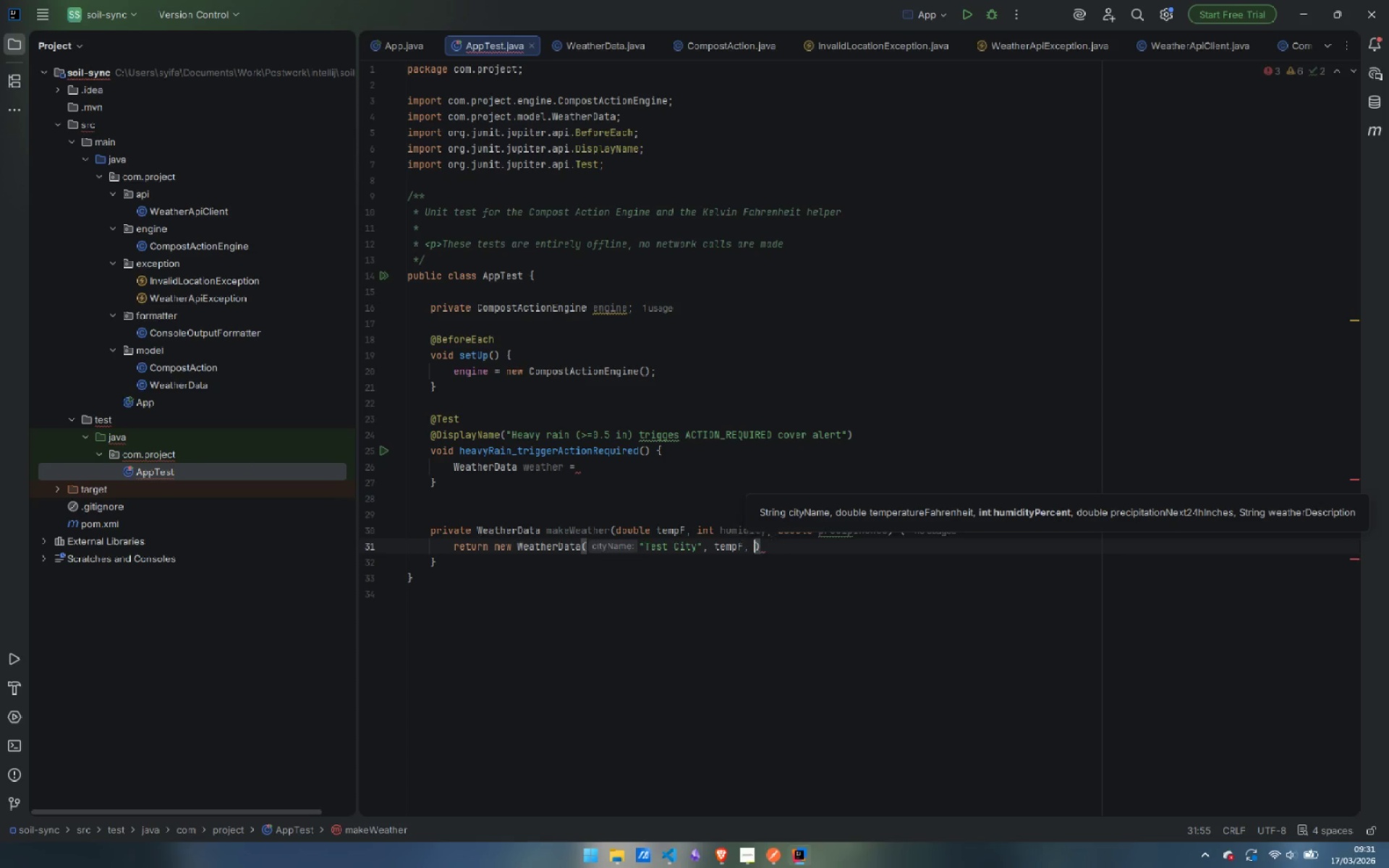 
key(Control+ControlLeft)
 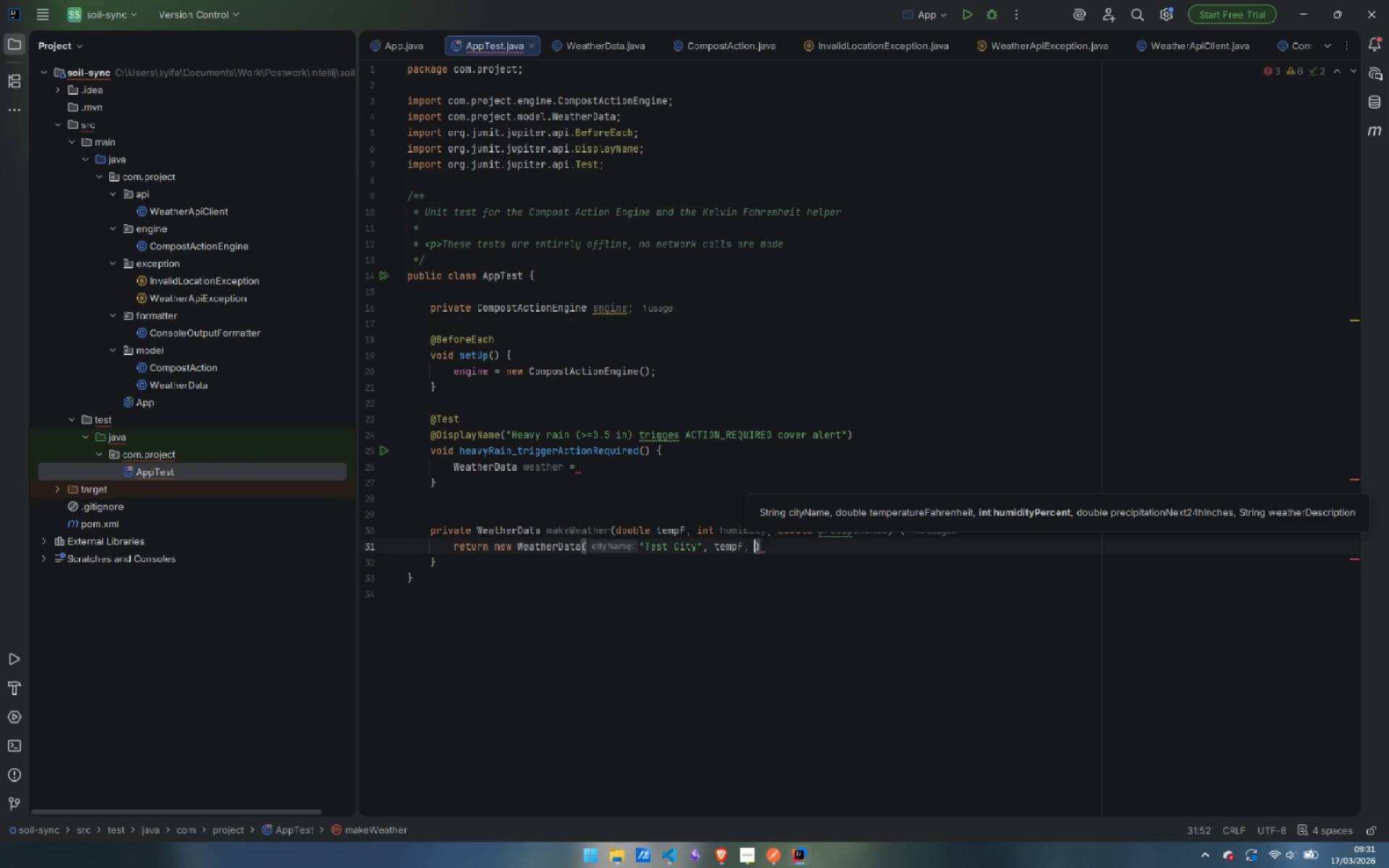 
key(Control+Backspace)
 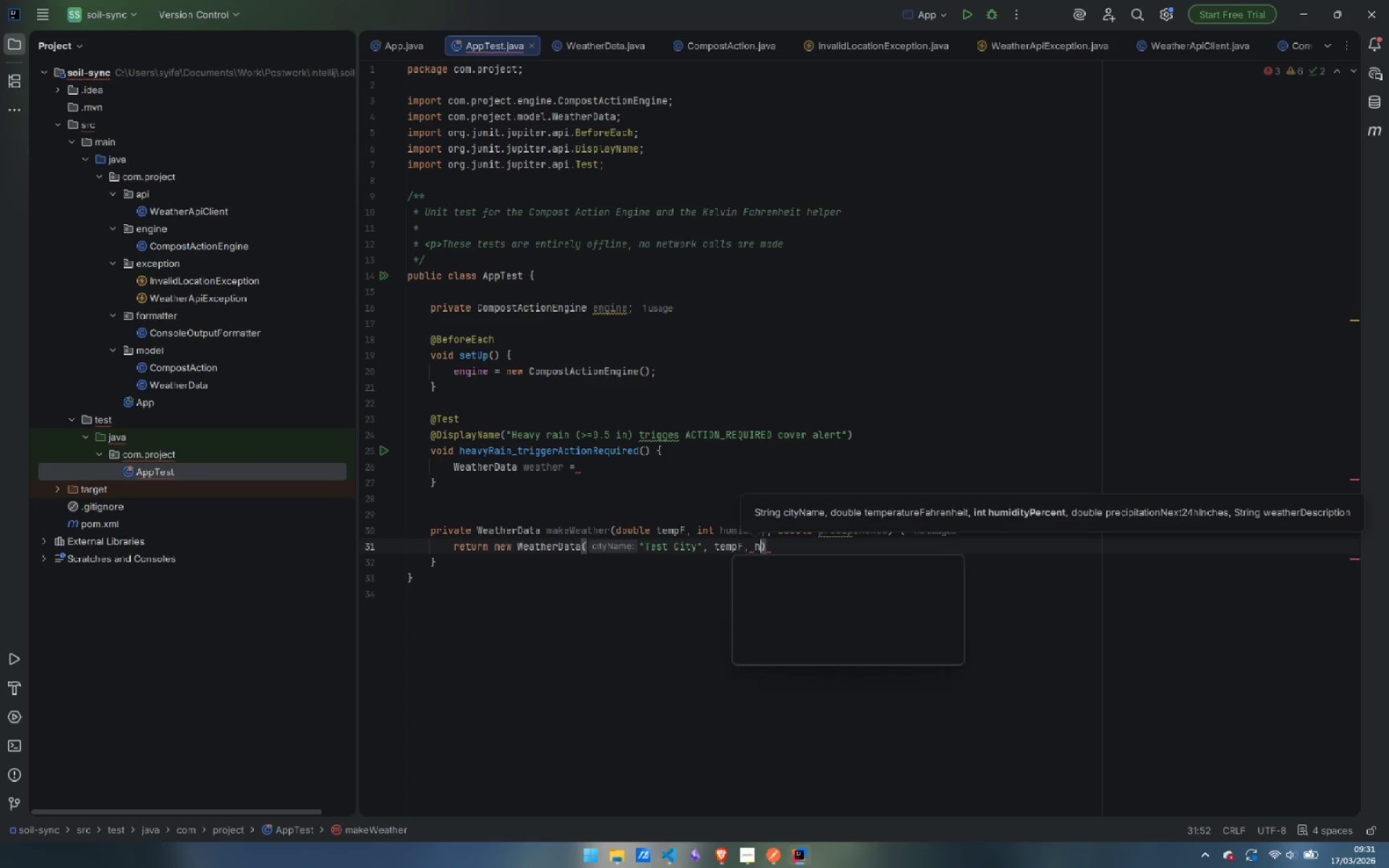 
type(hu)
 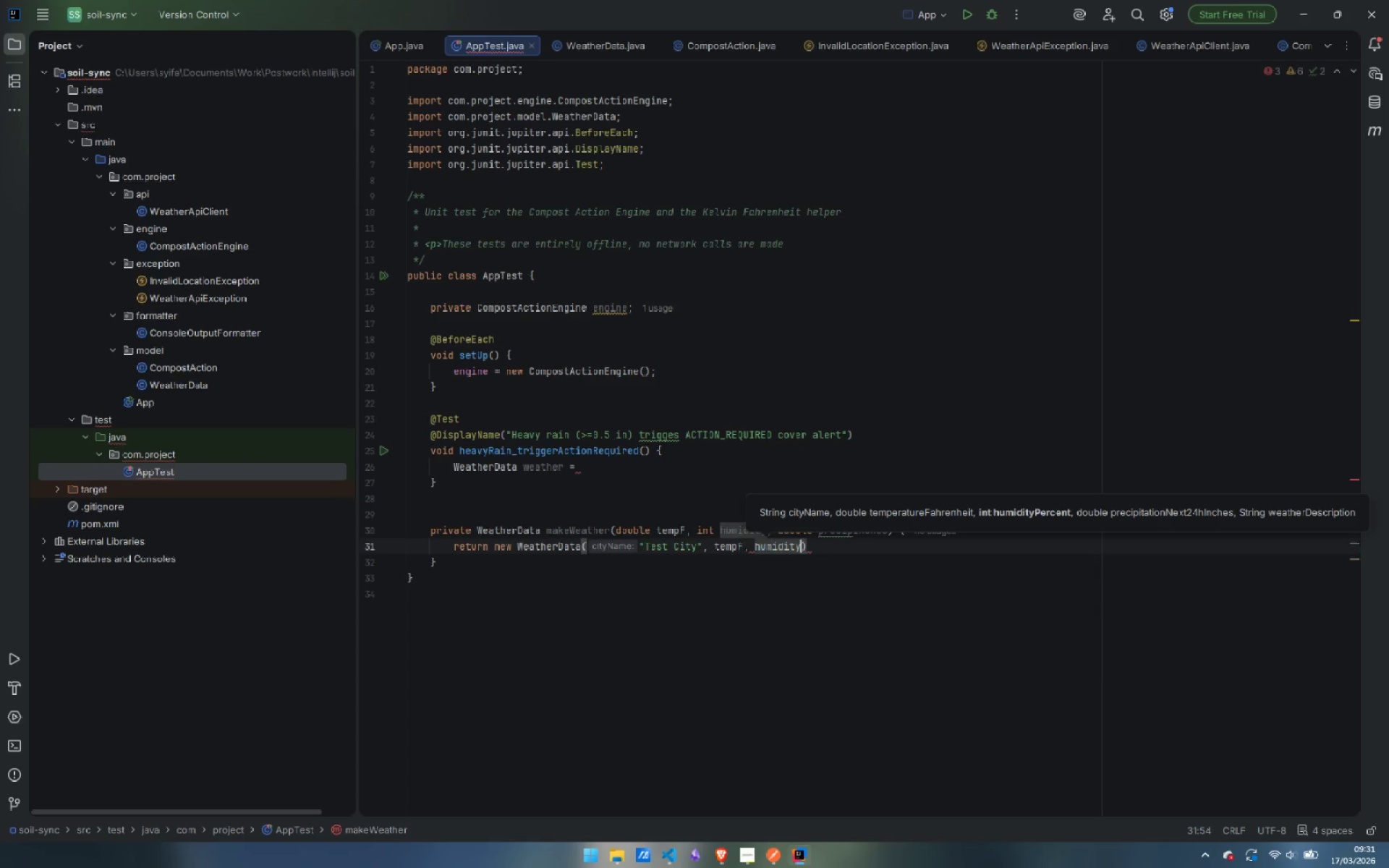 
key(Enter)
 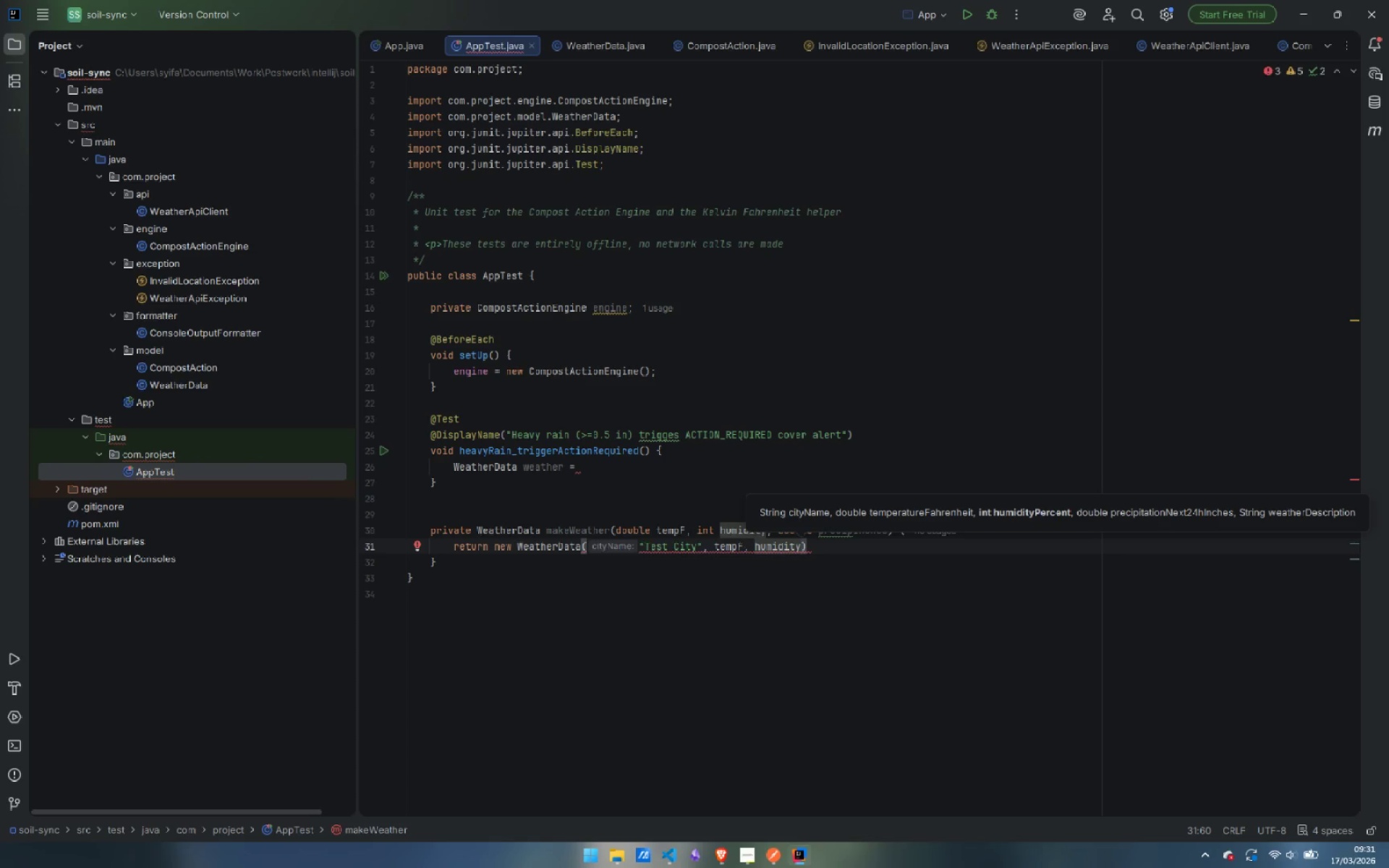 
type(, pre)
 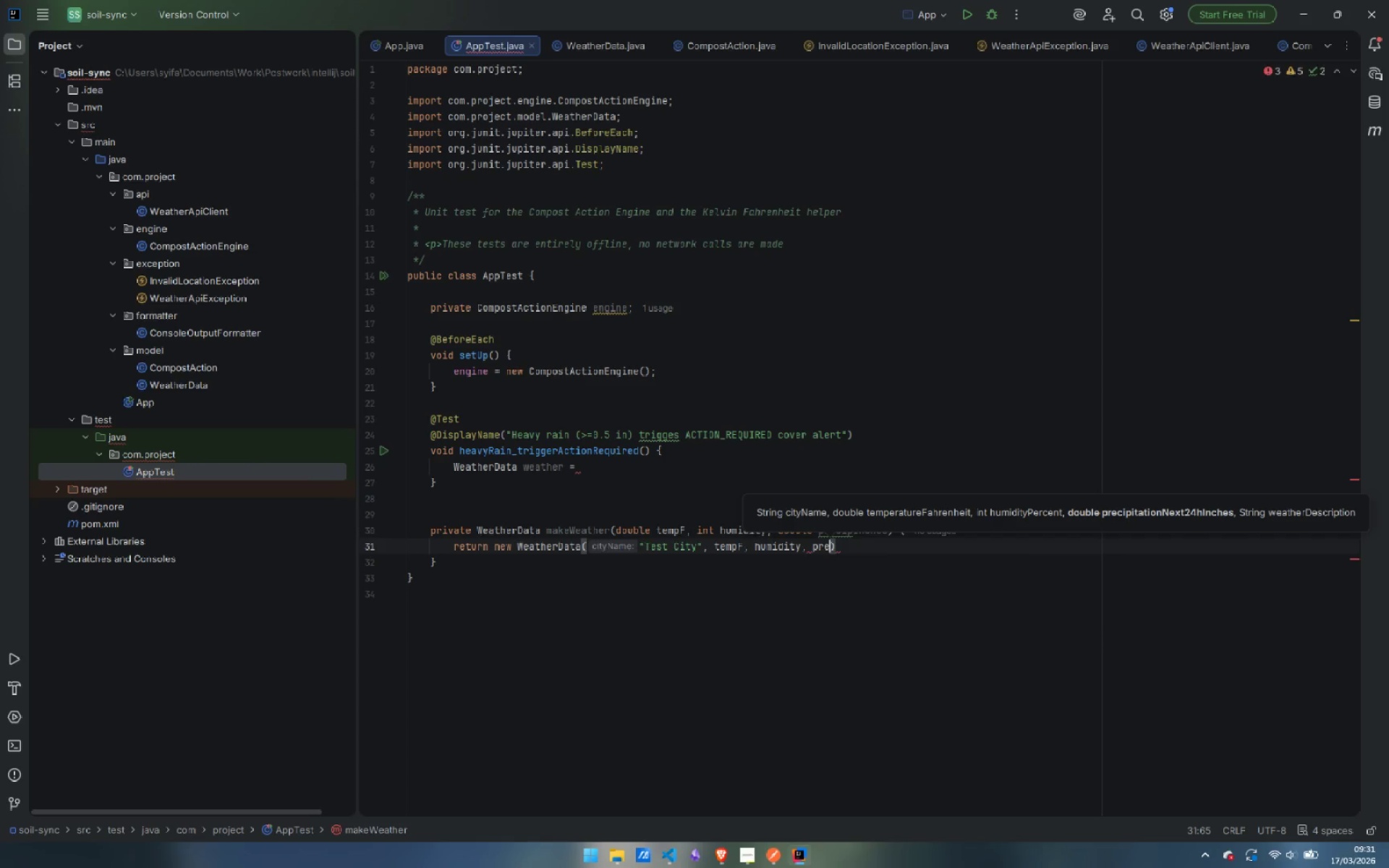 
key(Enter)
 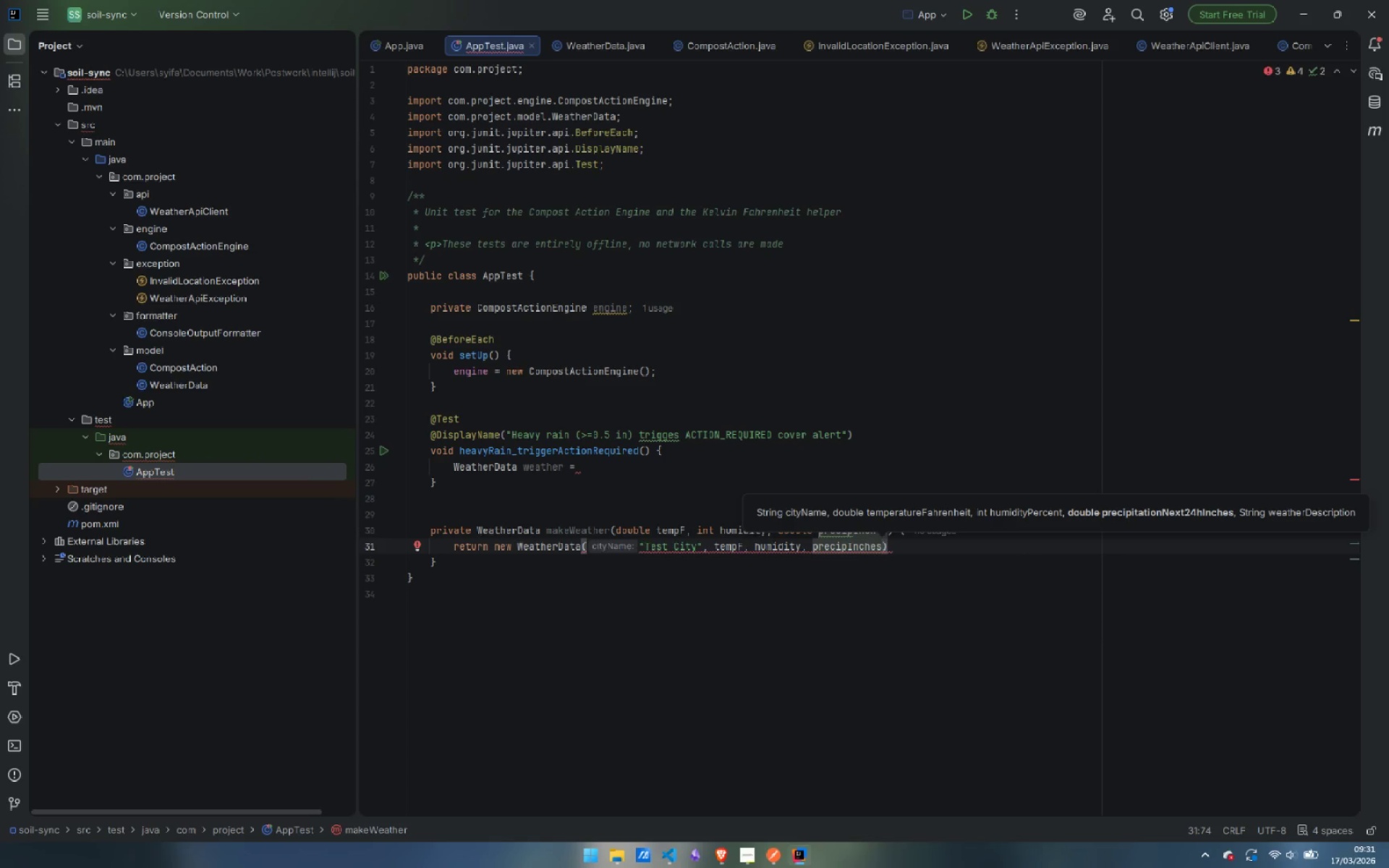 
type(, "test condisi)
key(Backspace)
key(Backspace)
type(tions)
 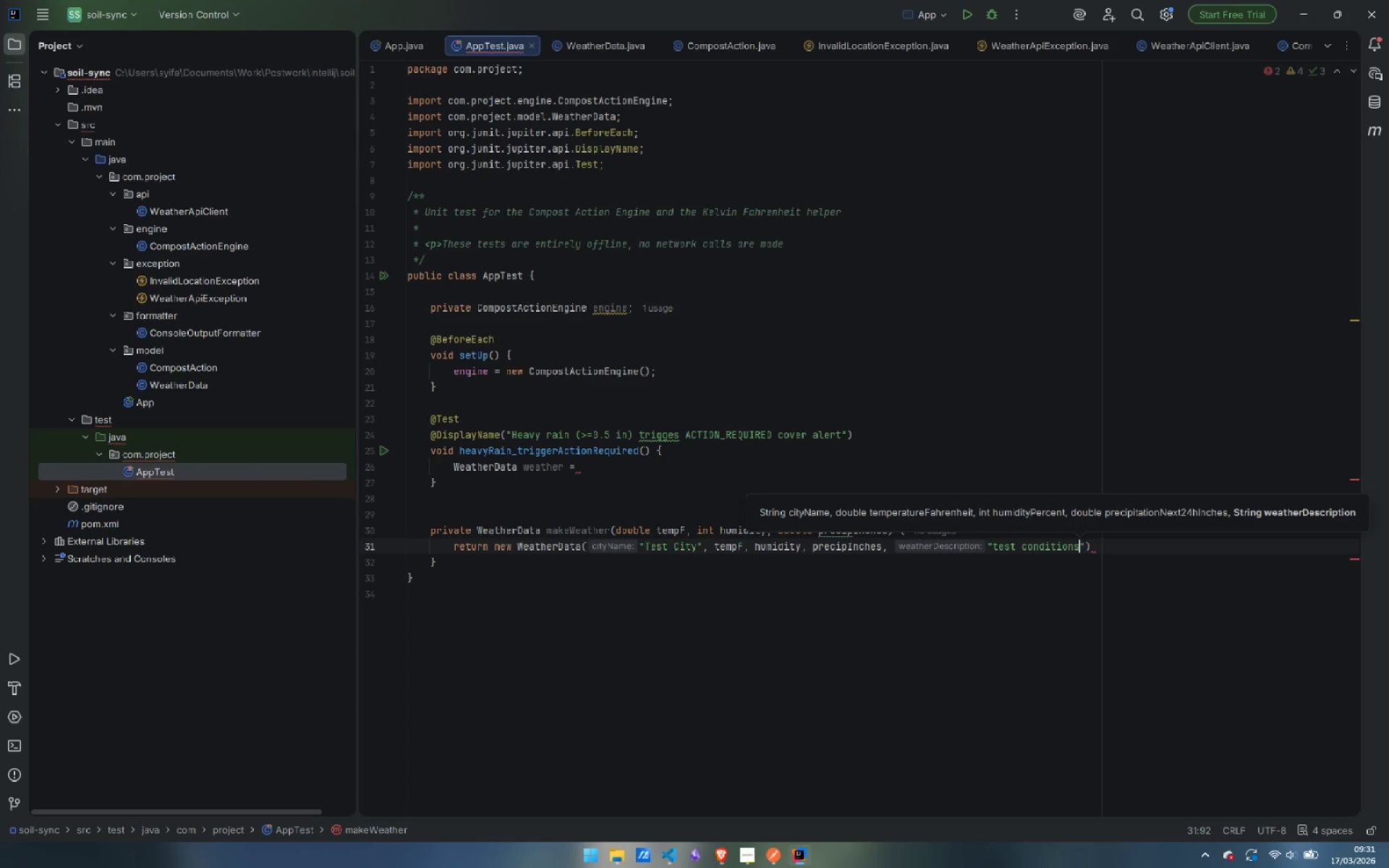 
key(ArrowRight)
 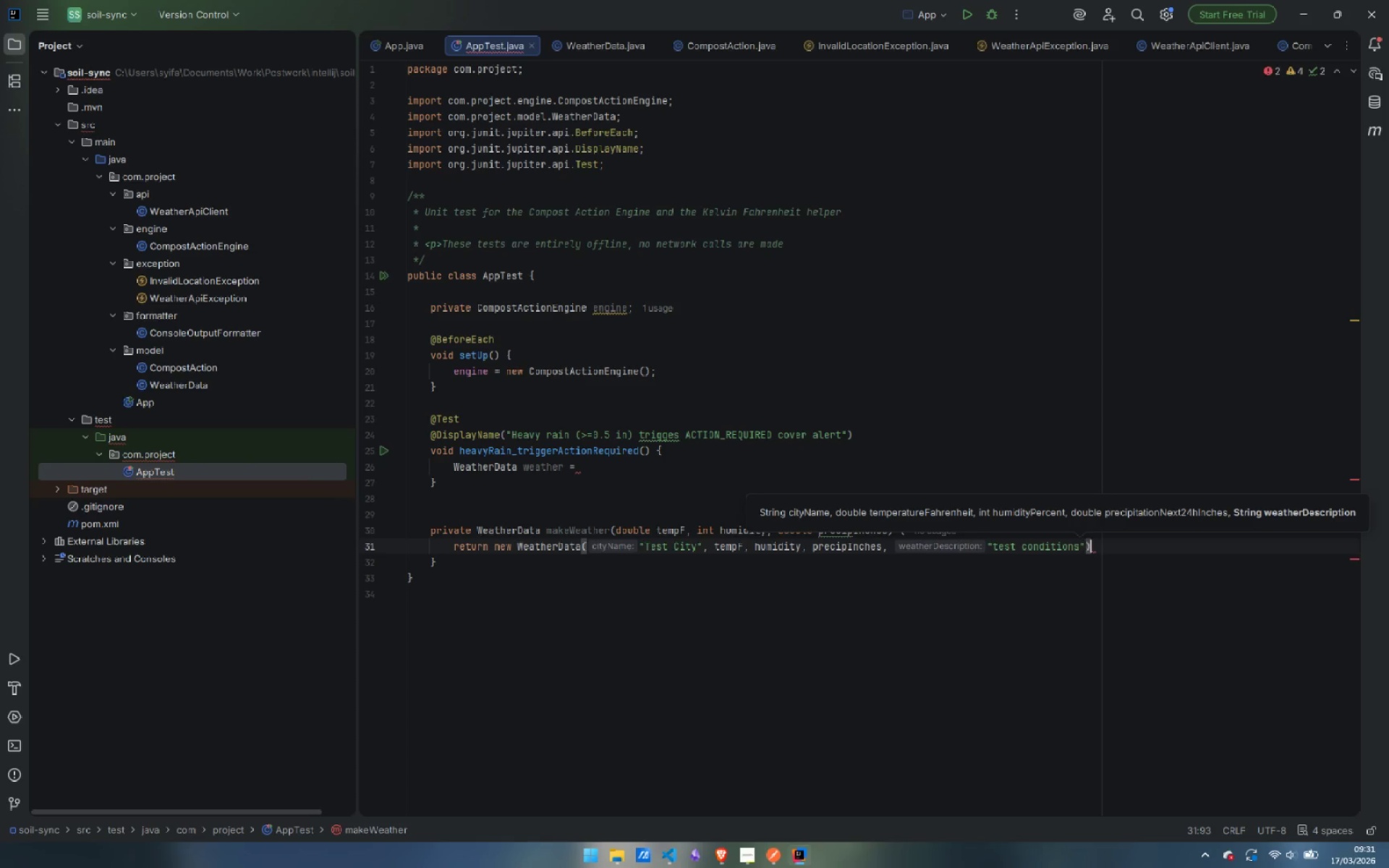 
key(ArrowRight)
 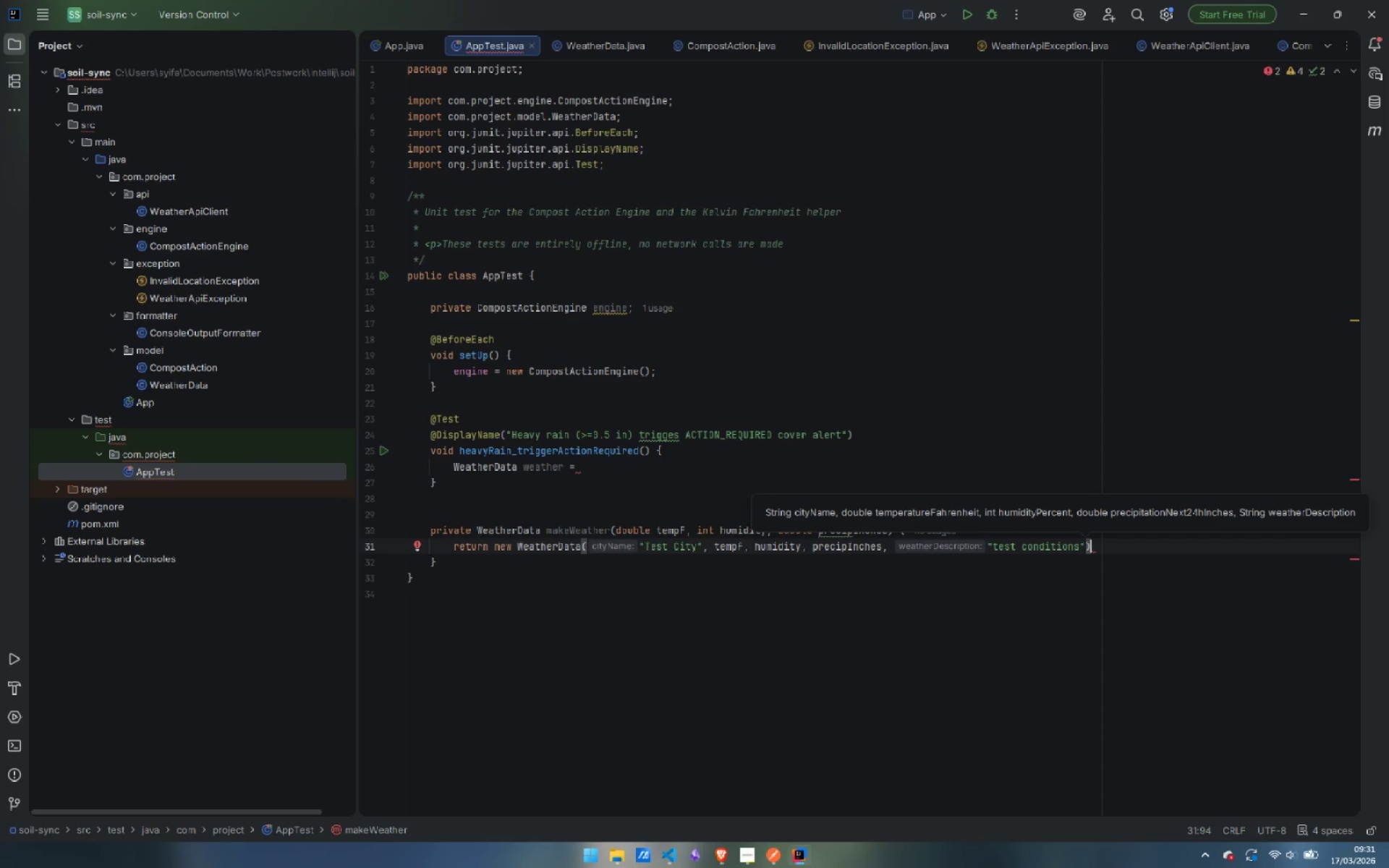 
key(Semicolon)
 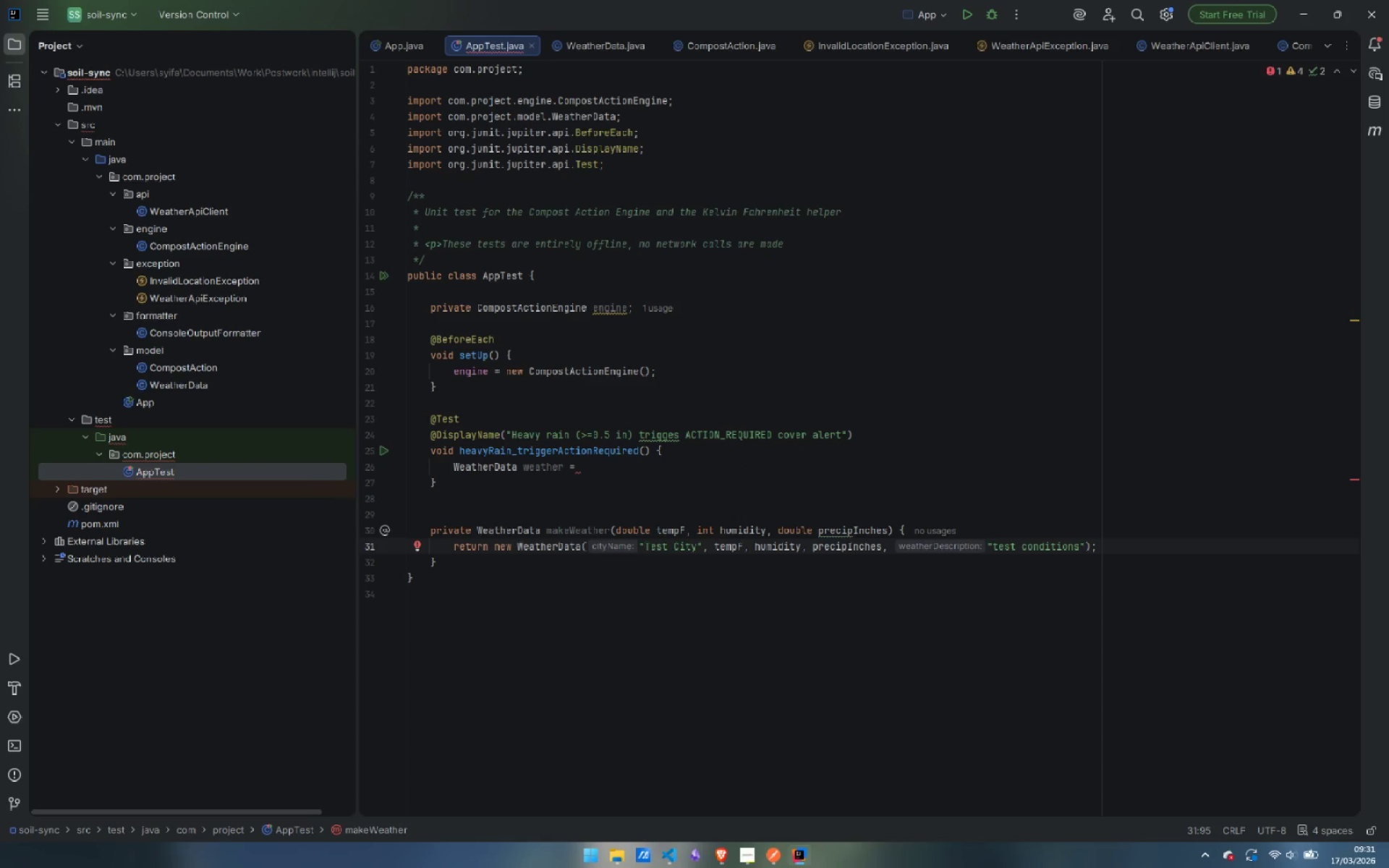 
key(ArrowDown)
 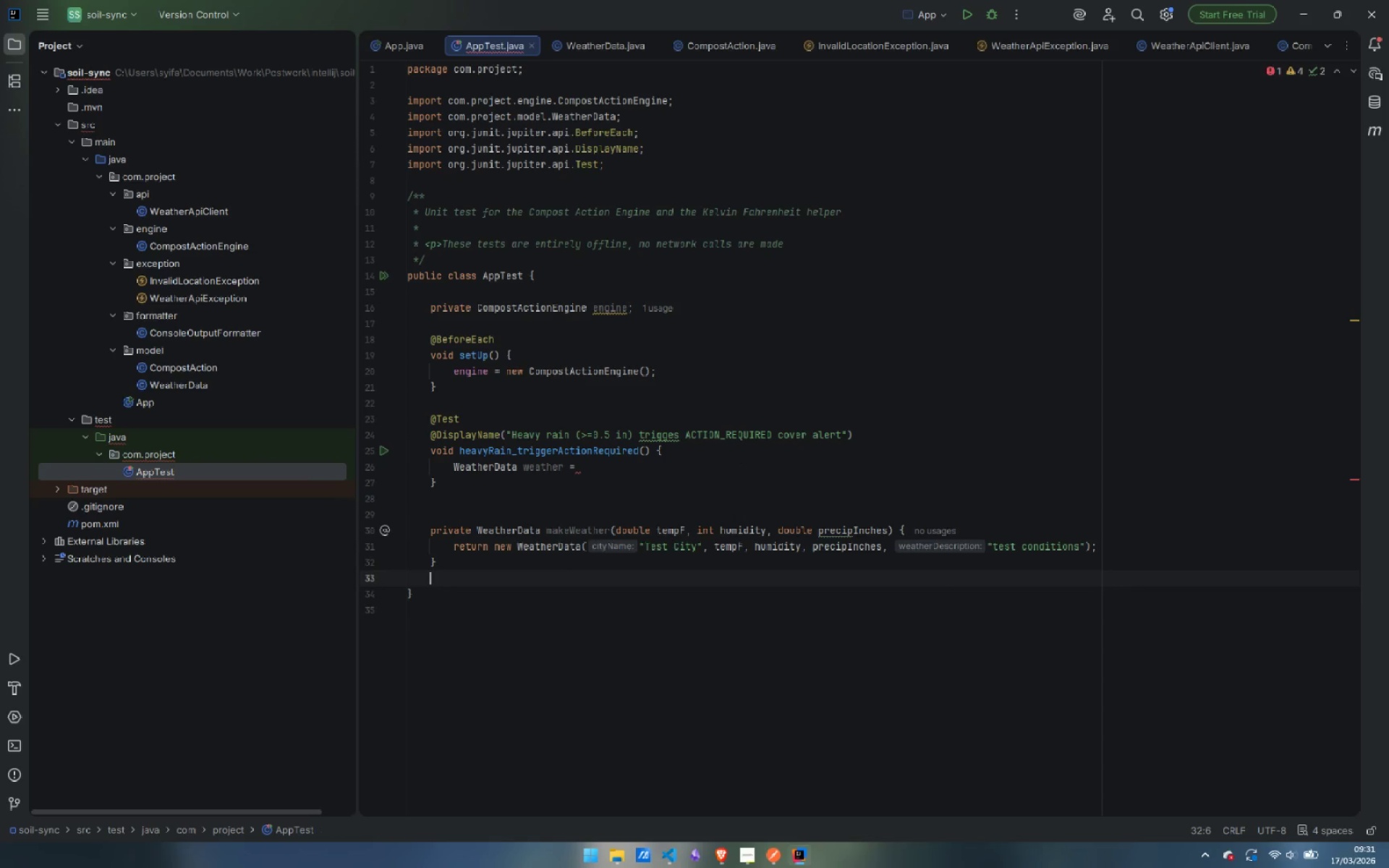 
key(Enter)
 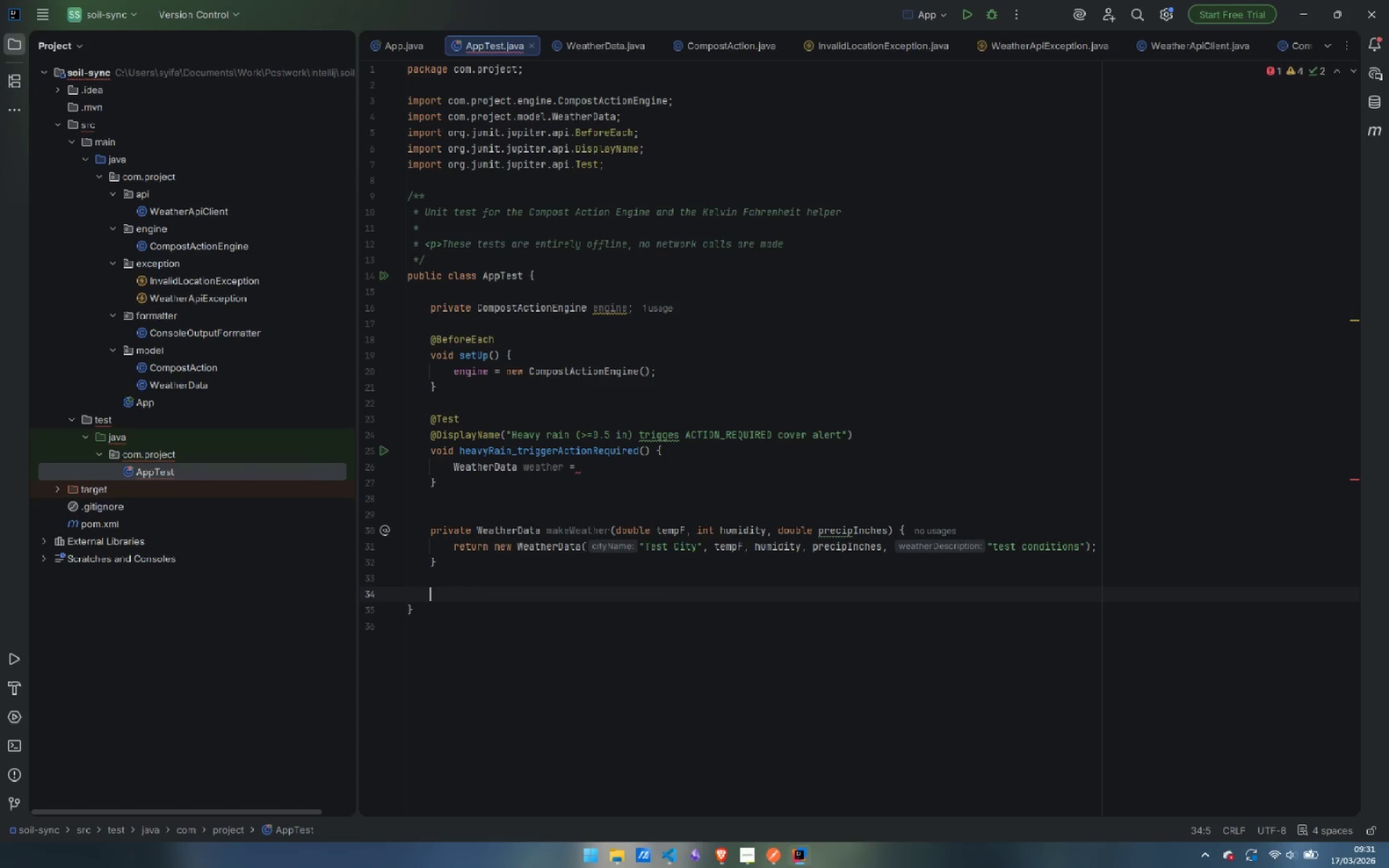 
key(Enter)
 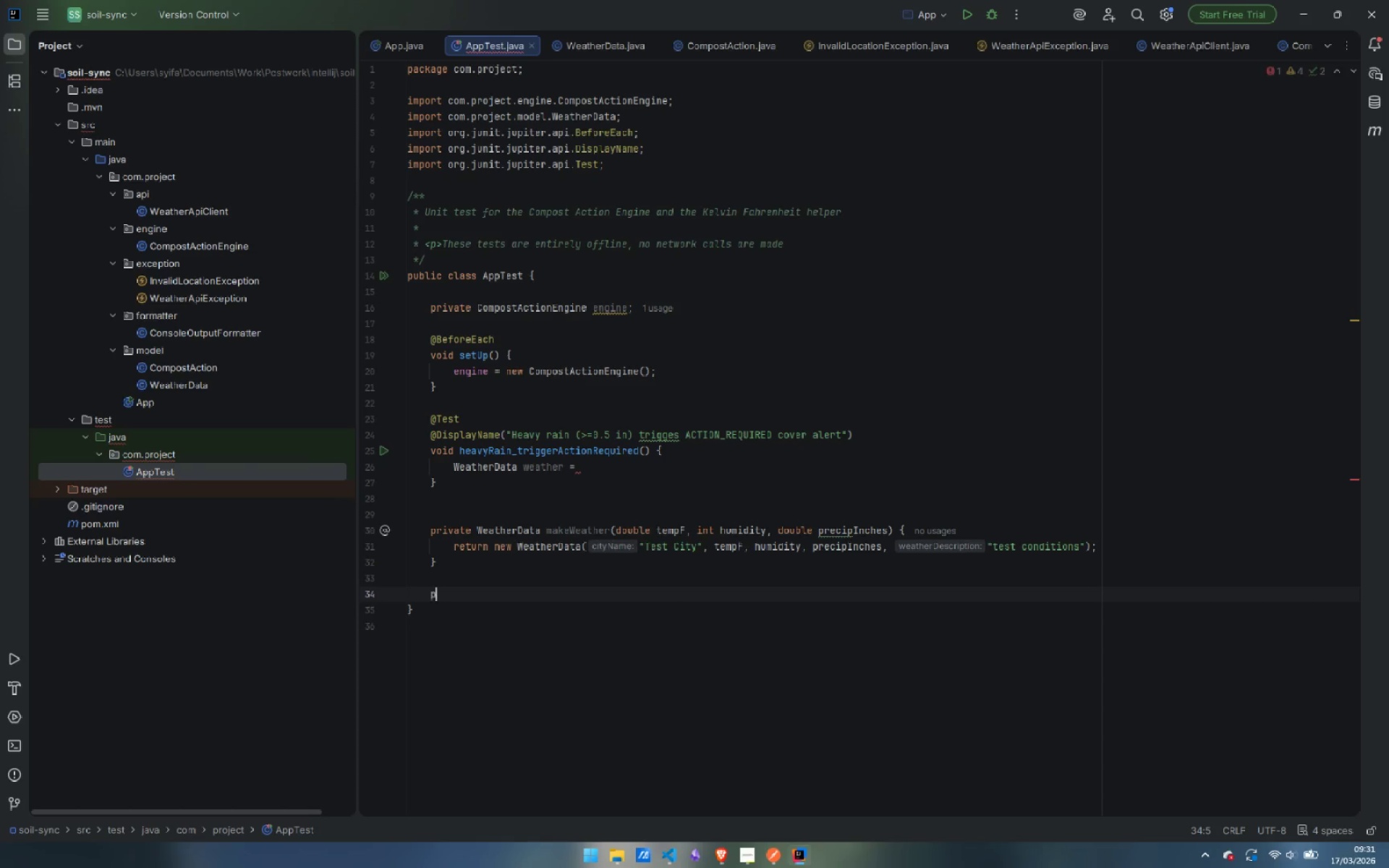 
type(private boolean )
 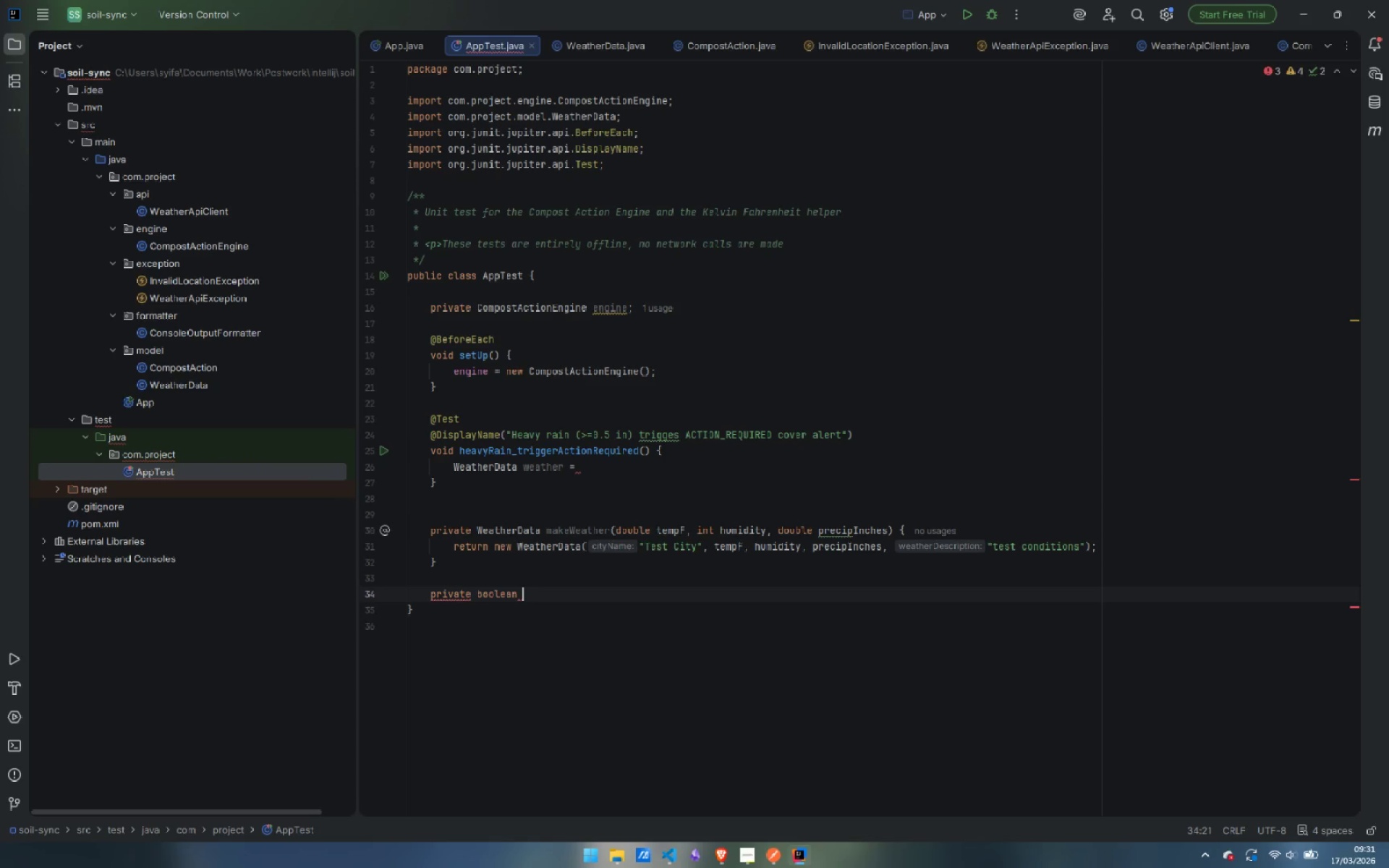 
type(contains )
key(Backspace)
type(serveri)
key(Backspace)
key(Backspace)
key(Backspace)
key(Backspace)
key(Backspace)
key(Backspace)
key(Backspace)
type(Severity(Compo)
 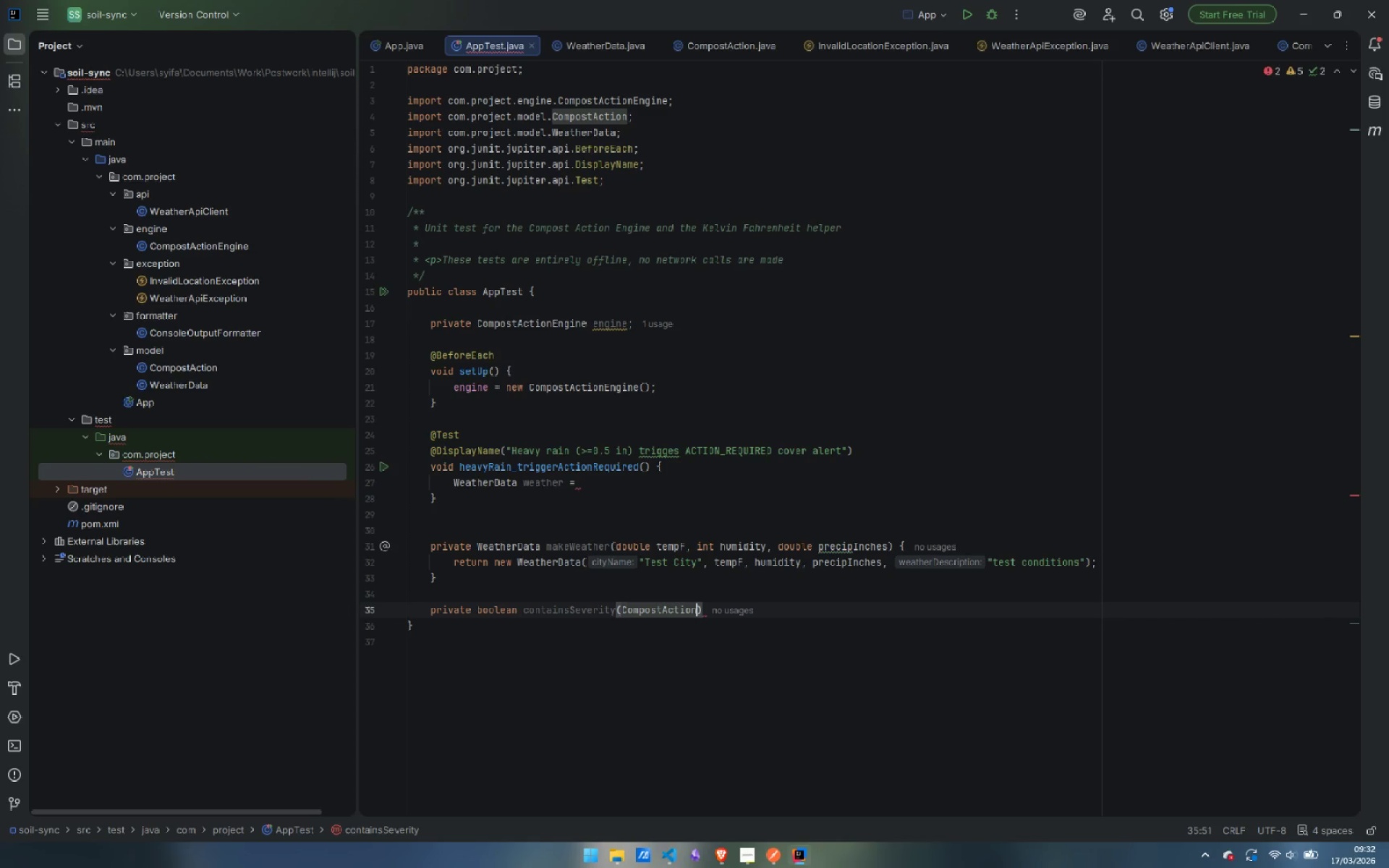 
 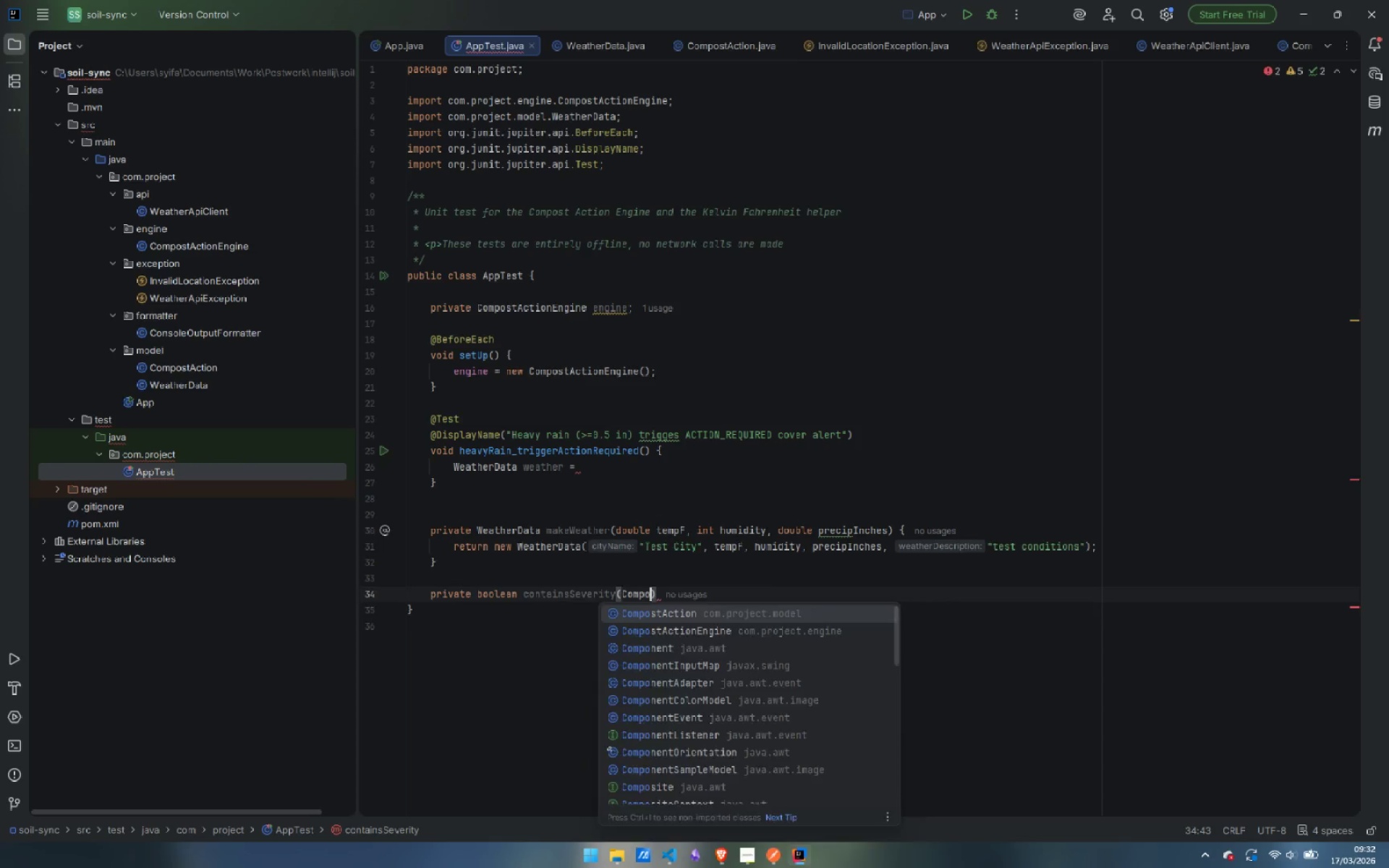 
key(Enter)
 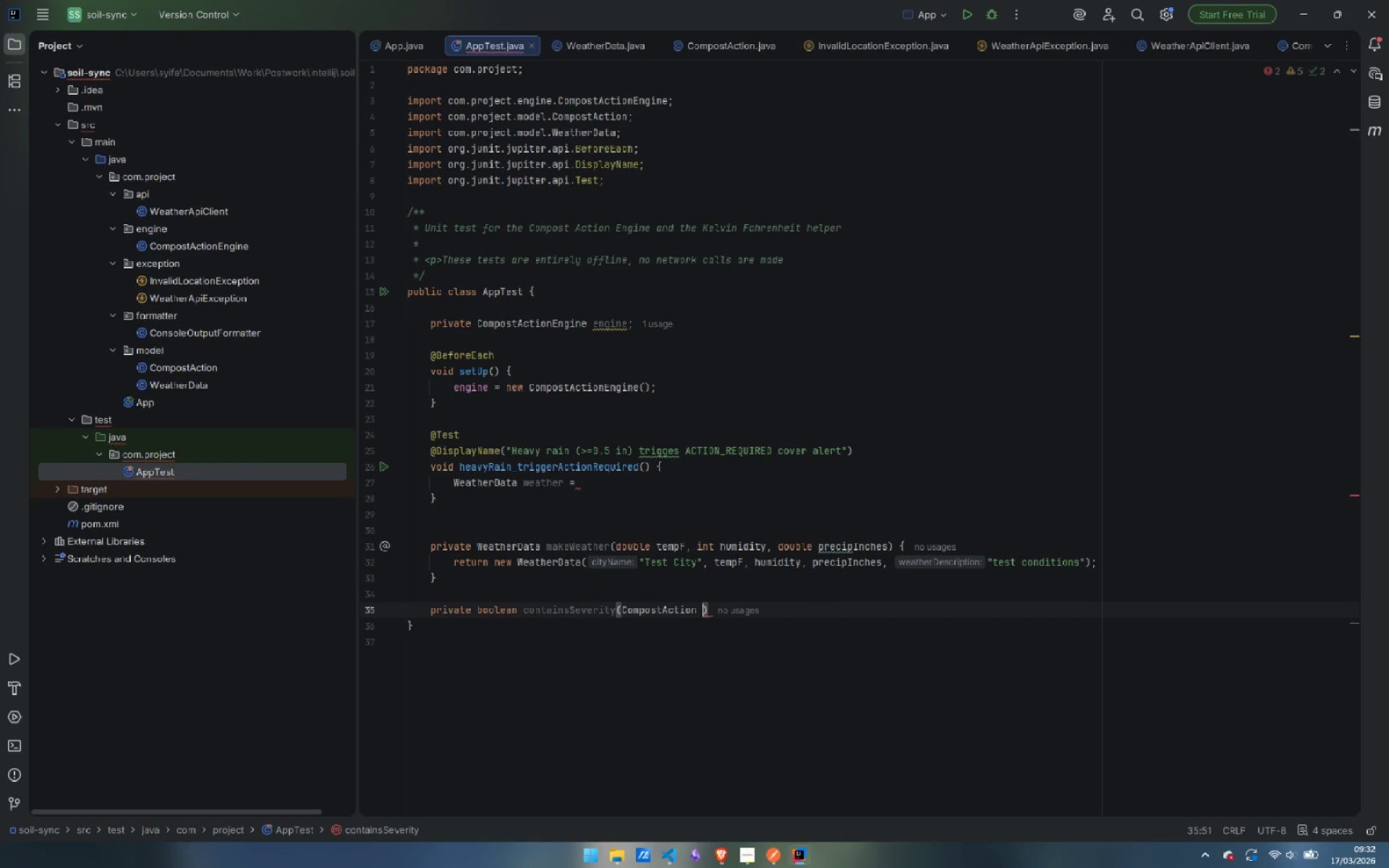 
type( action, Sever)
 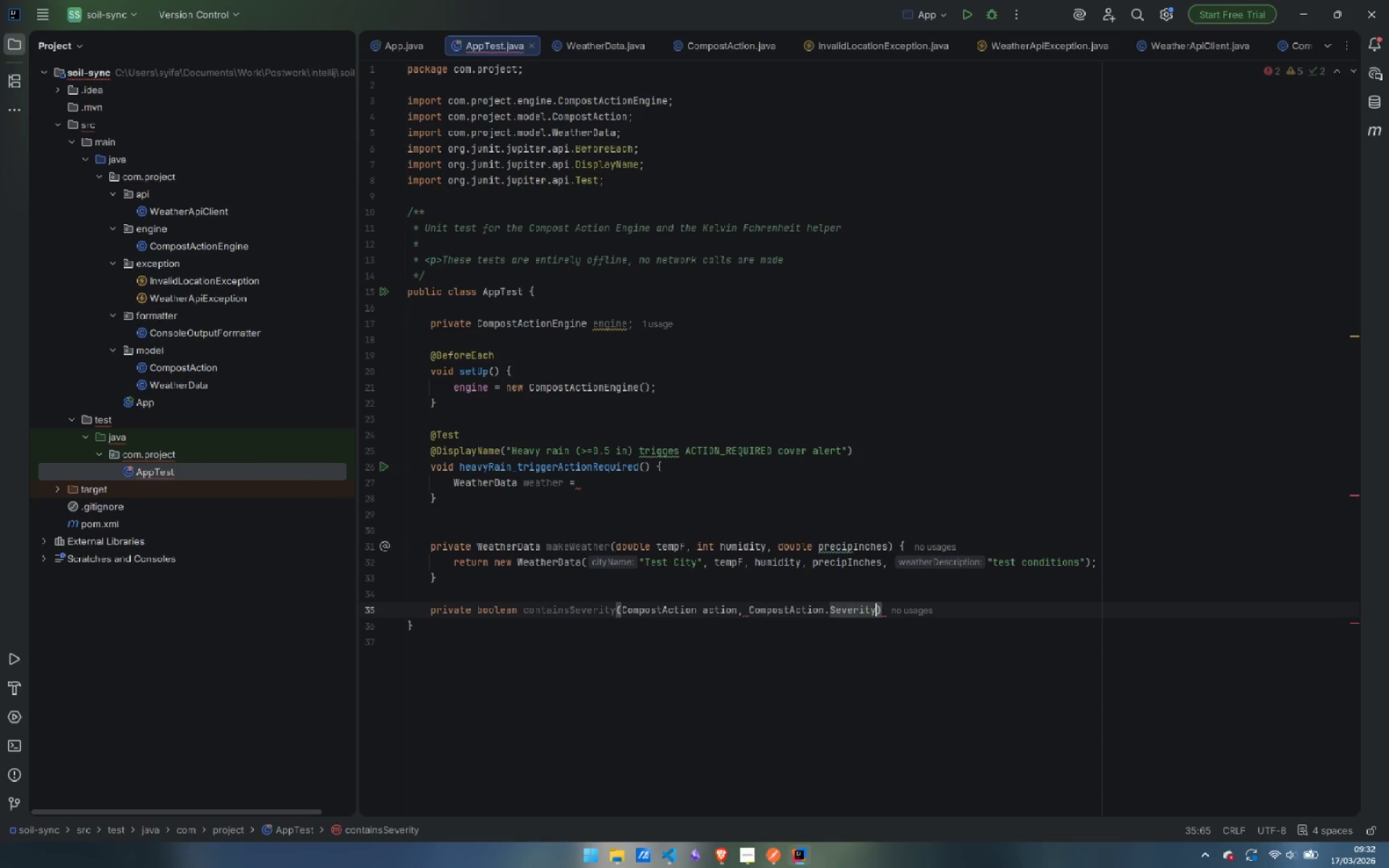 
key(Enter)
 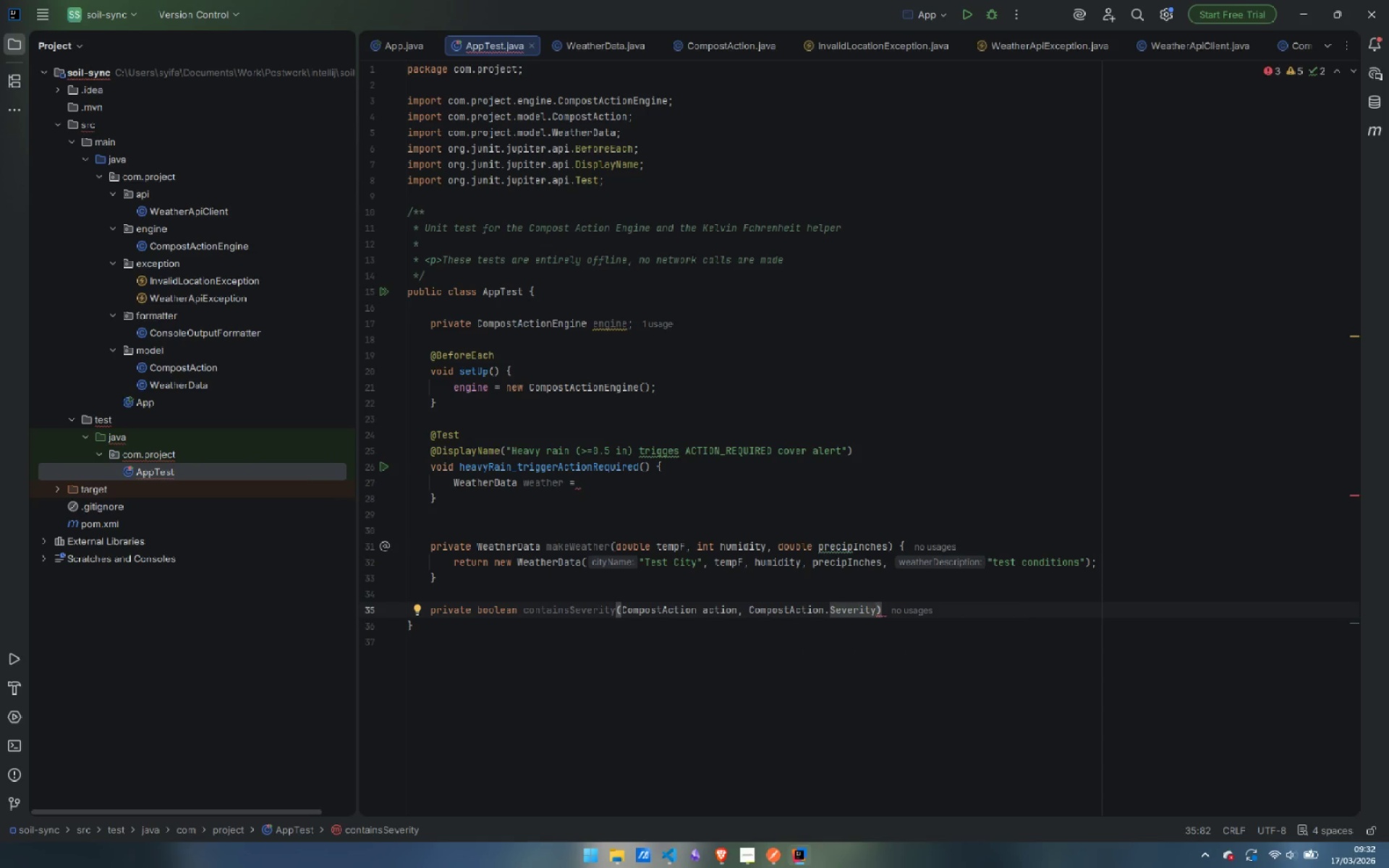 
type( severify)
 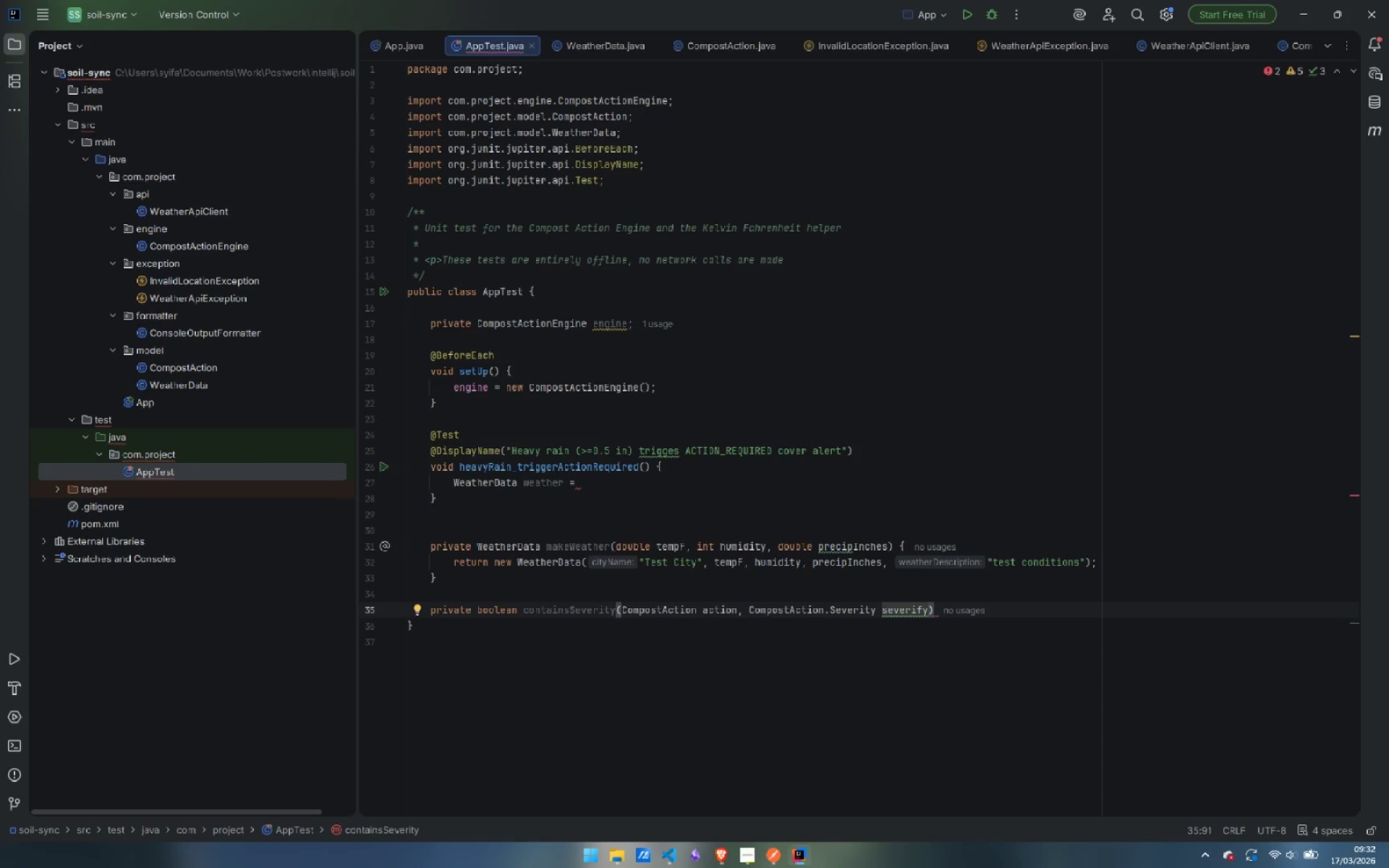 
key(ArrowRight)
 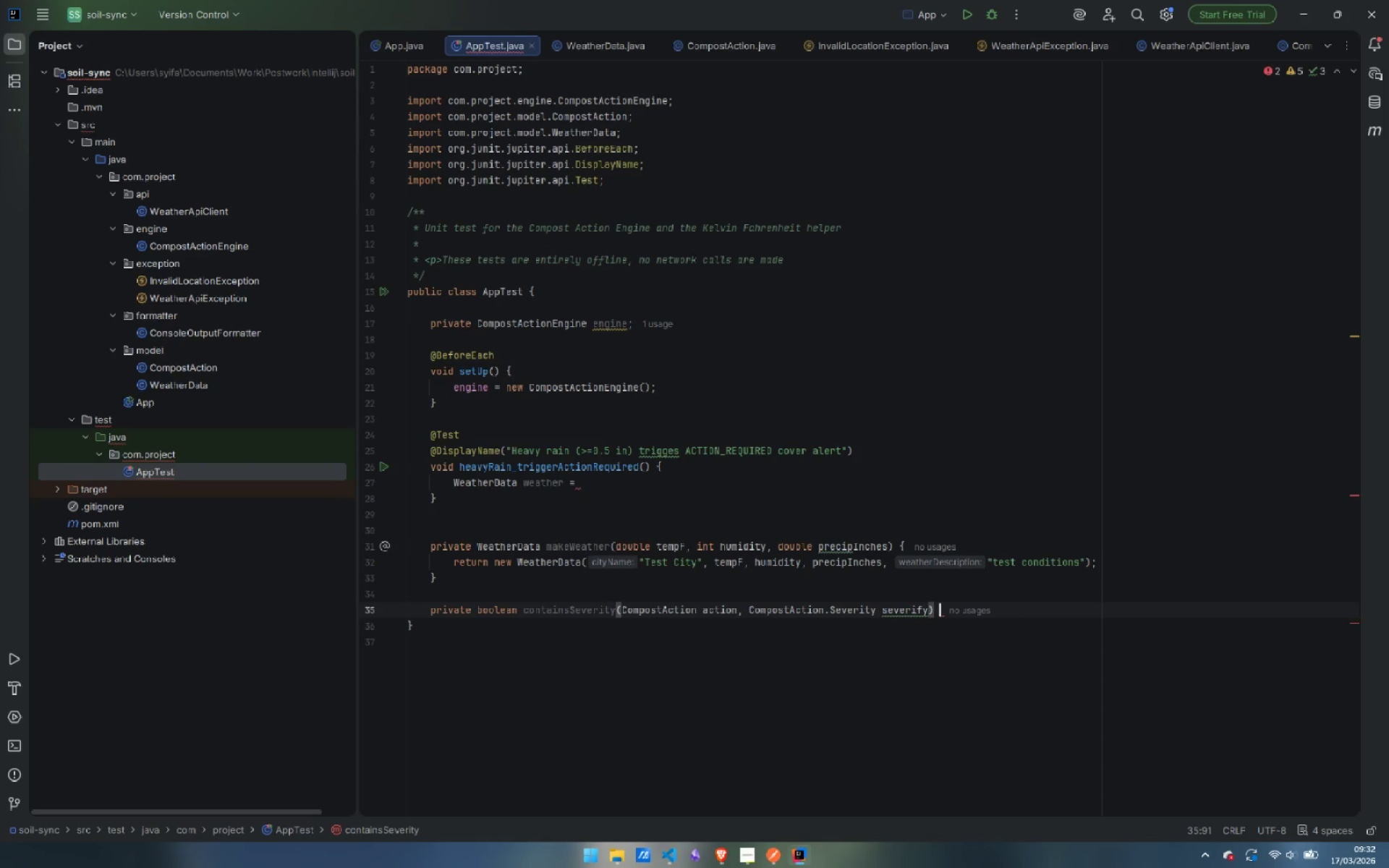 
key(Space)
 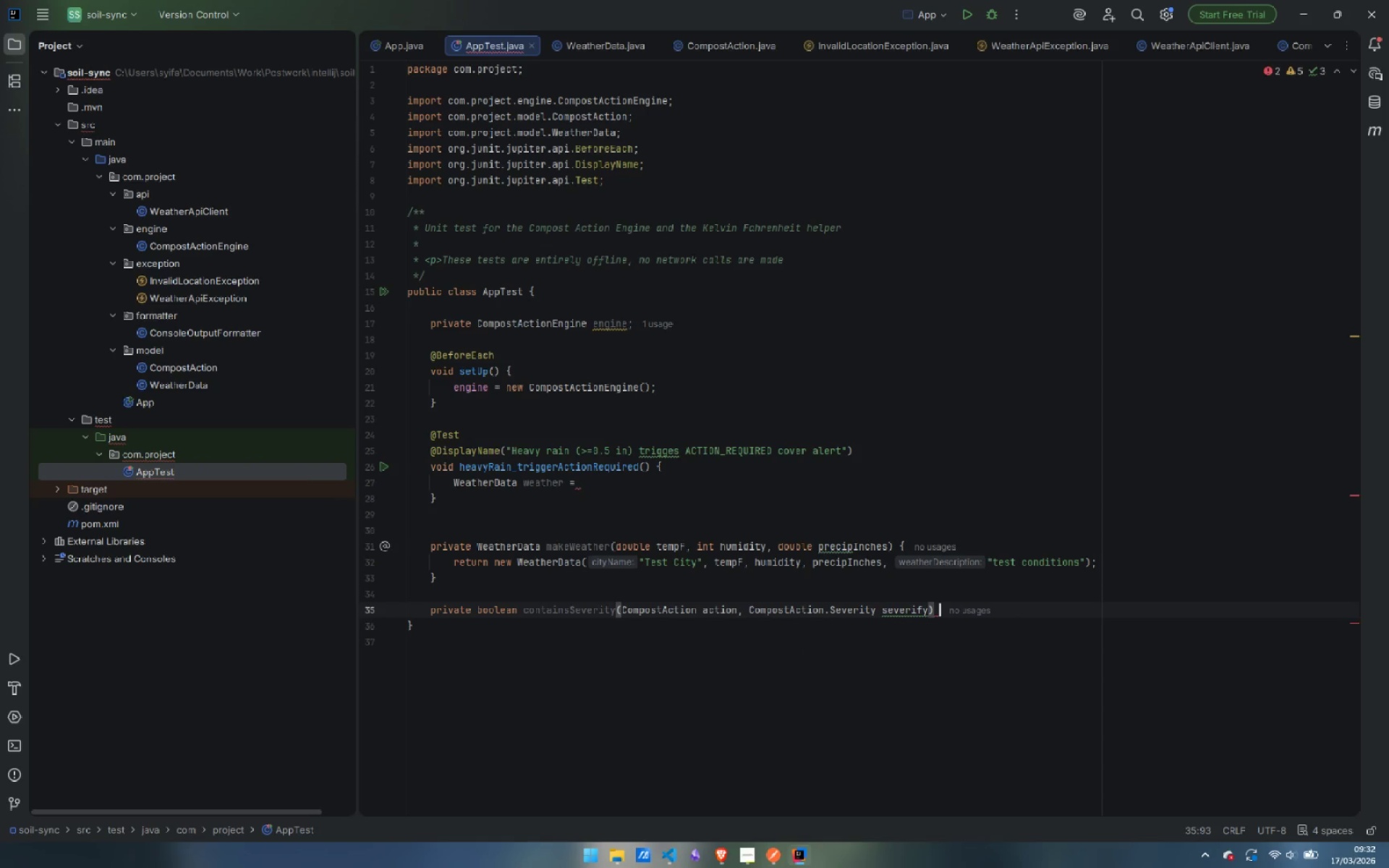 
key(Shift+BracketLeft)
 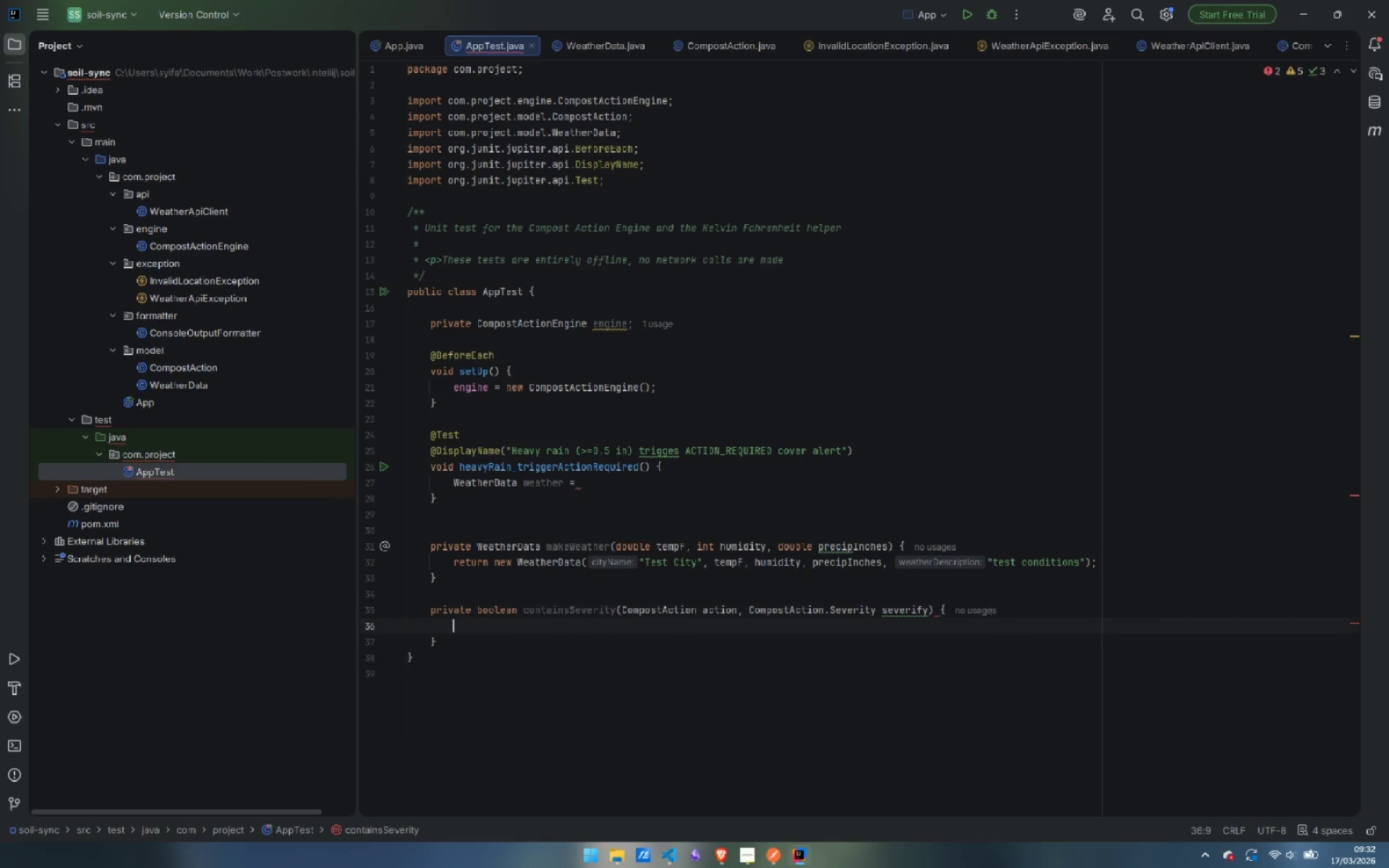 
key(Enter)
 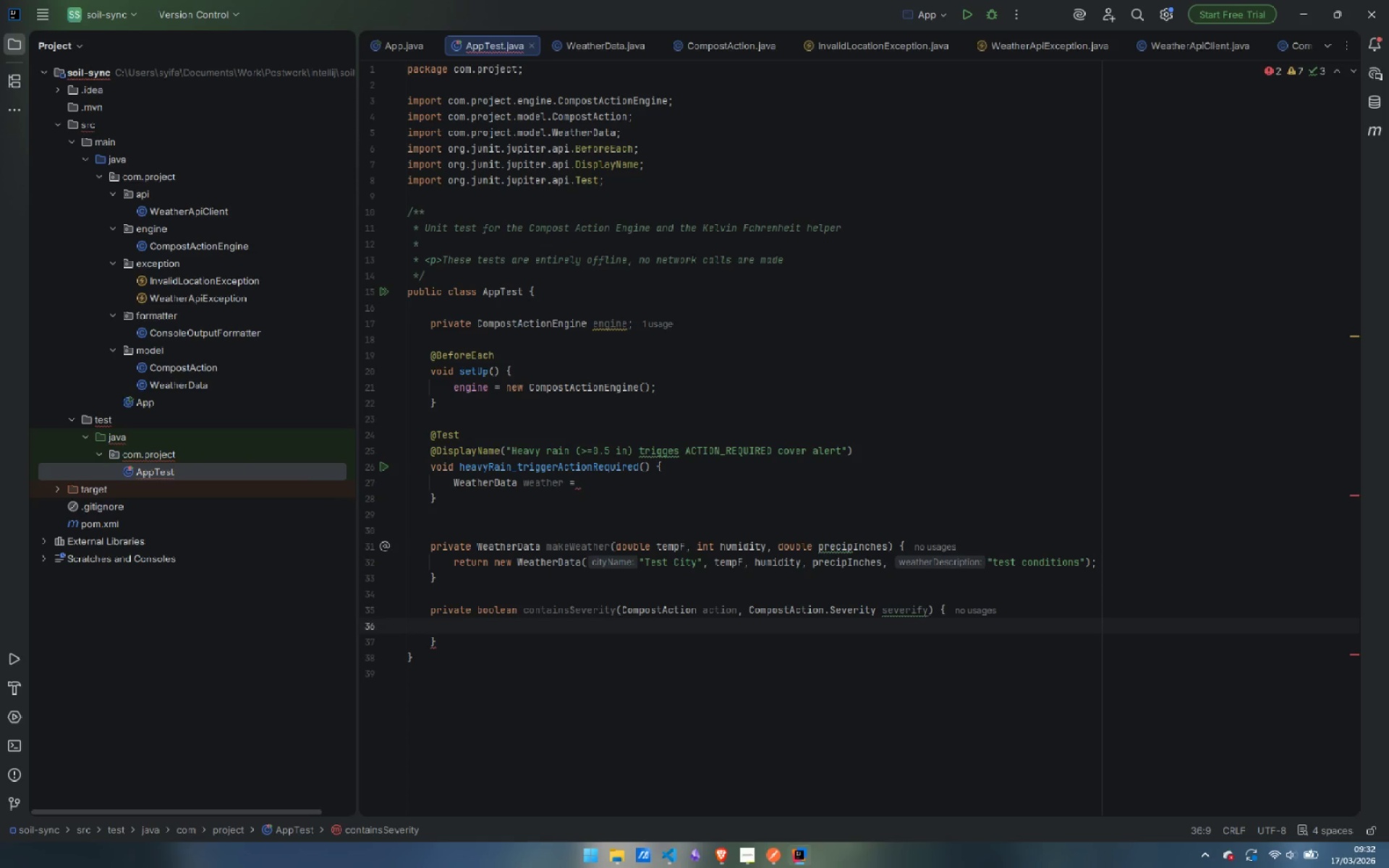 
wait(11.42)
 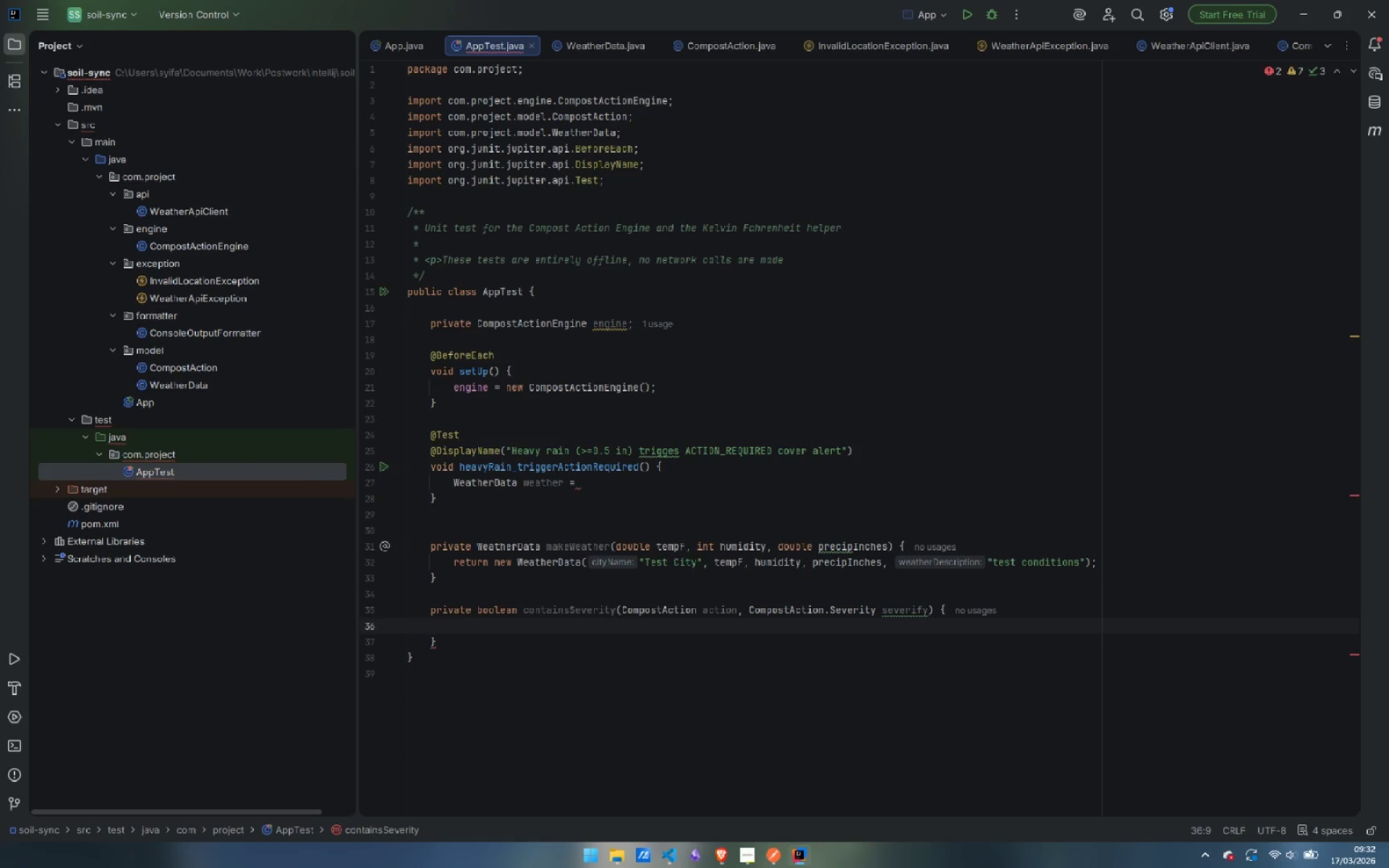 
type(retun)
key(Backspace)
type(rn action )
key(Backspace)
type(.getGE)
key(Backspace)
key(Backspace)
 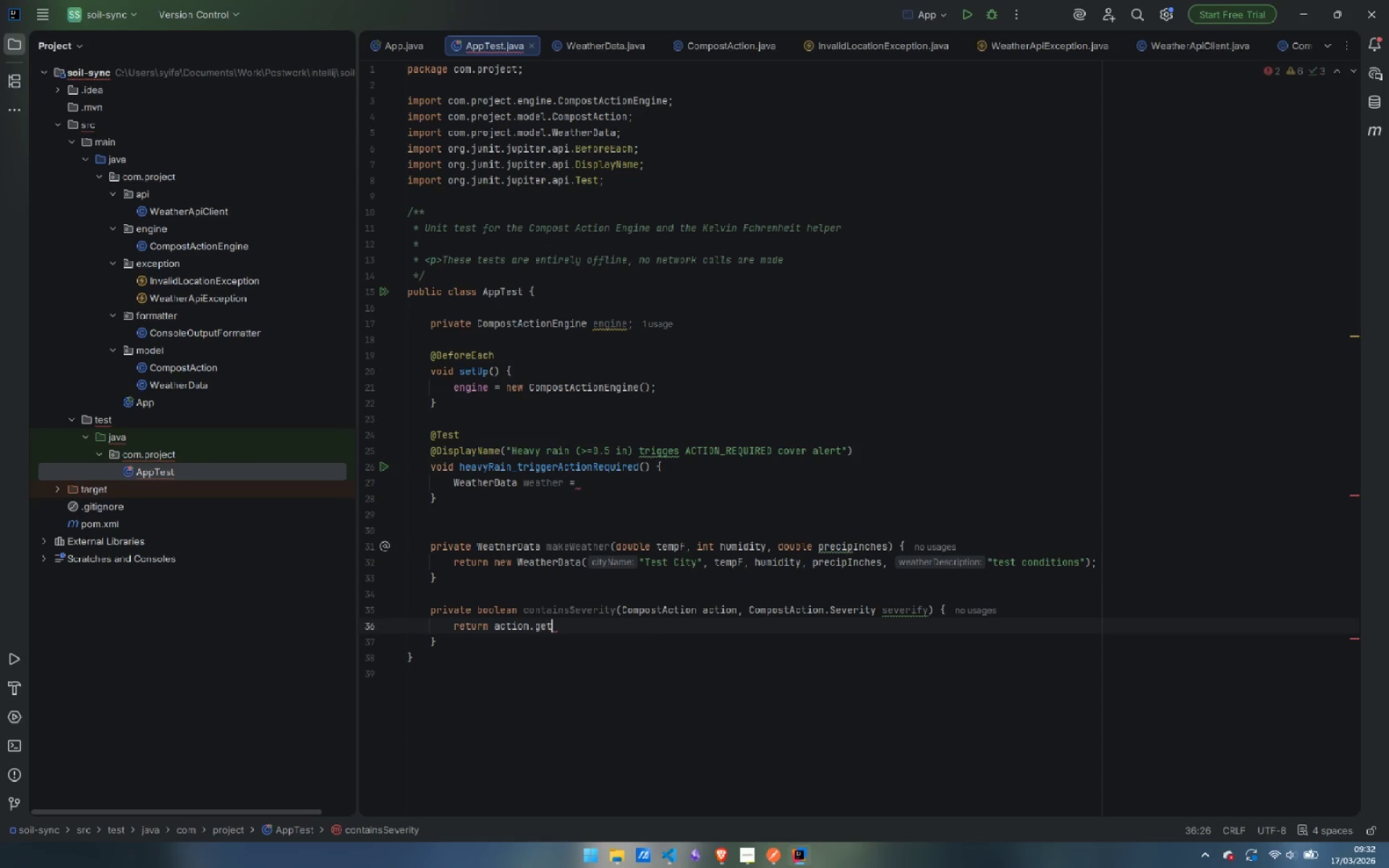 
key(Enter)
 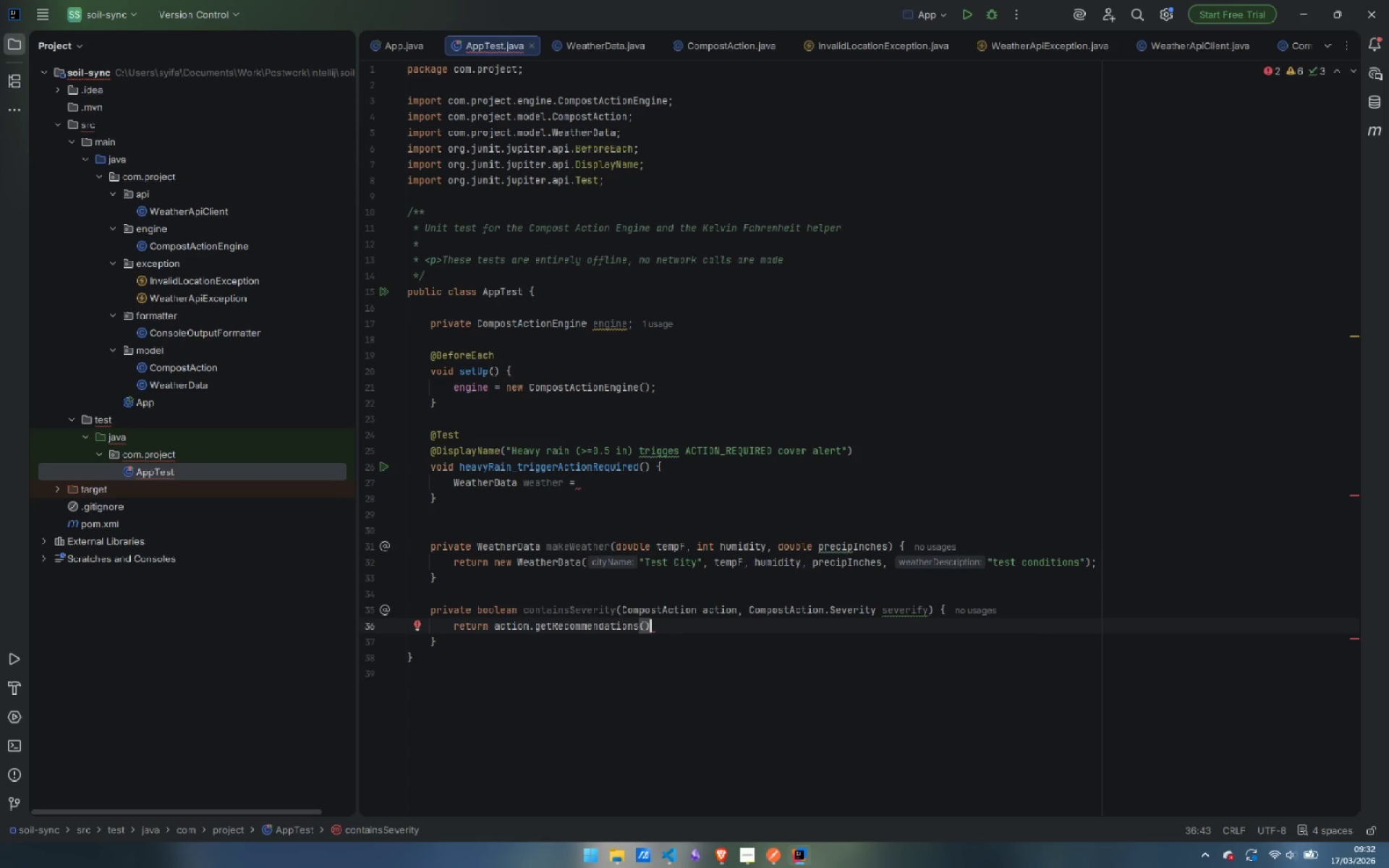 
type(.stre)
 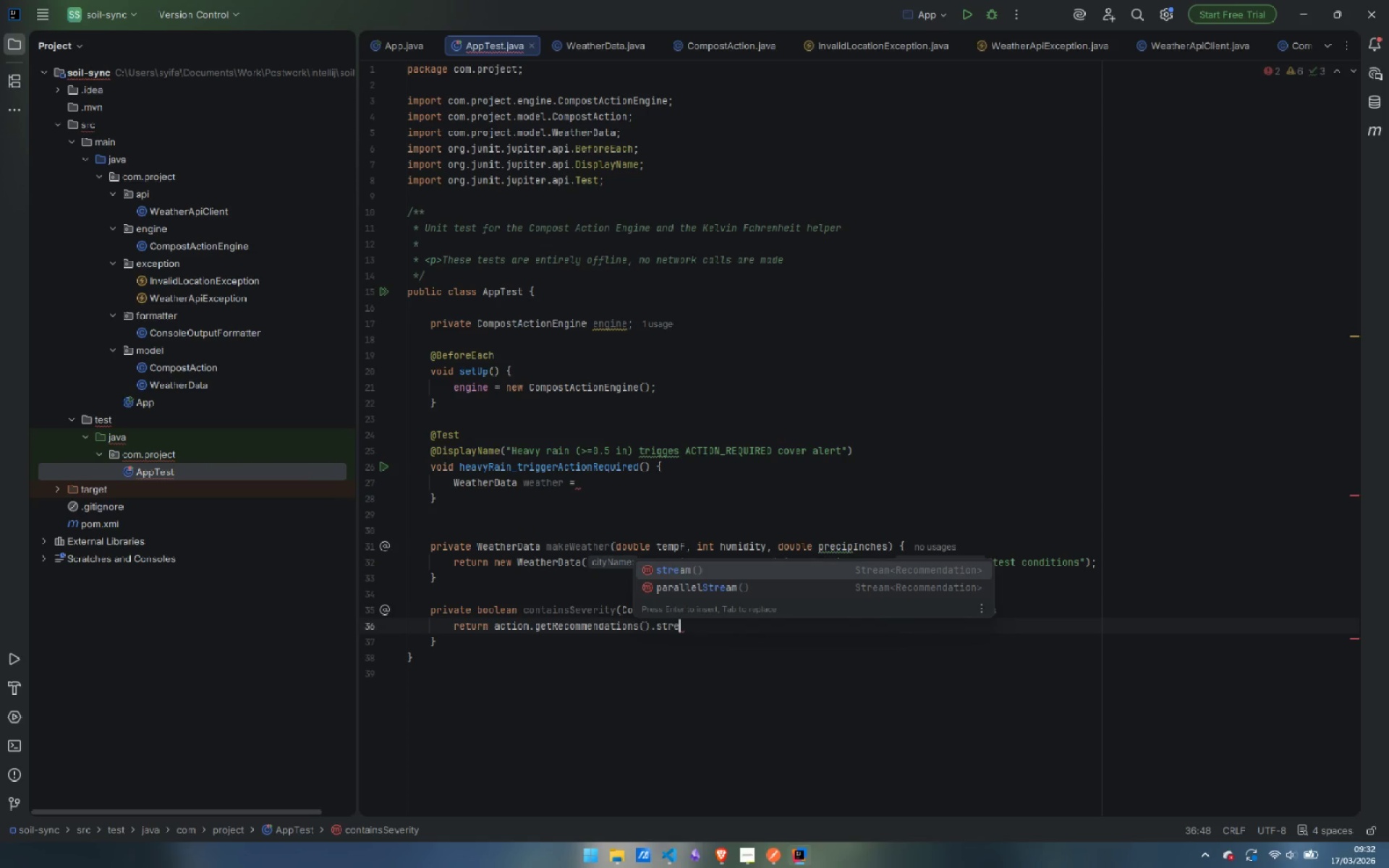 
key(Enter)
 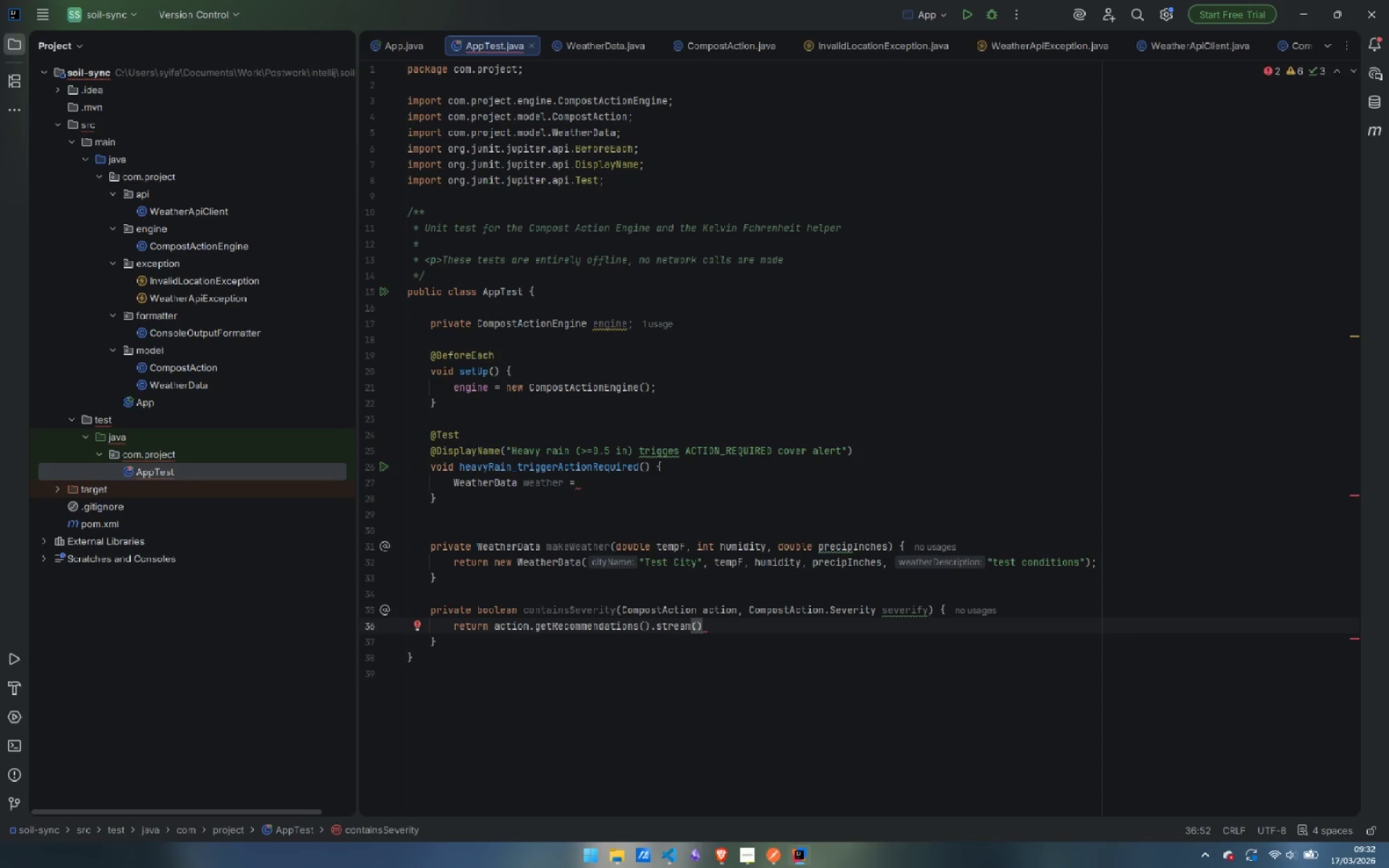 
key(Enter)
 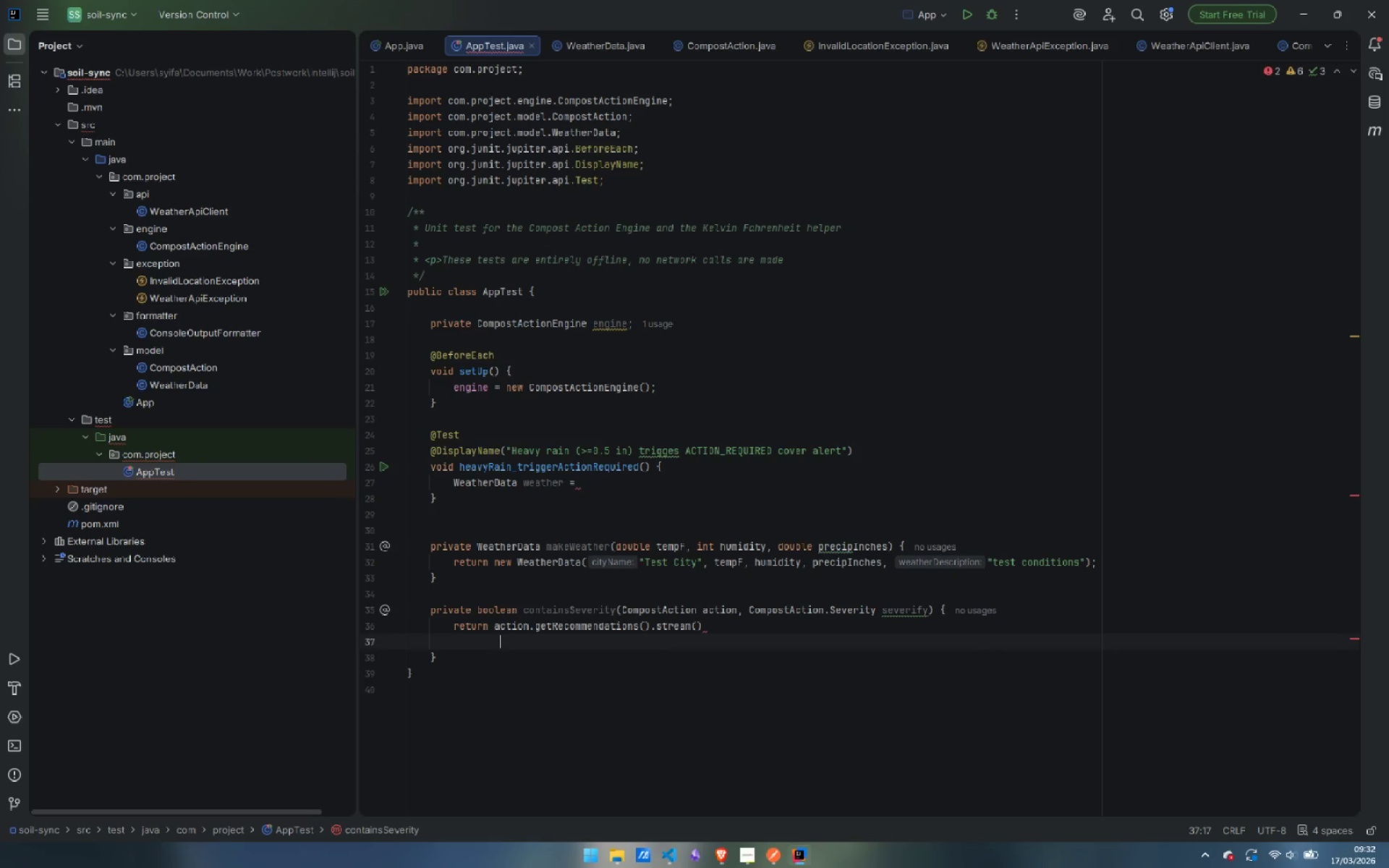 
type(.any)
 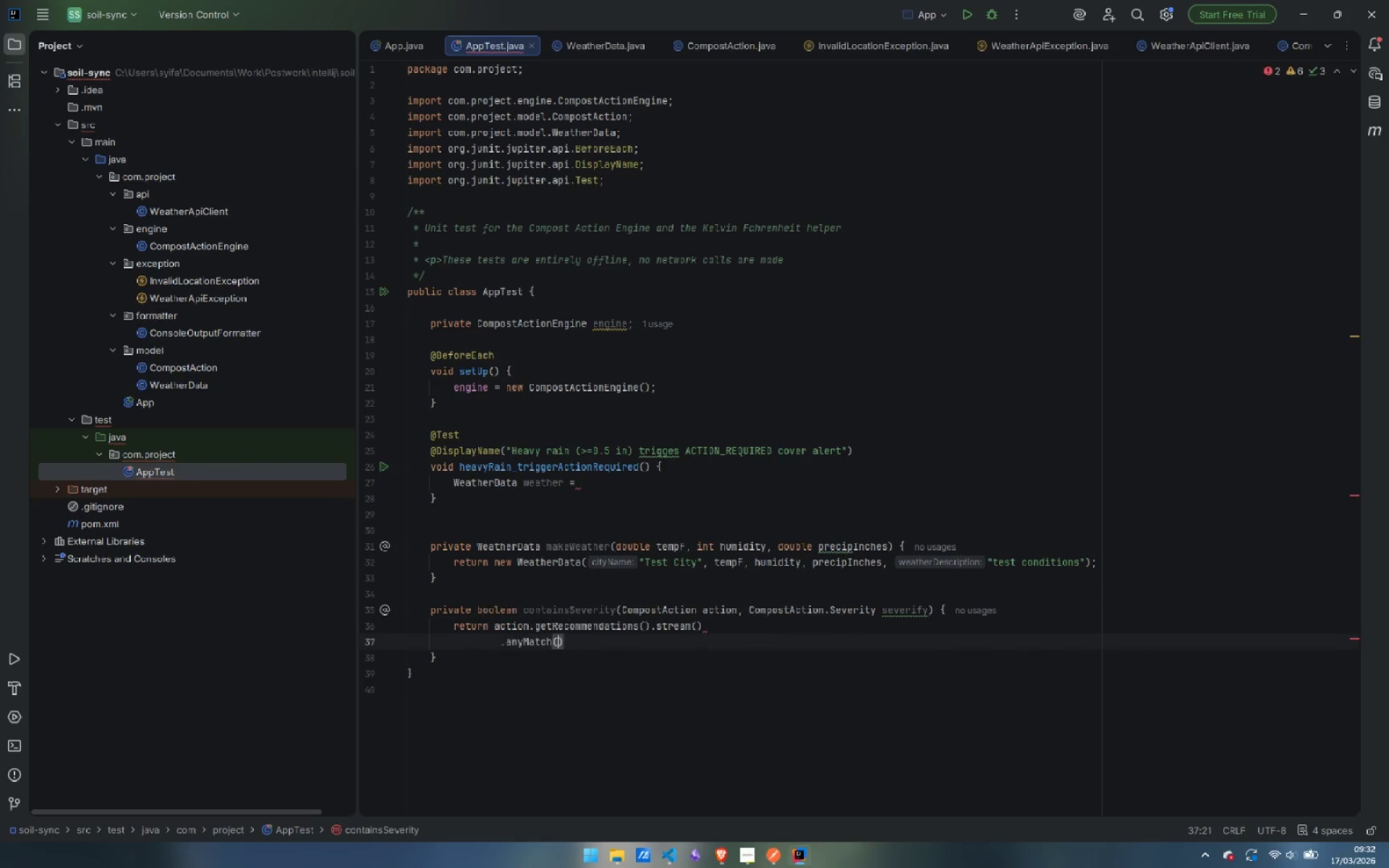 
key(Enter)
 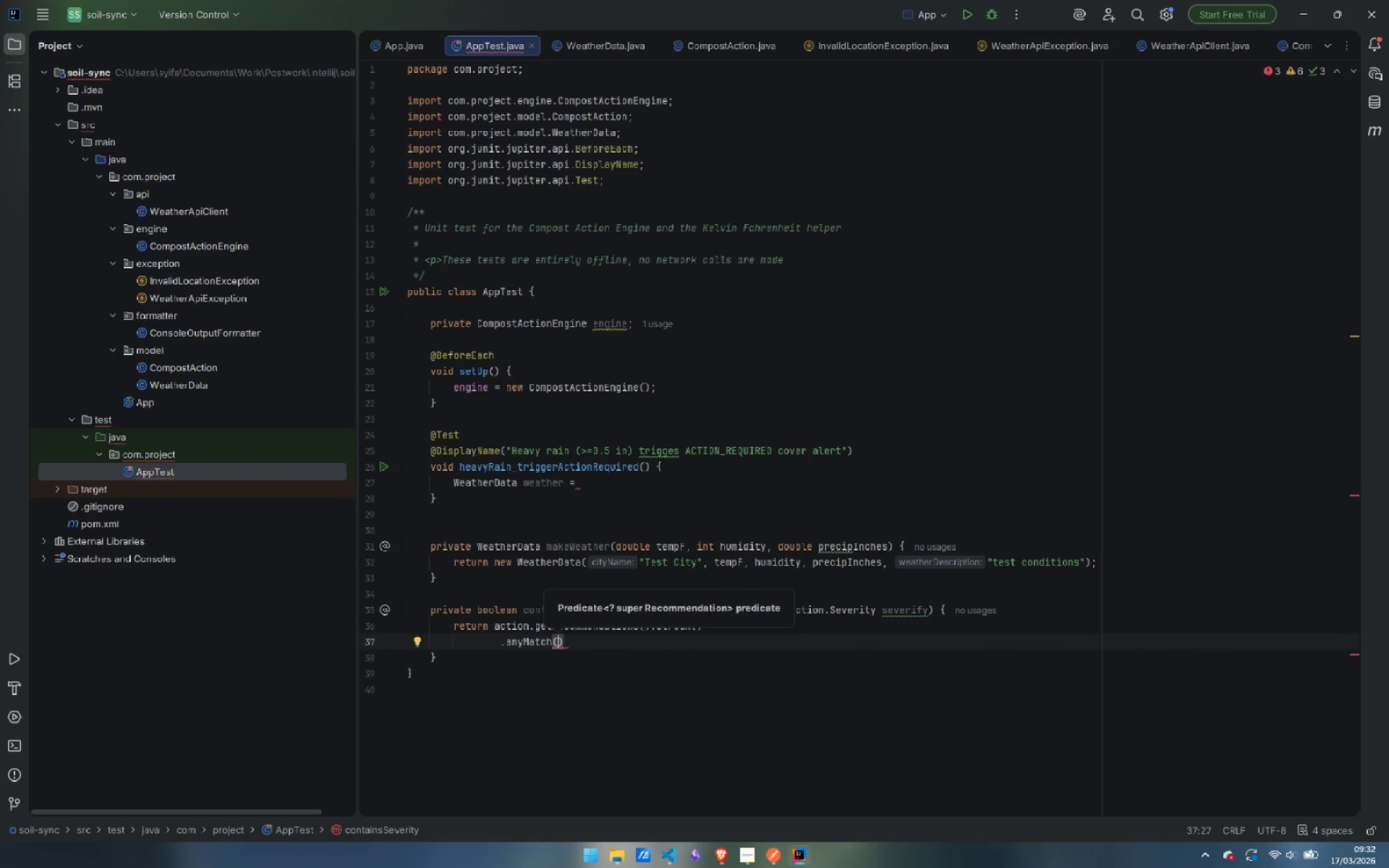 
key(R)
 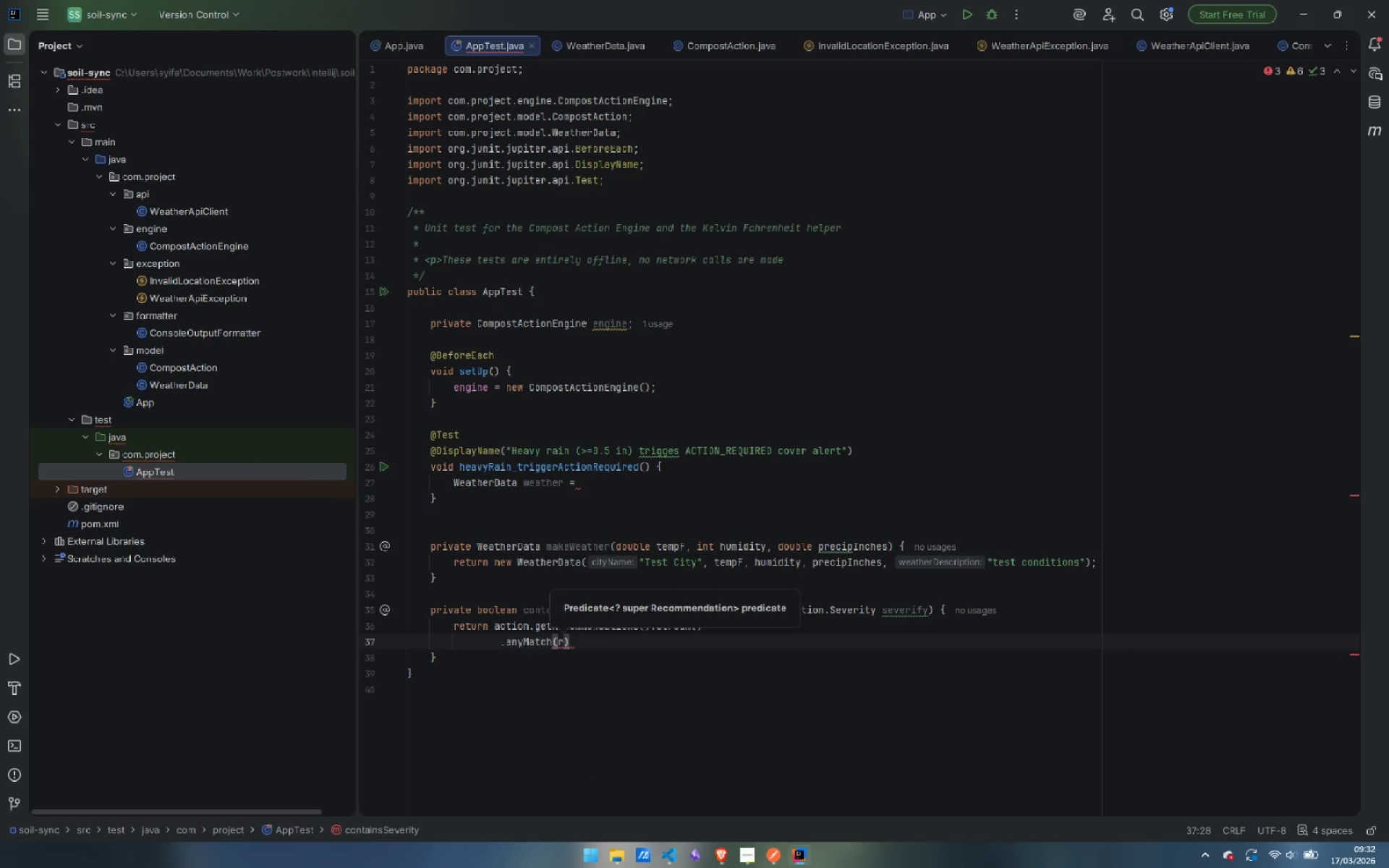 
key(Space)
 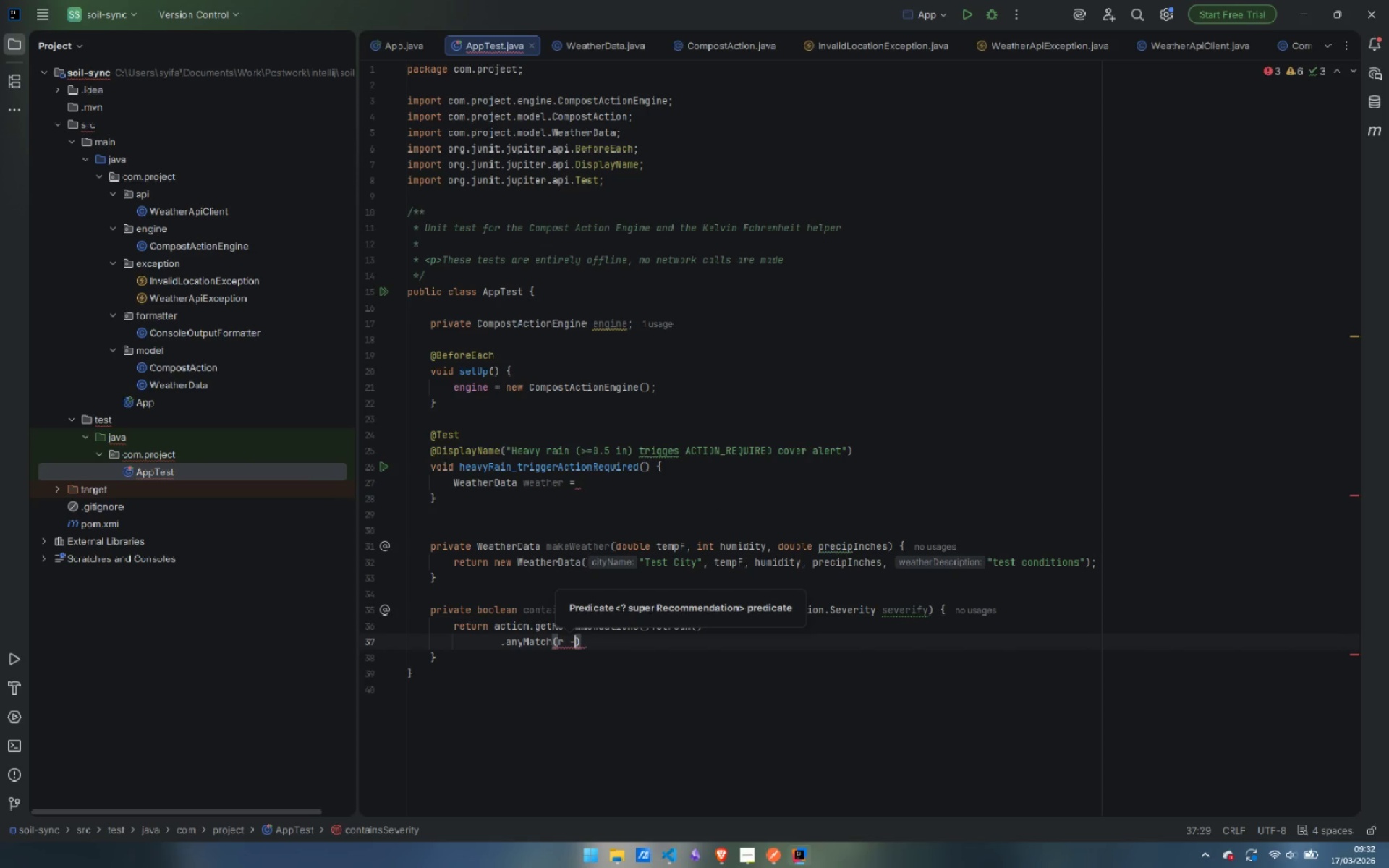 
key(Minus)
 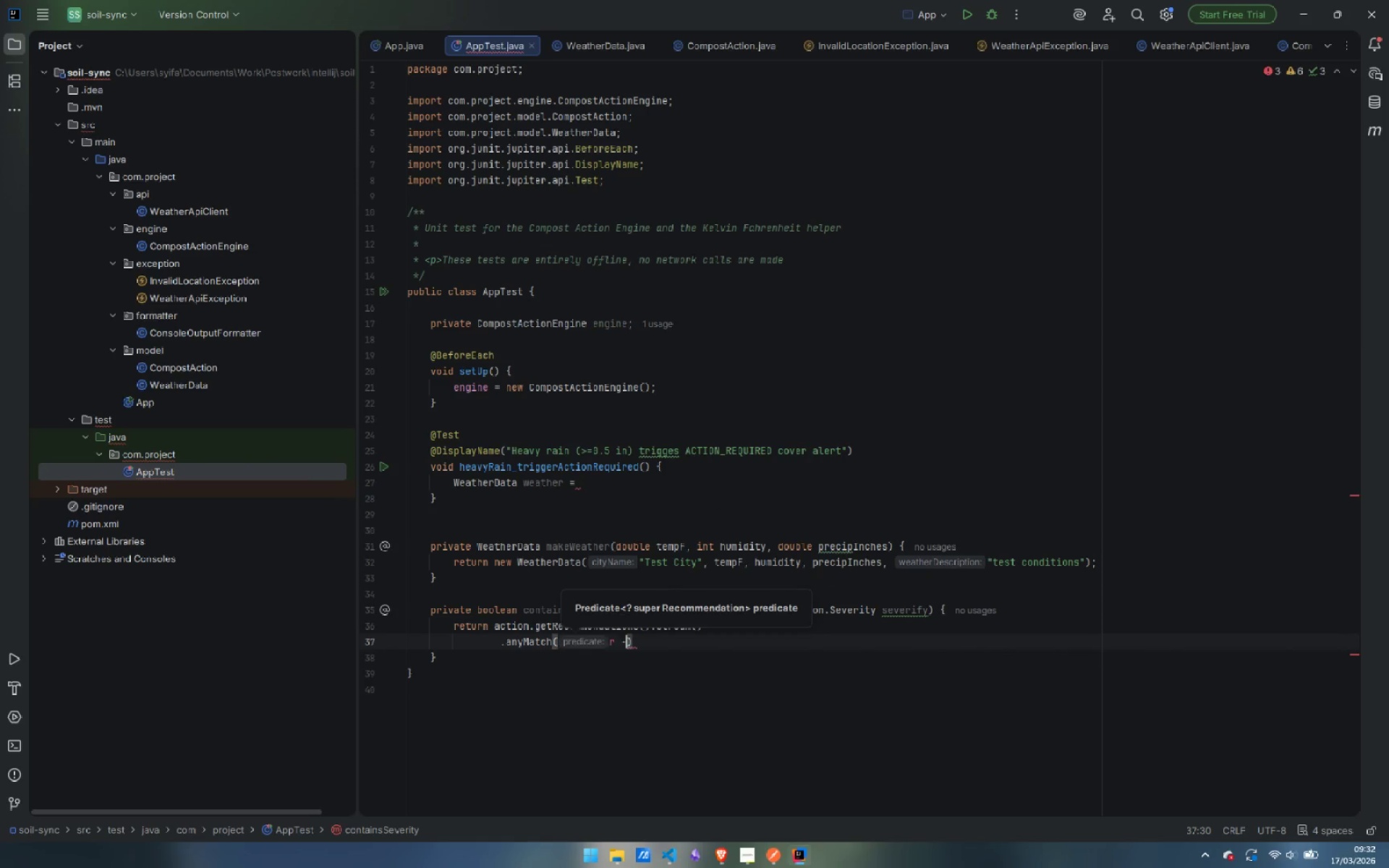 
hold_key(key=ShiftLeft, duration=3.16)
 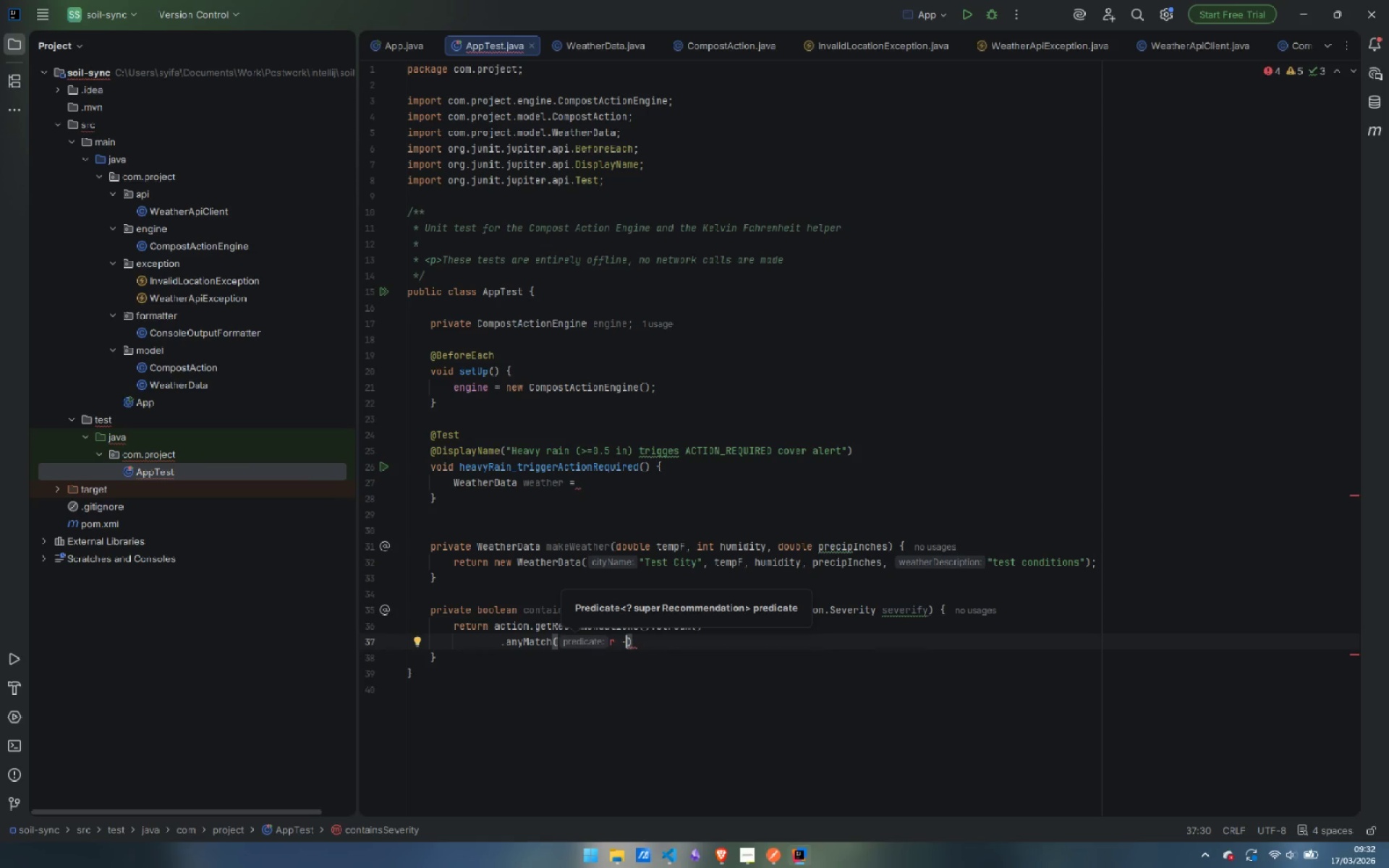 
key(Backspace)
type(-> r.get)
 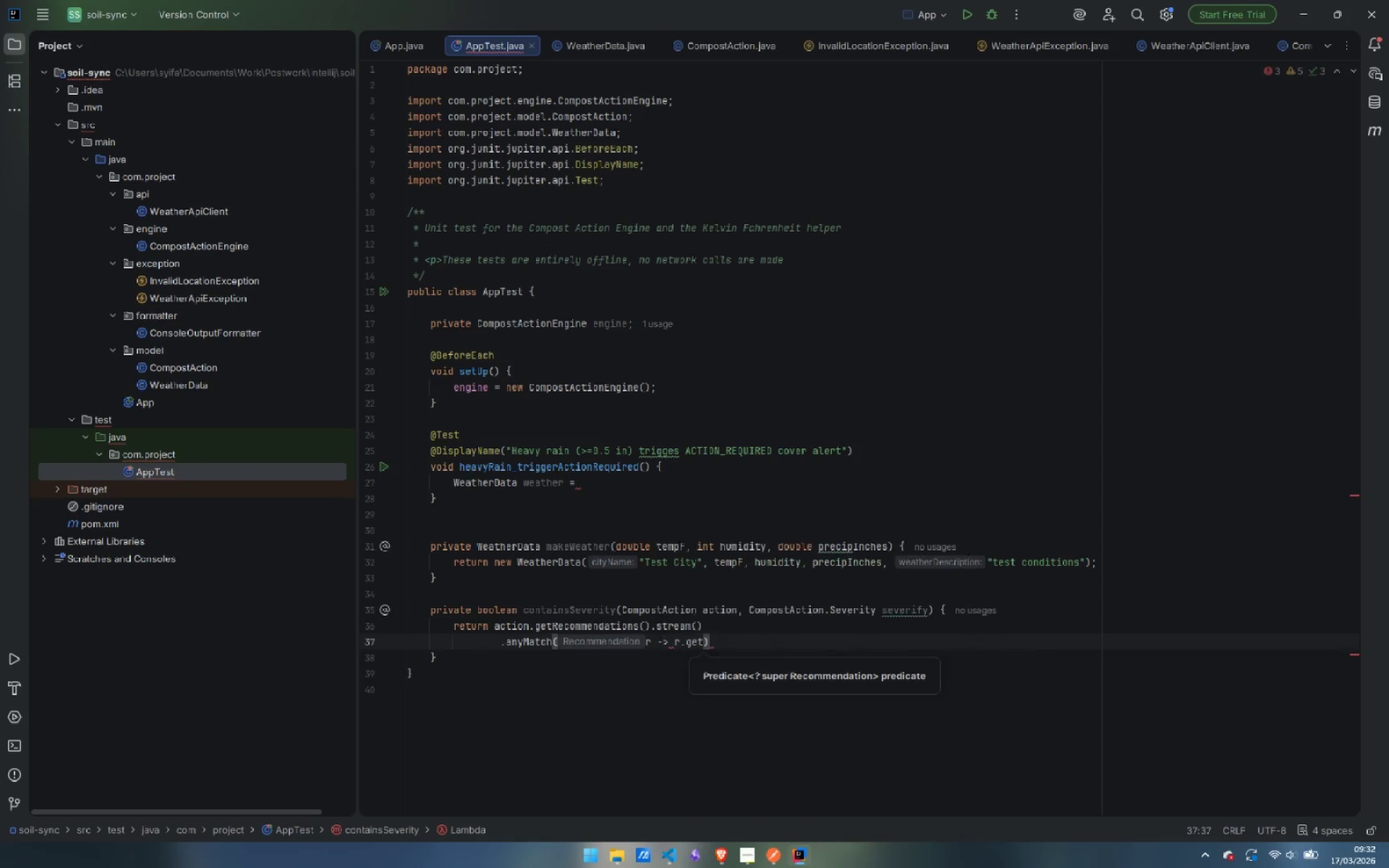 
key(Enter)
 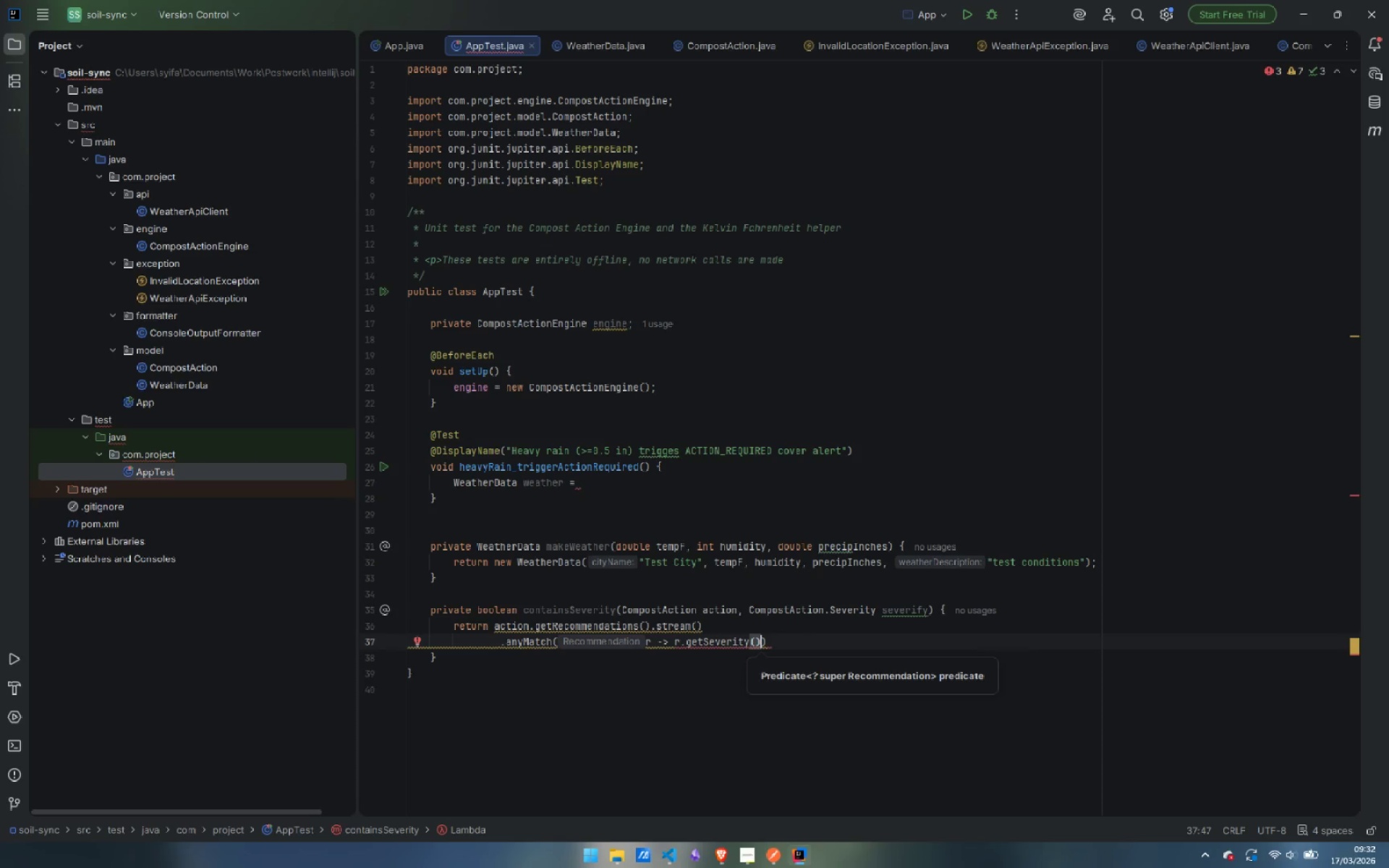 
type( == sev)
 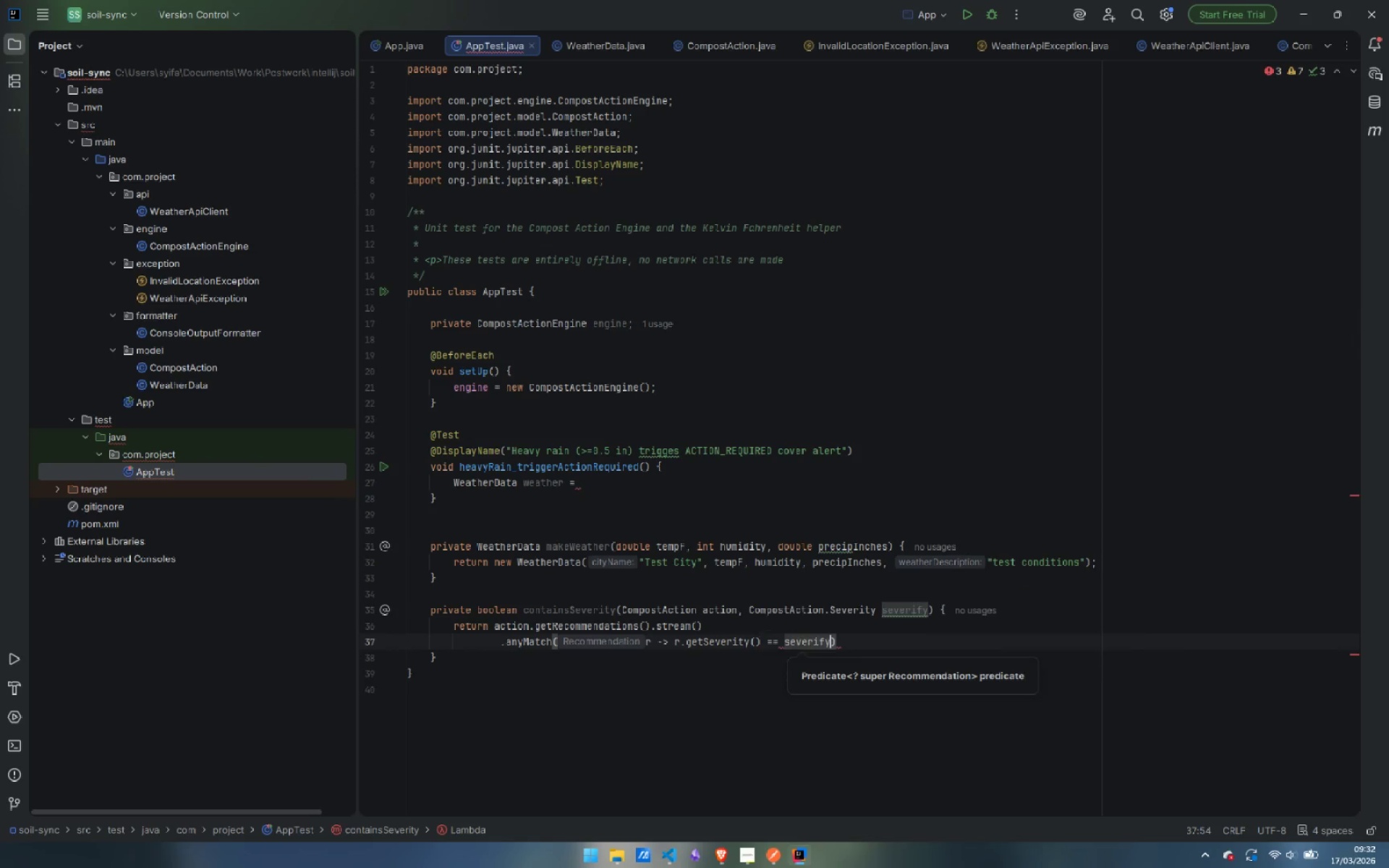 
key(Enter)
 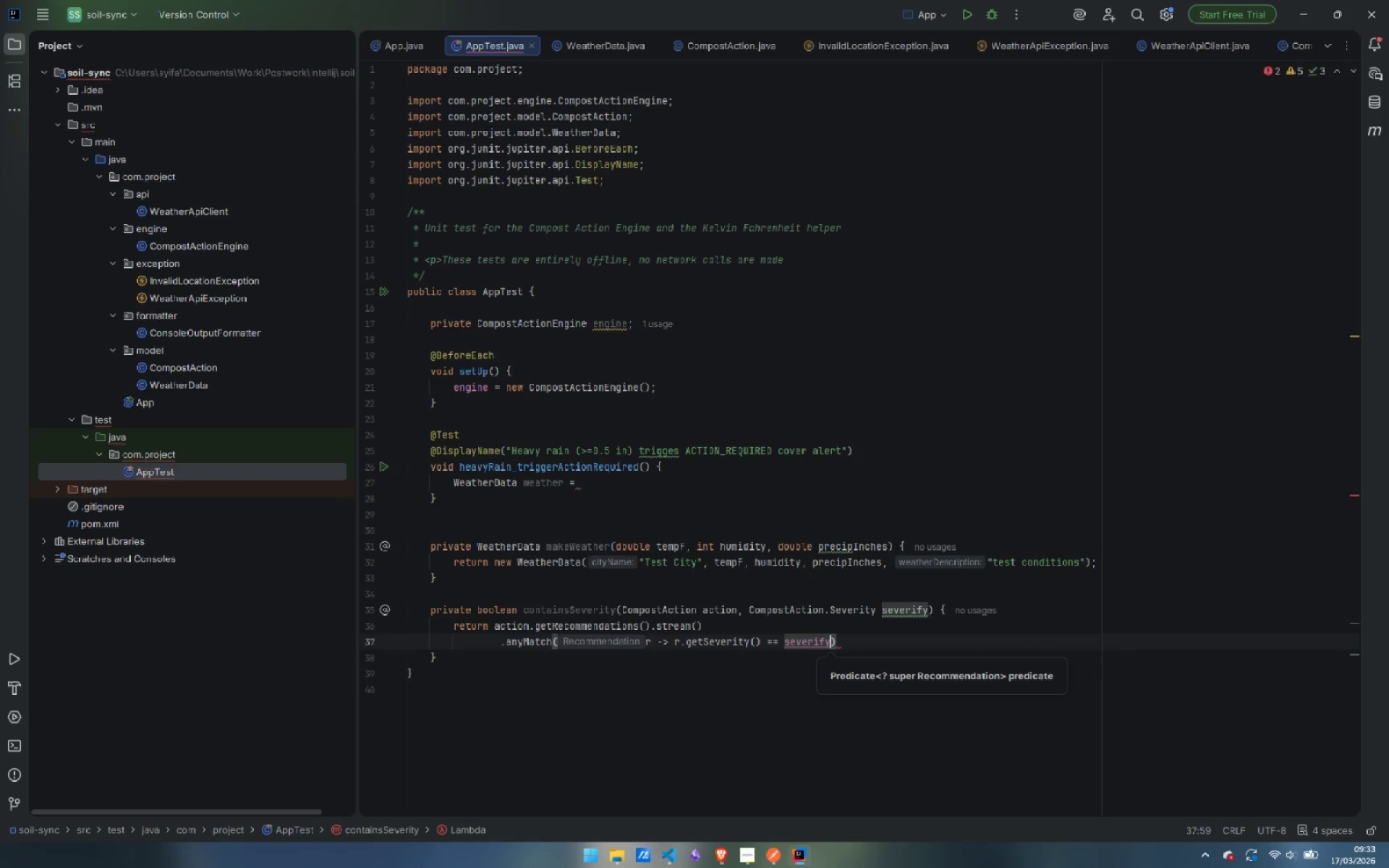 
key(ArrowRight)
 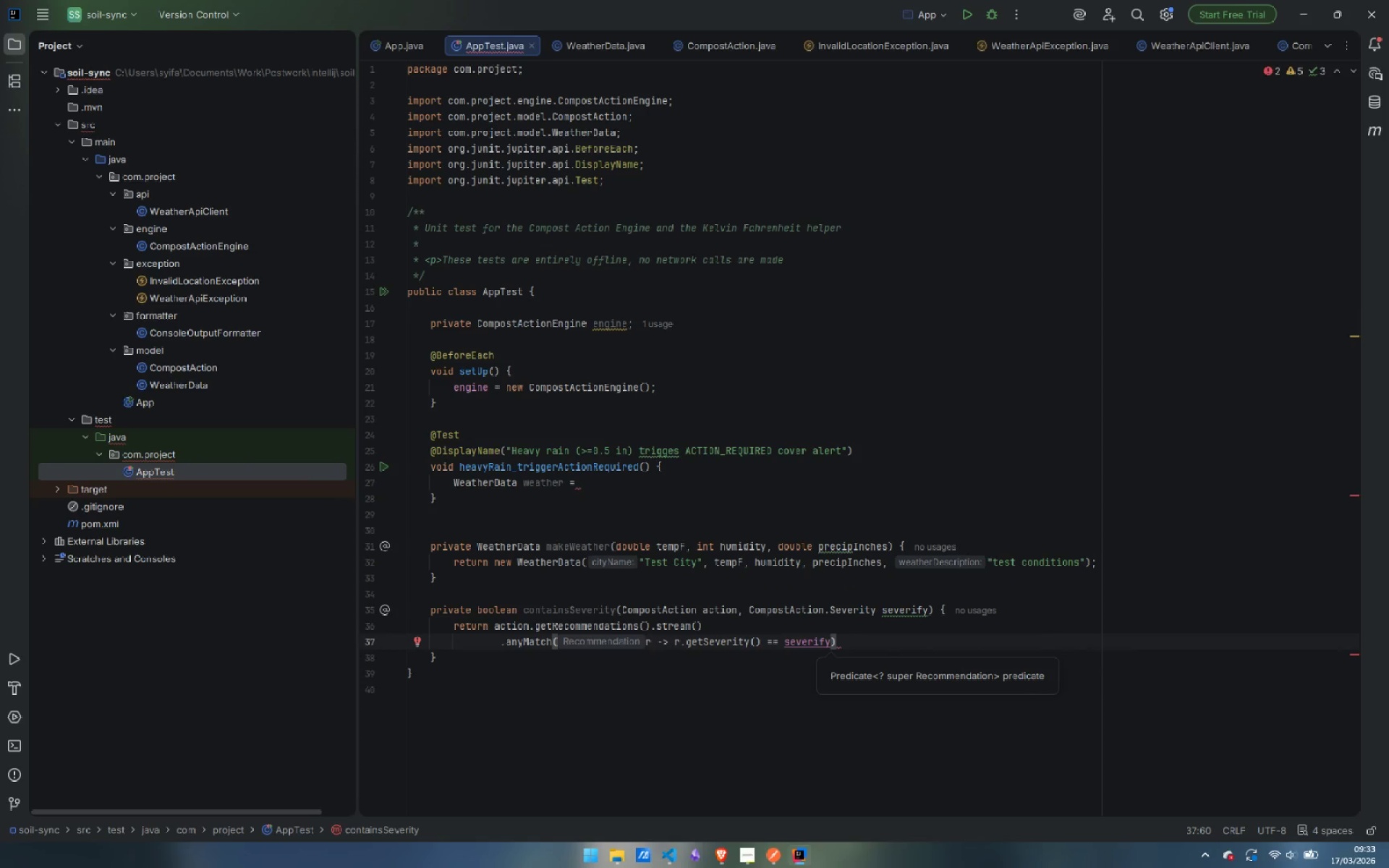 
key(Semicolon)
 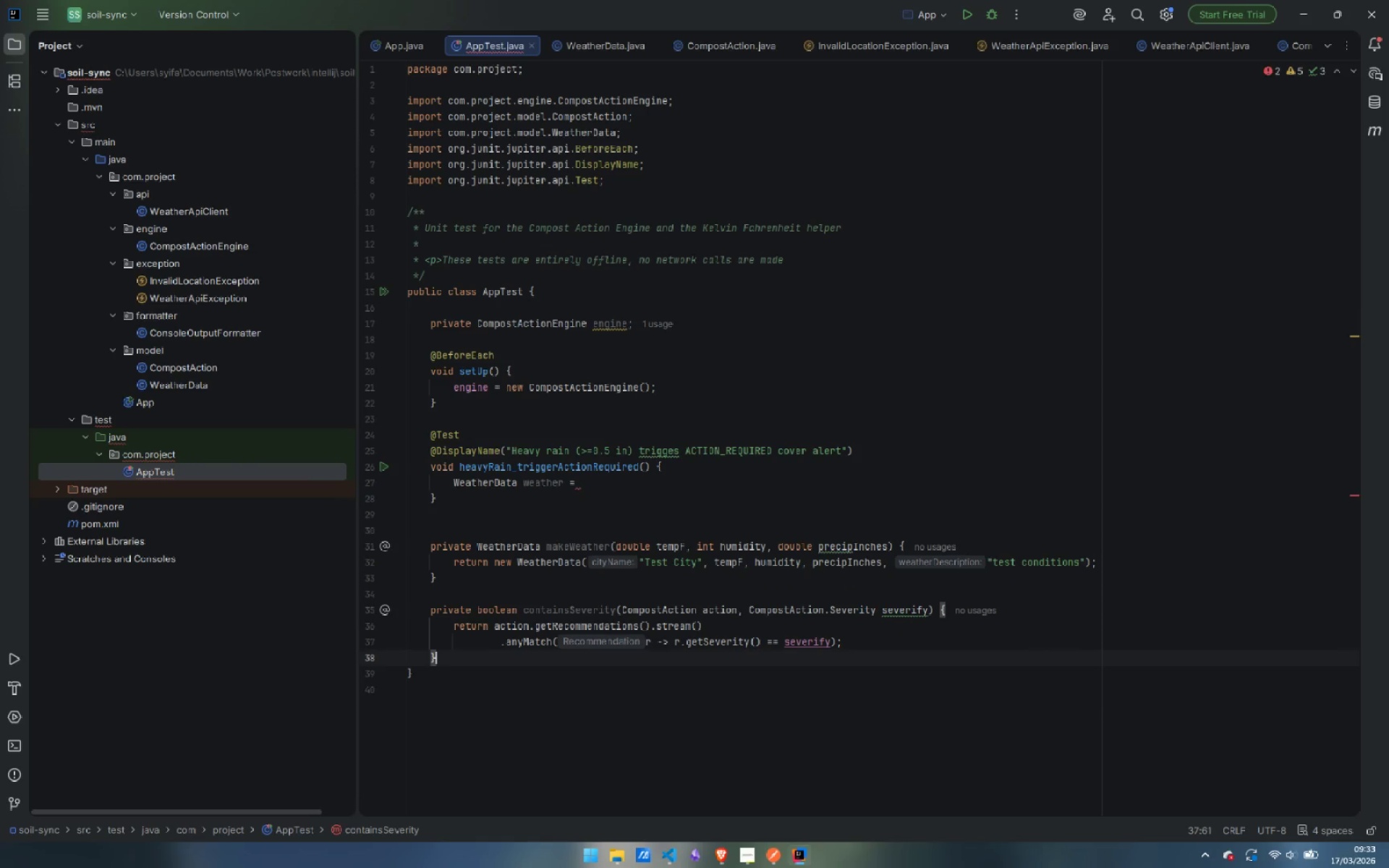 
key(ArrowDown)
 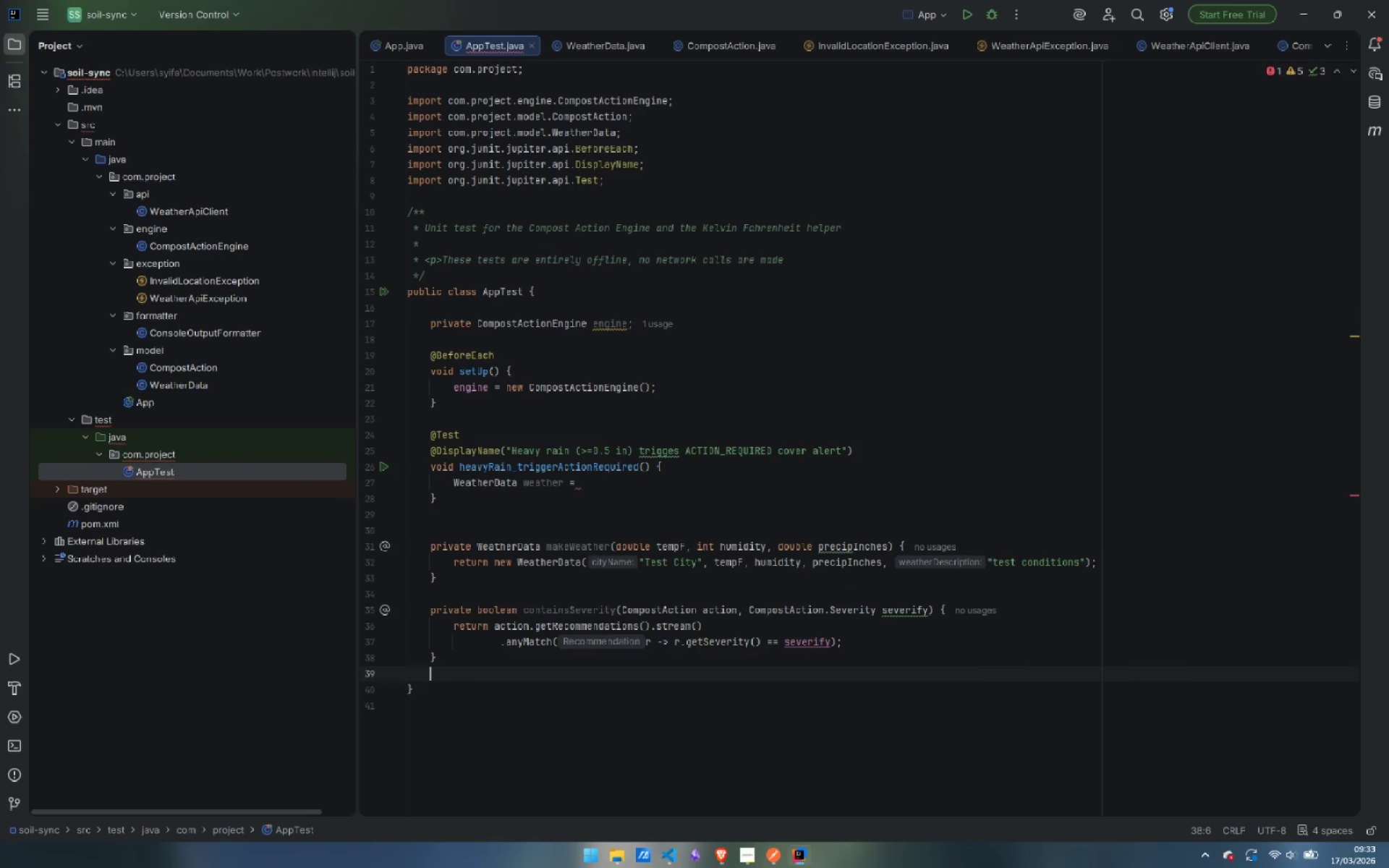 
key(Enter)
 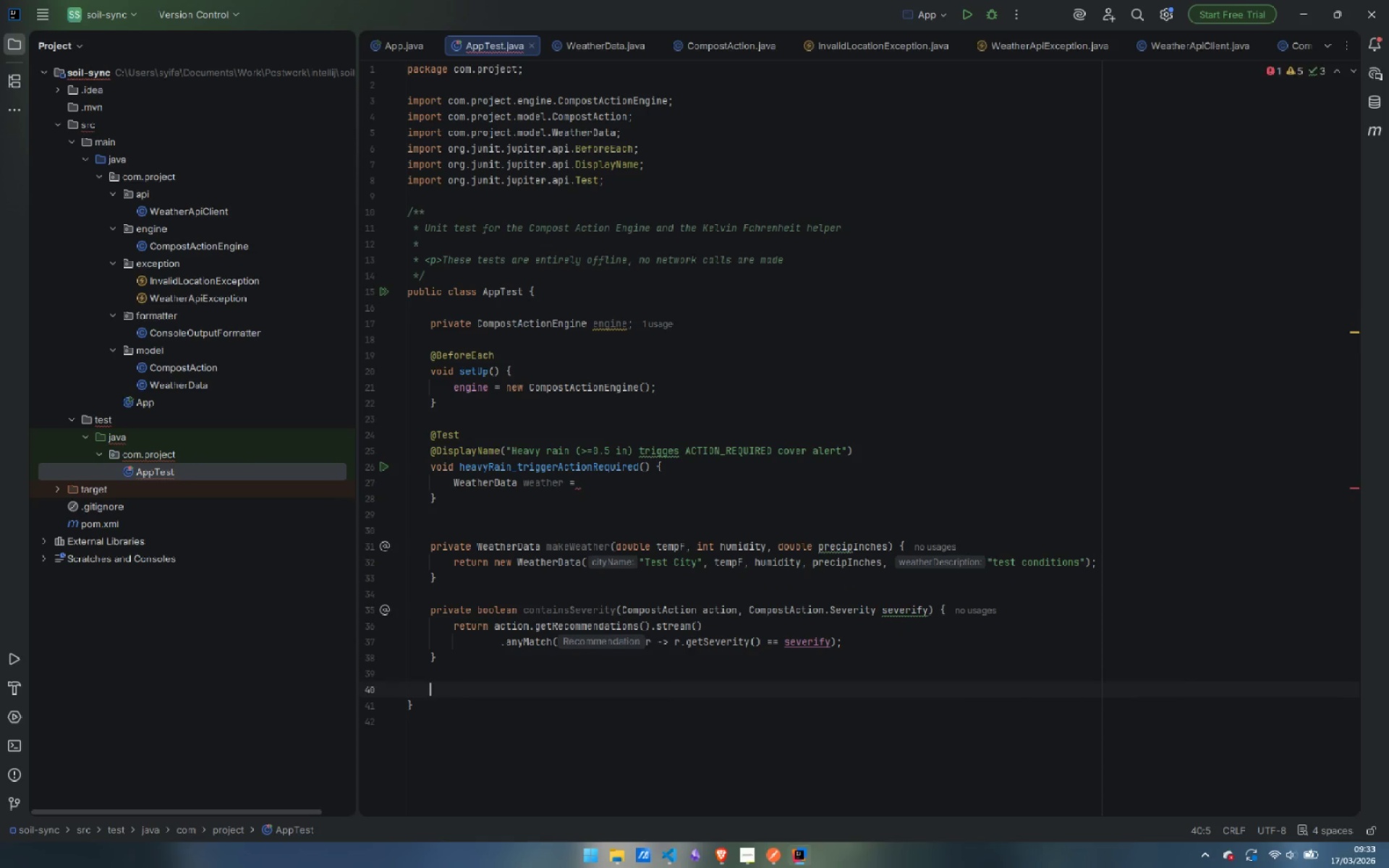 
key(Enter)
 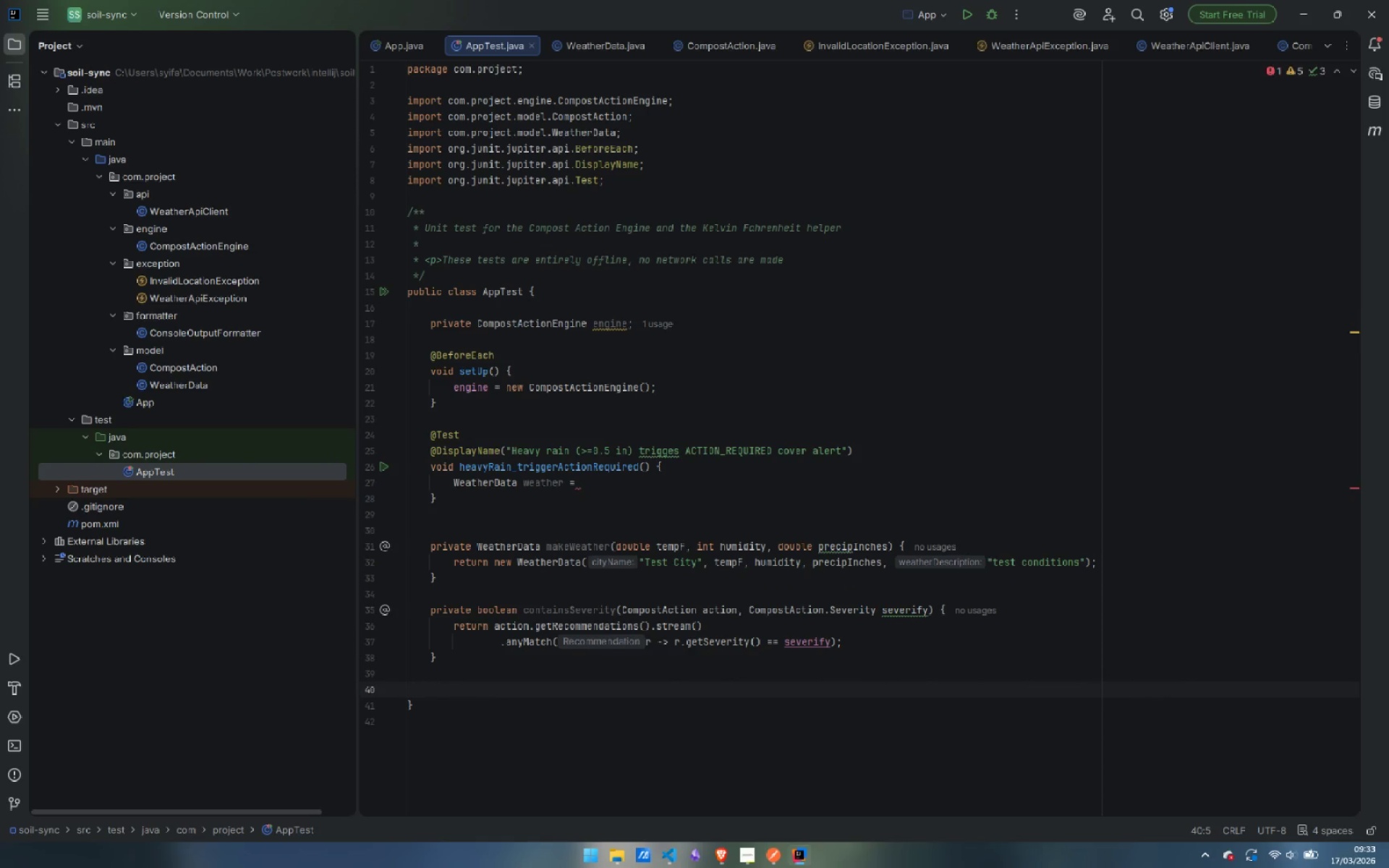 
type(private boo)
 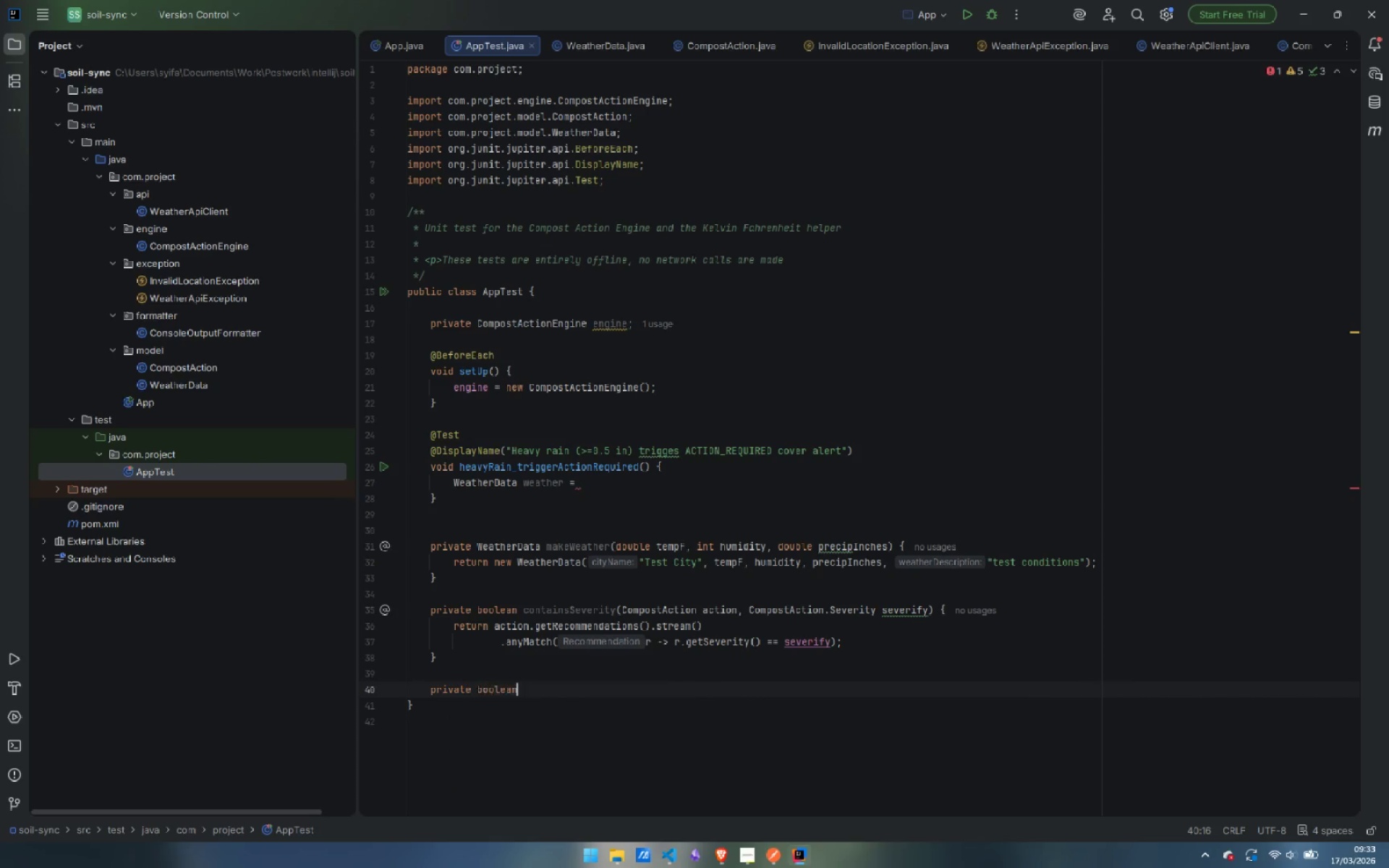 
key(Enter)
 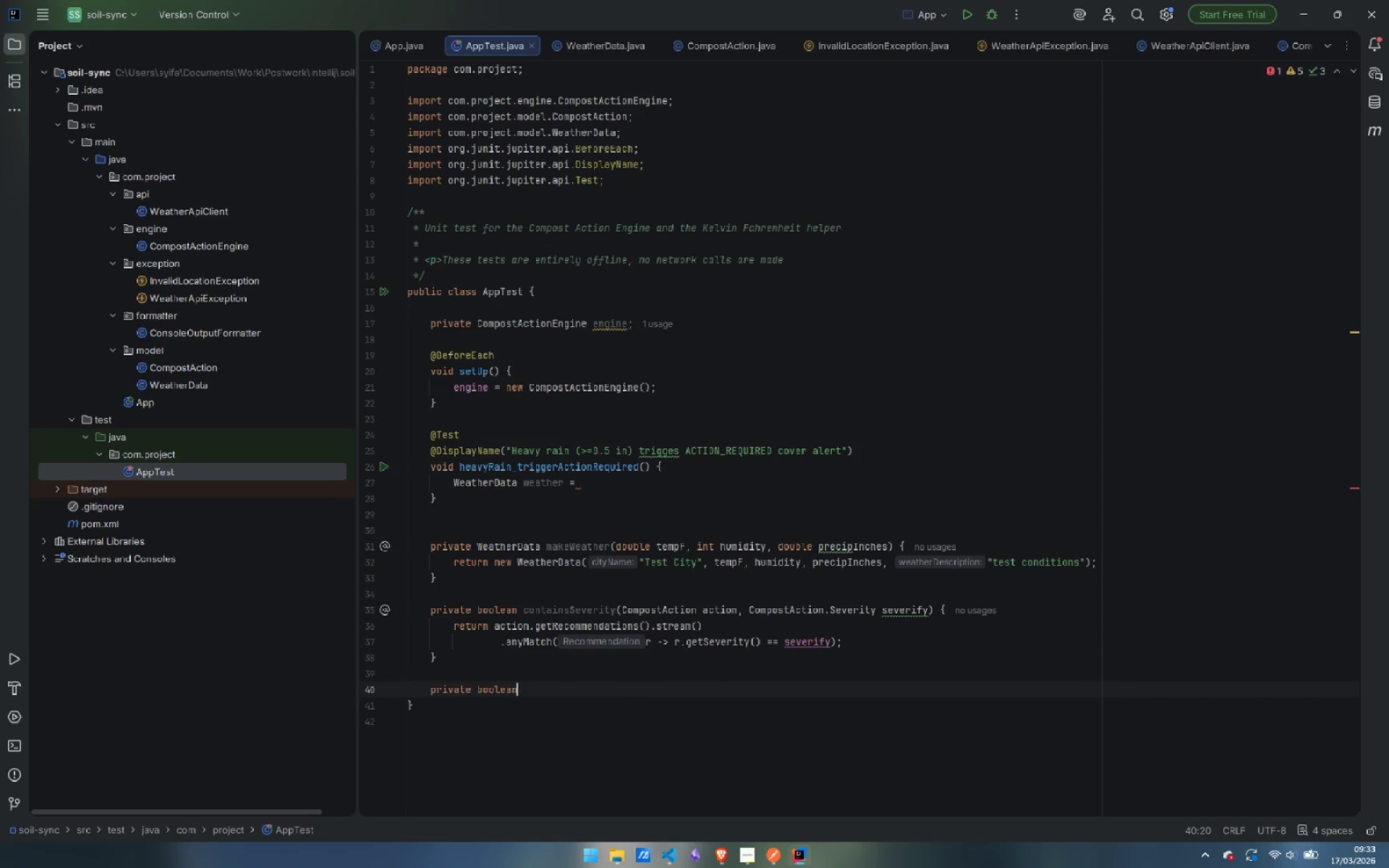 
type( contains )
key(Backspace)
type(text)
 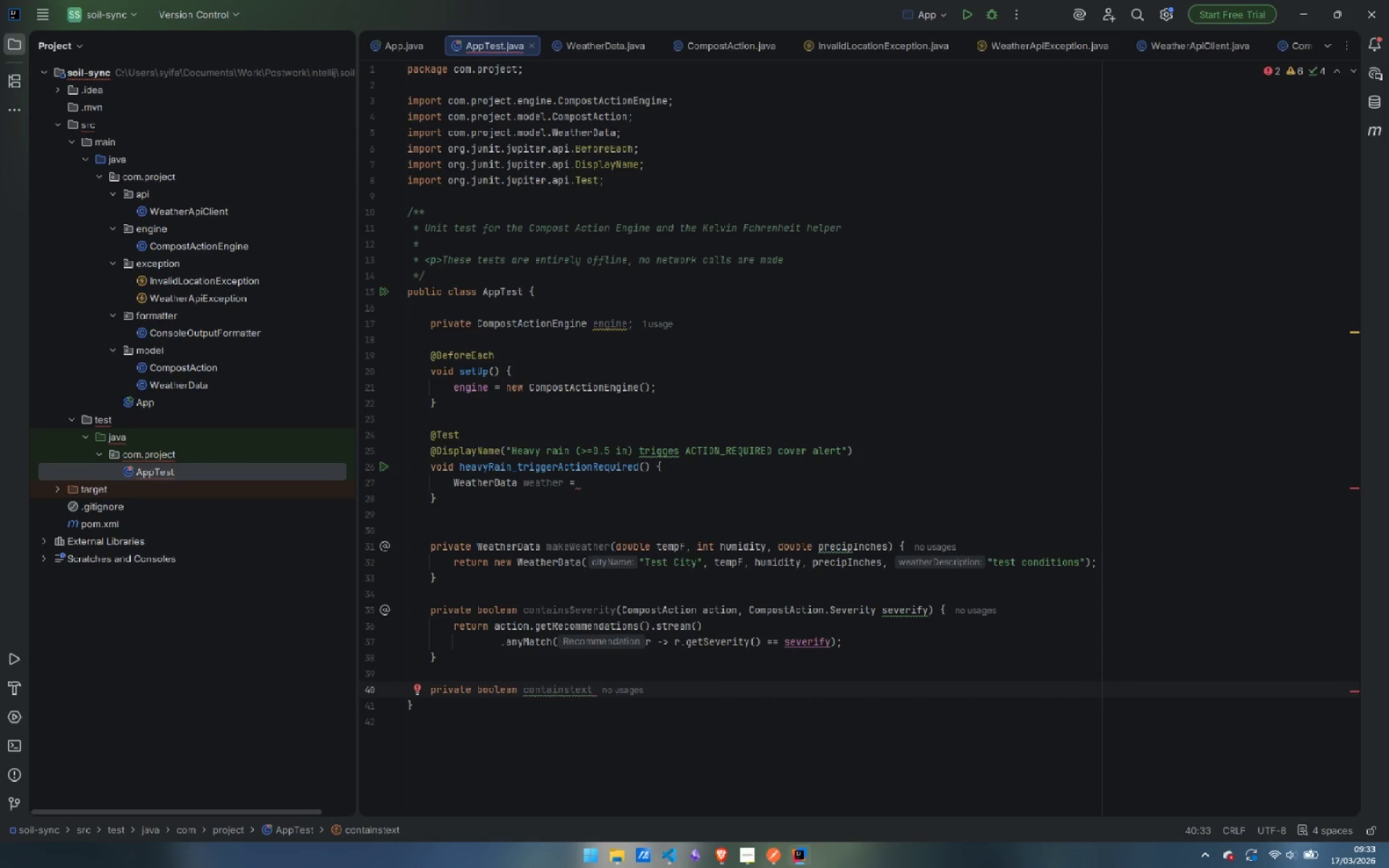 
key(ArrowLeft)
 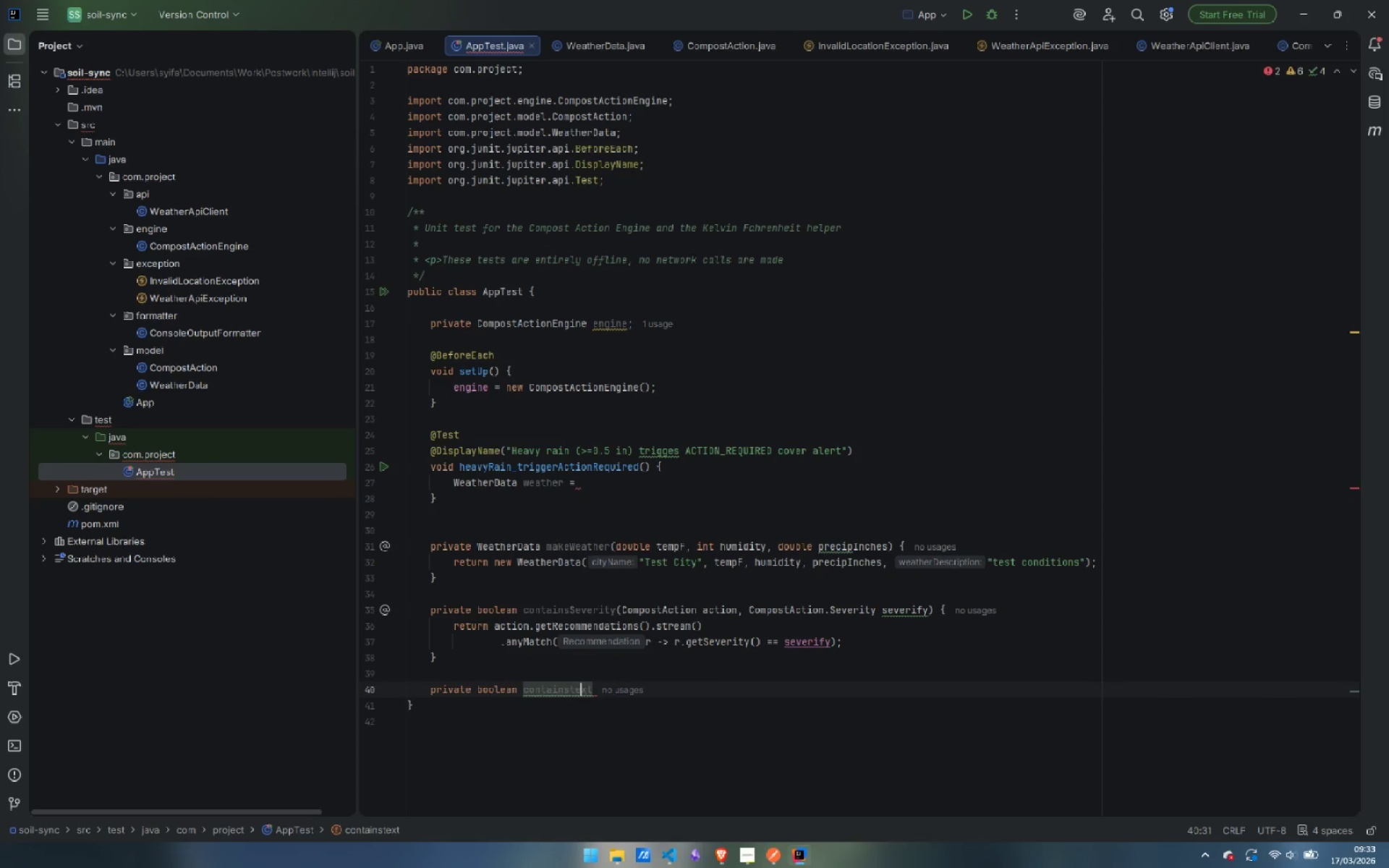 
key(ArrowLeft)
 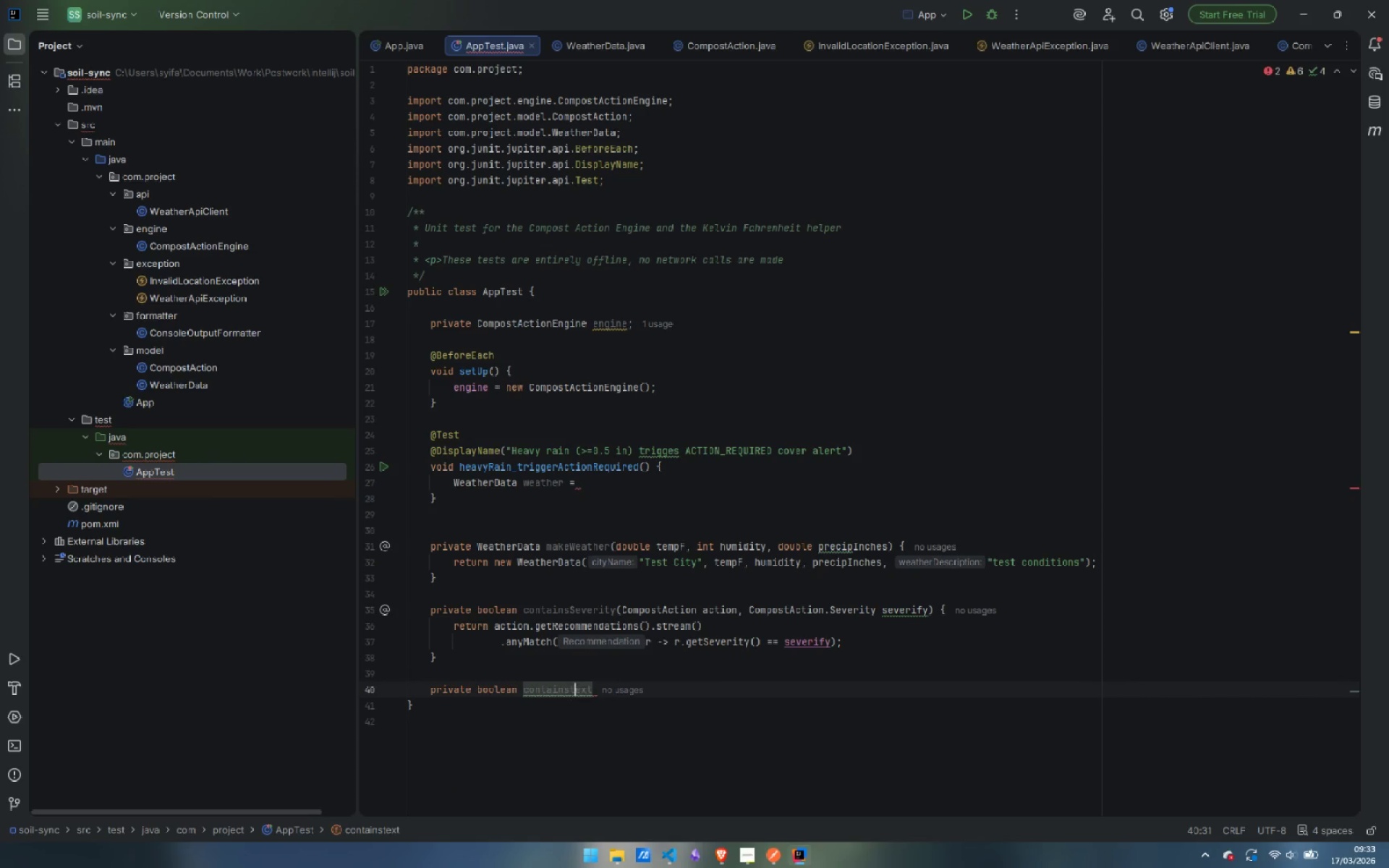 
key(ArrowLeft)
 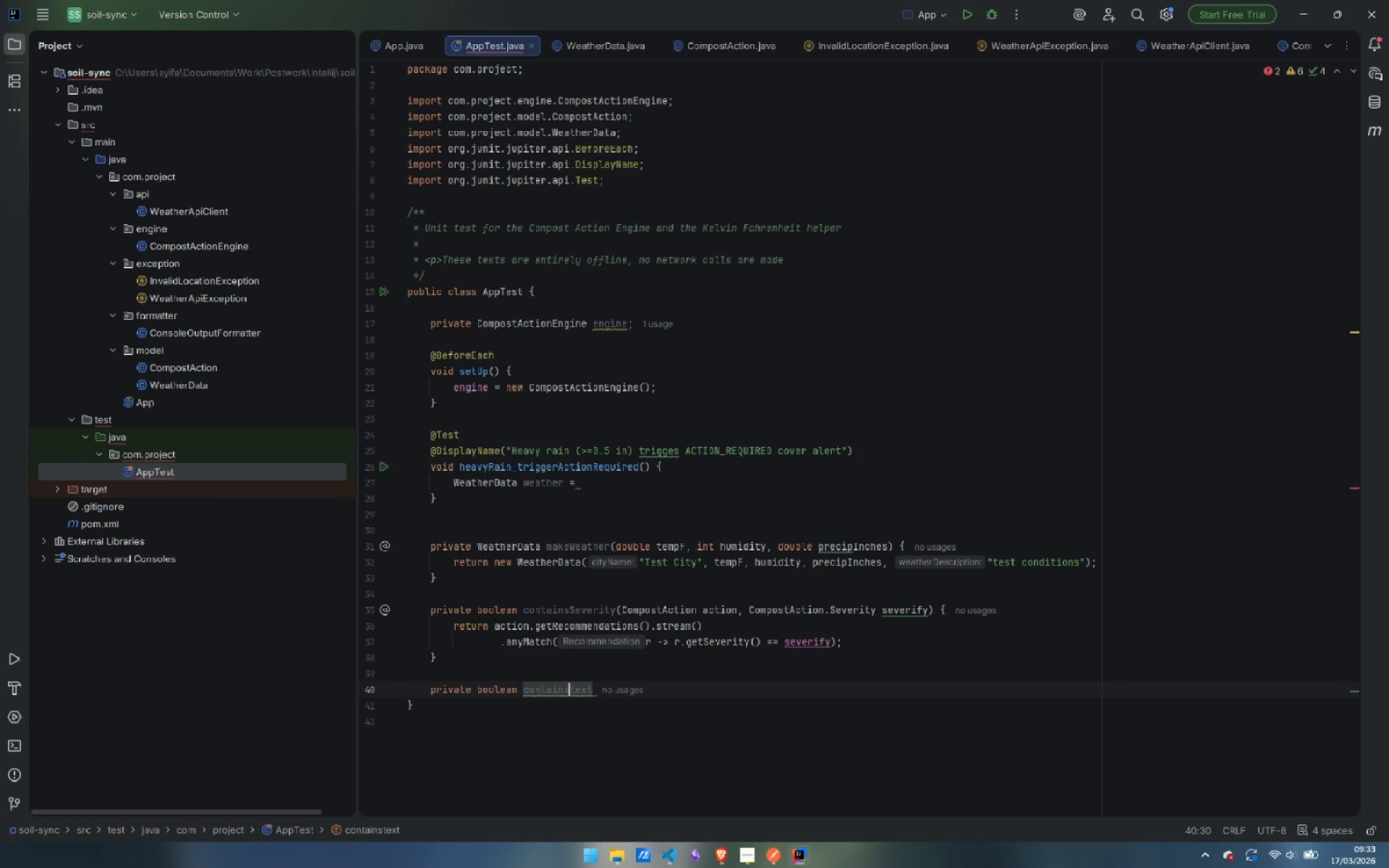 
key(ArrowLeft)
 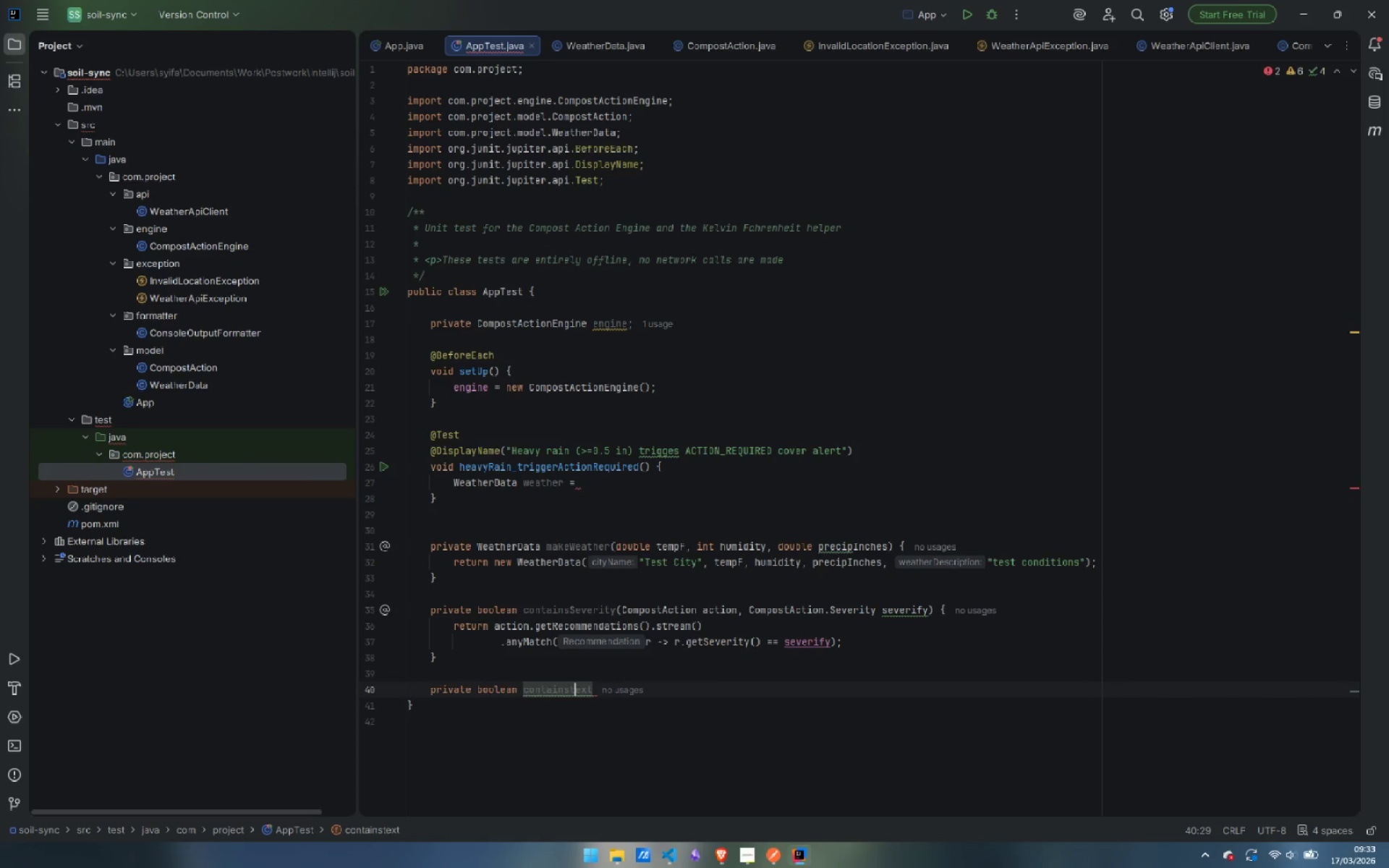 
key(ArrowRight)
 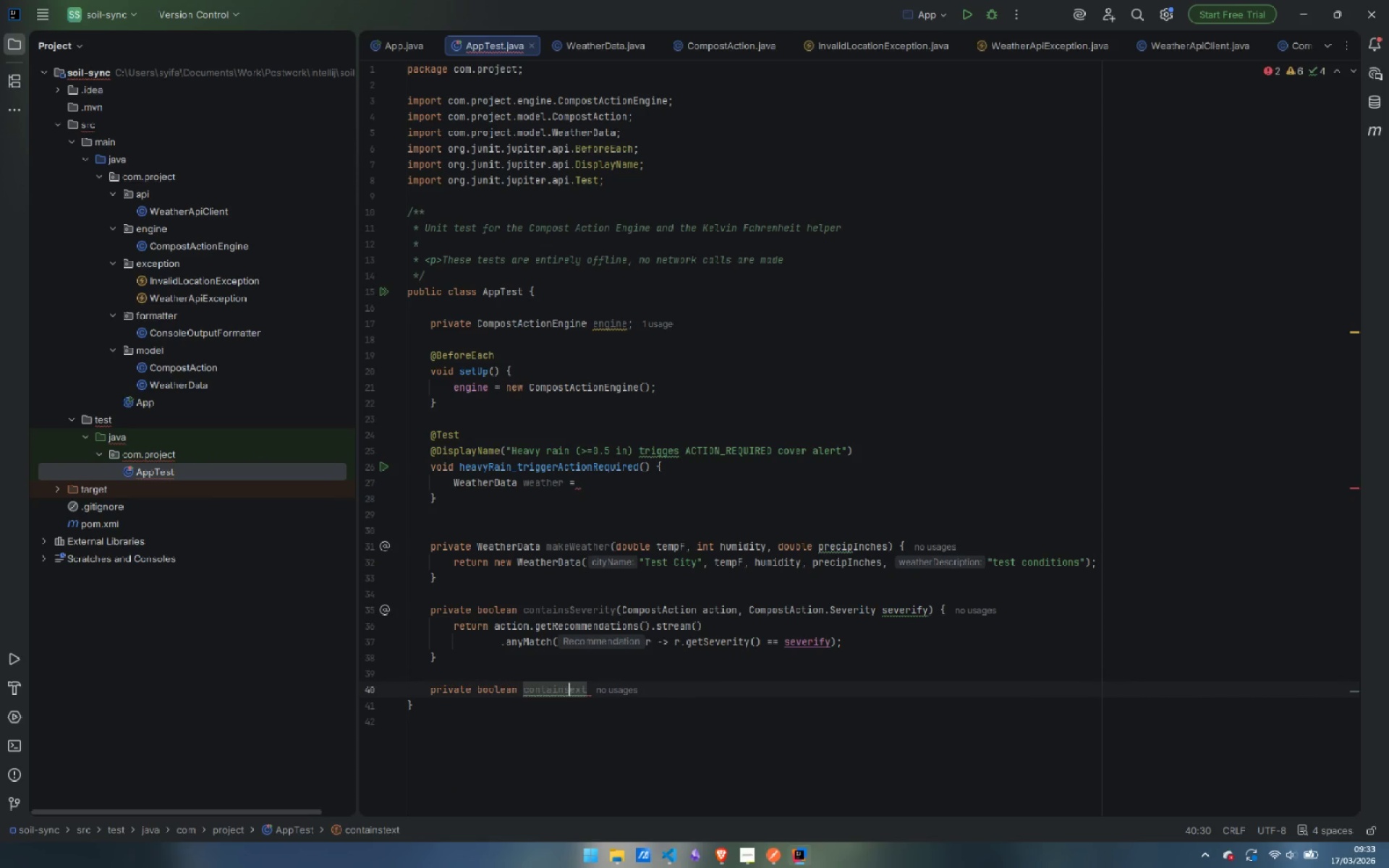 
key(Backspace)
 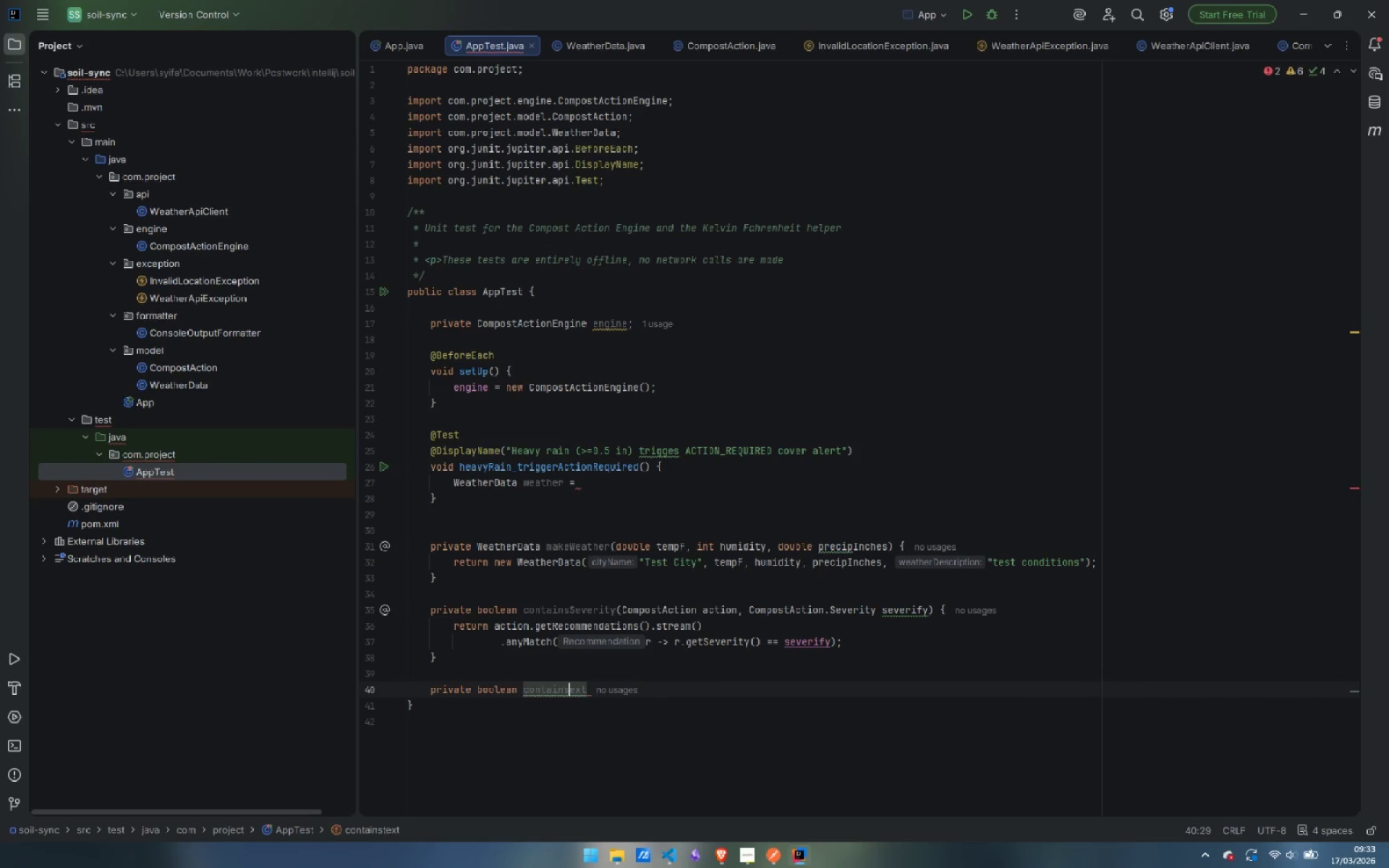 
key(Shift+ShiftLeft)
 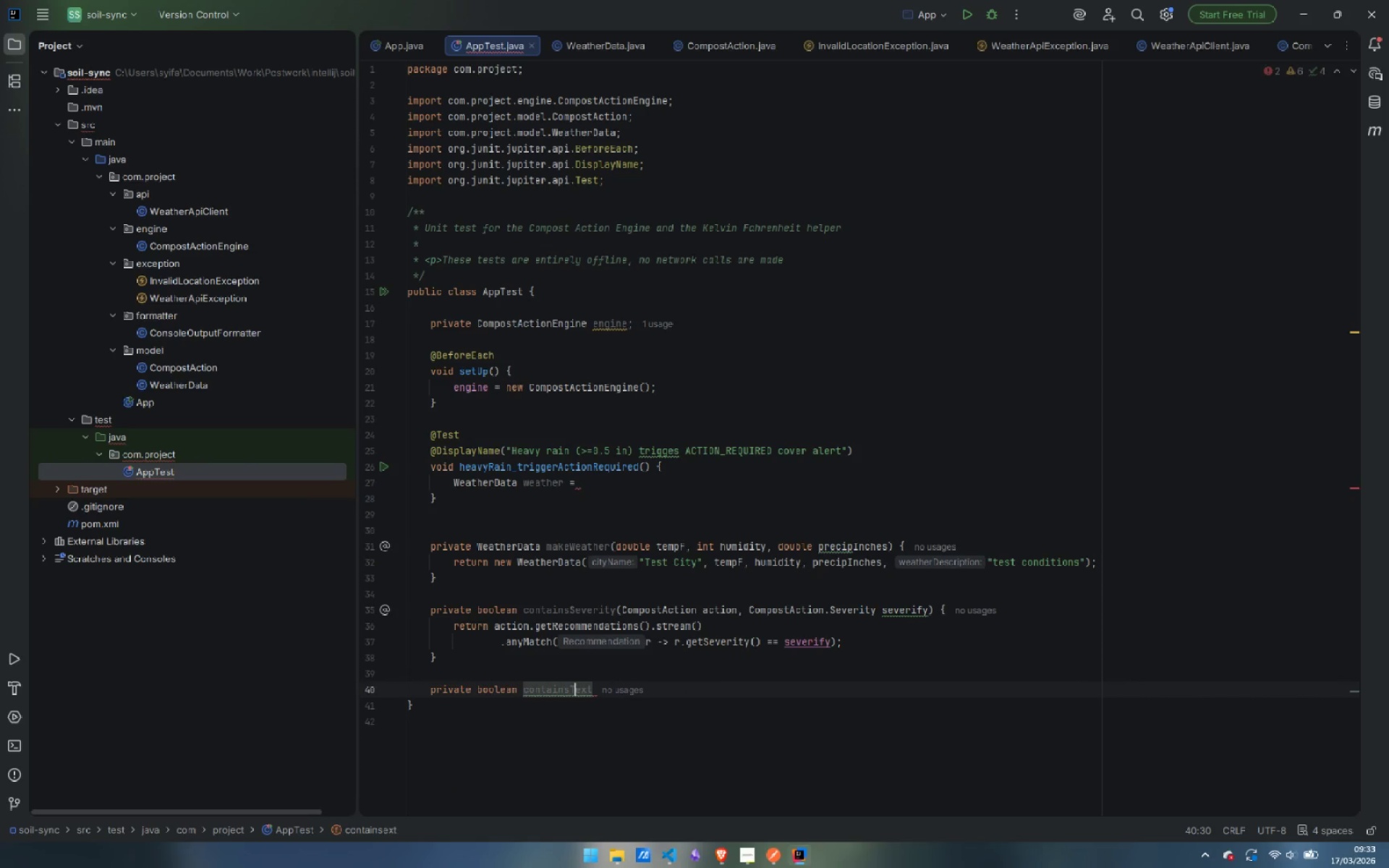 
key(Shift+T)
 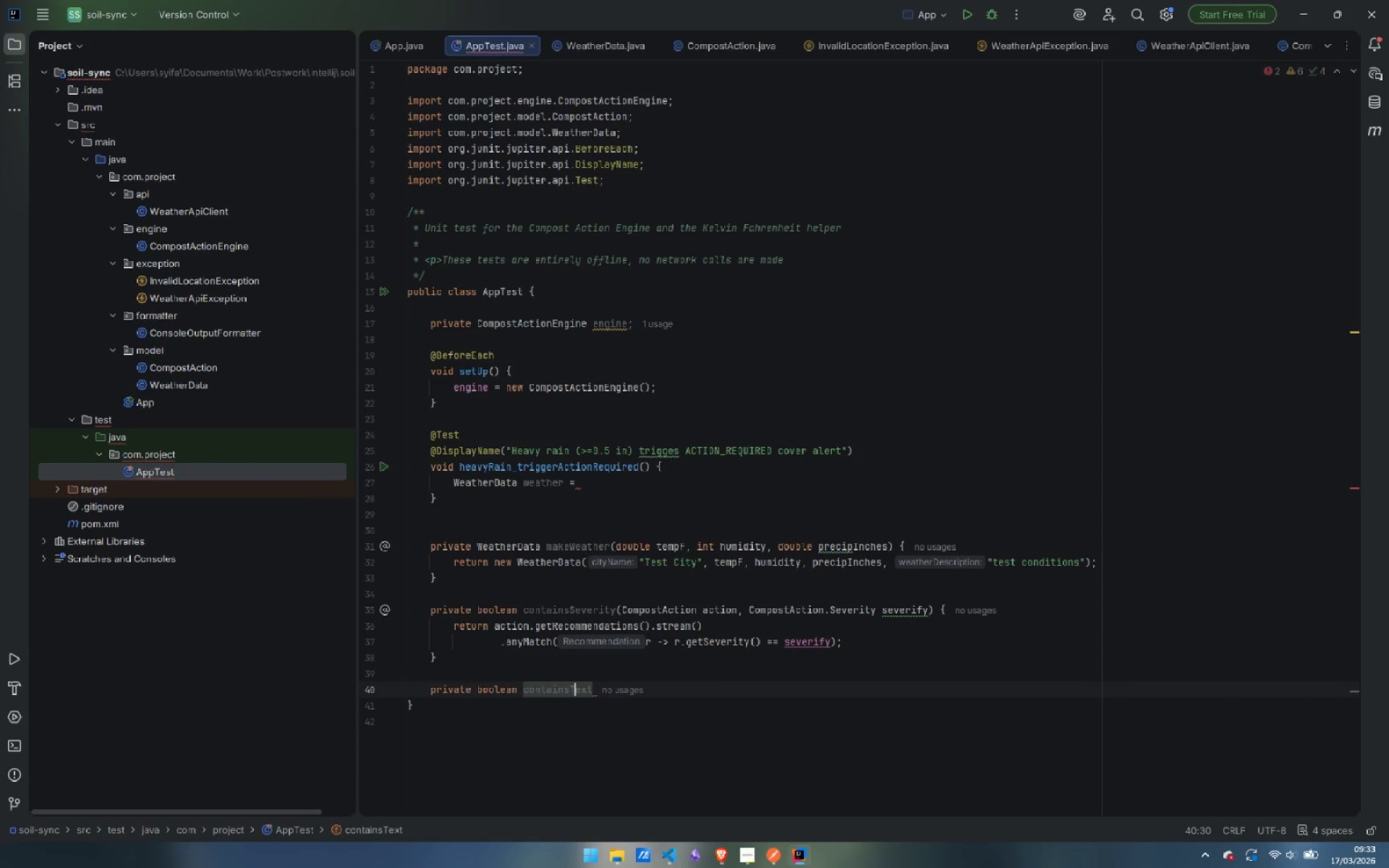 
key(ArrowRight)
 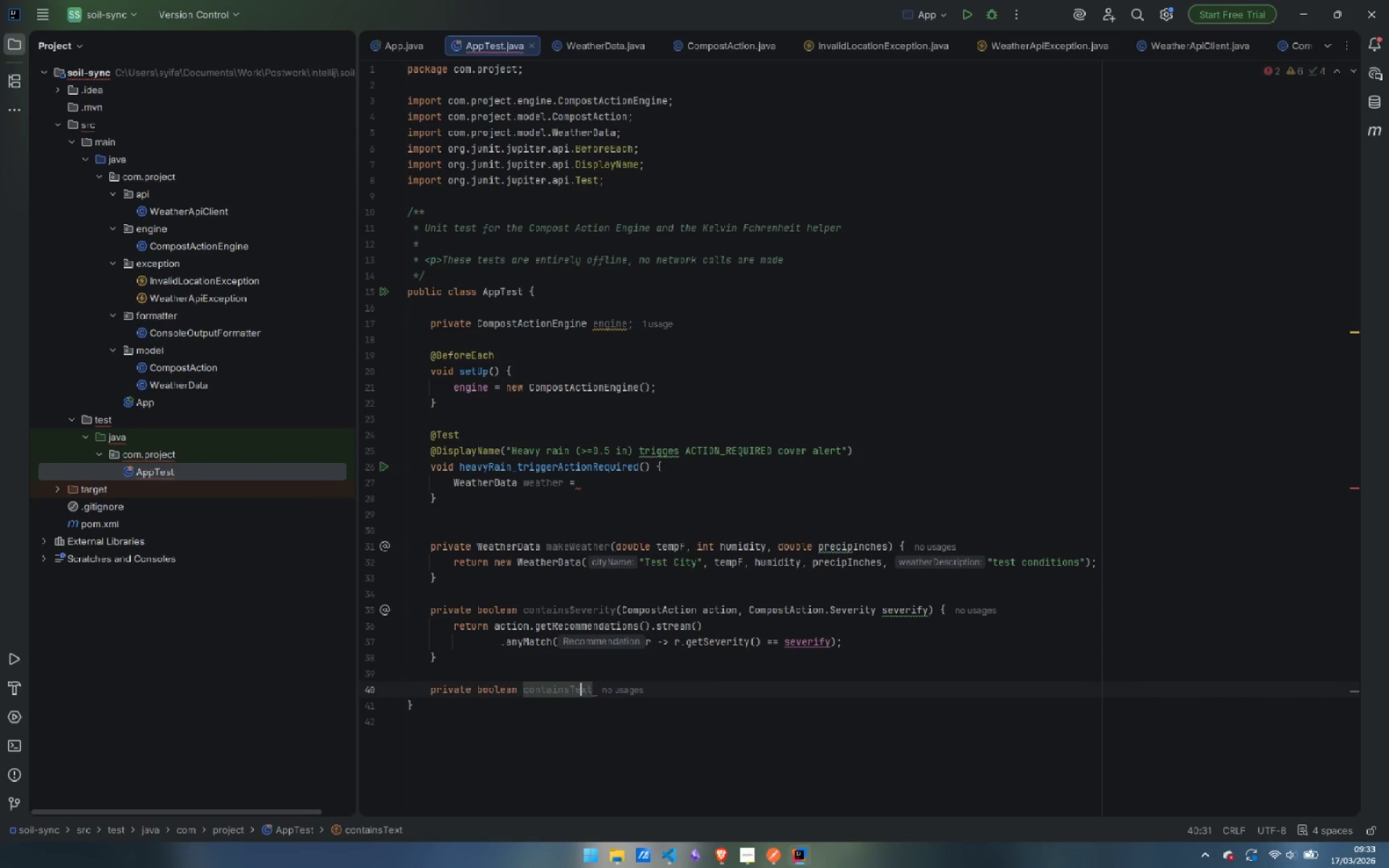 
key(Control+ArrowRight)
 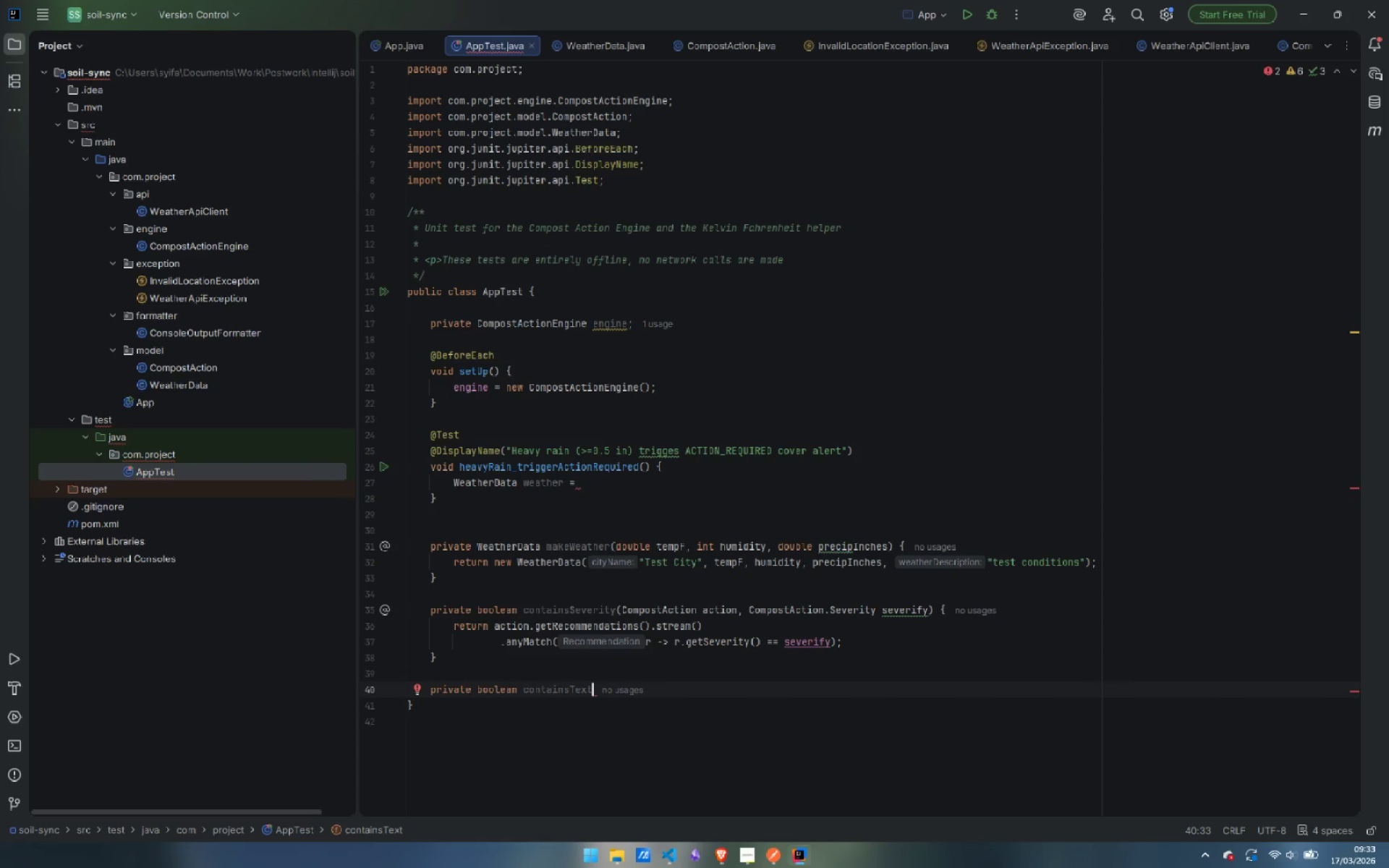 
wait(9.84)
 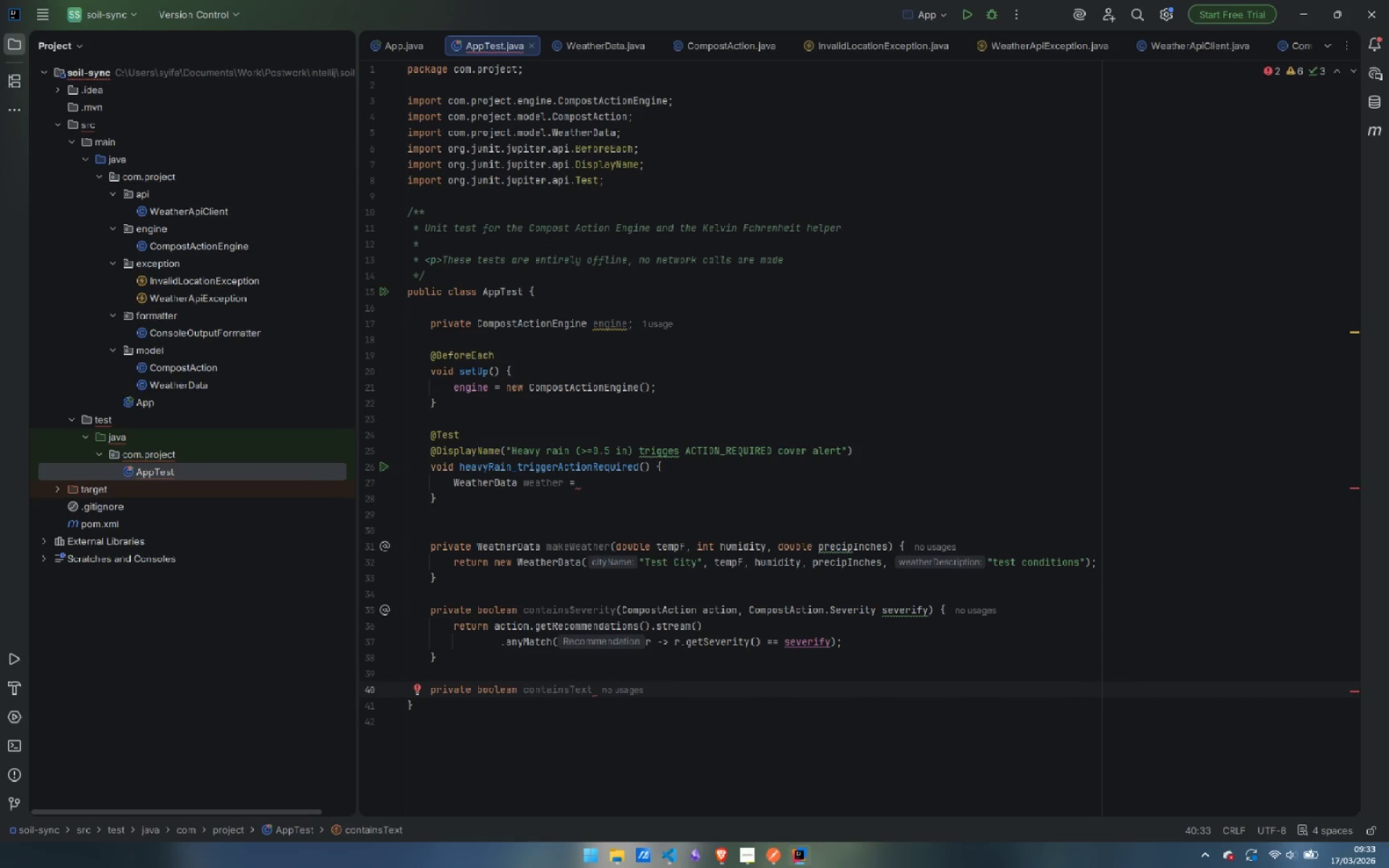 
type(Fragment(CompostAction action )
key(Backspace)
type(, String fragment)
 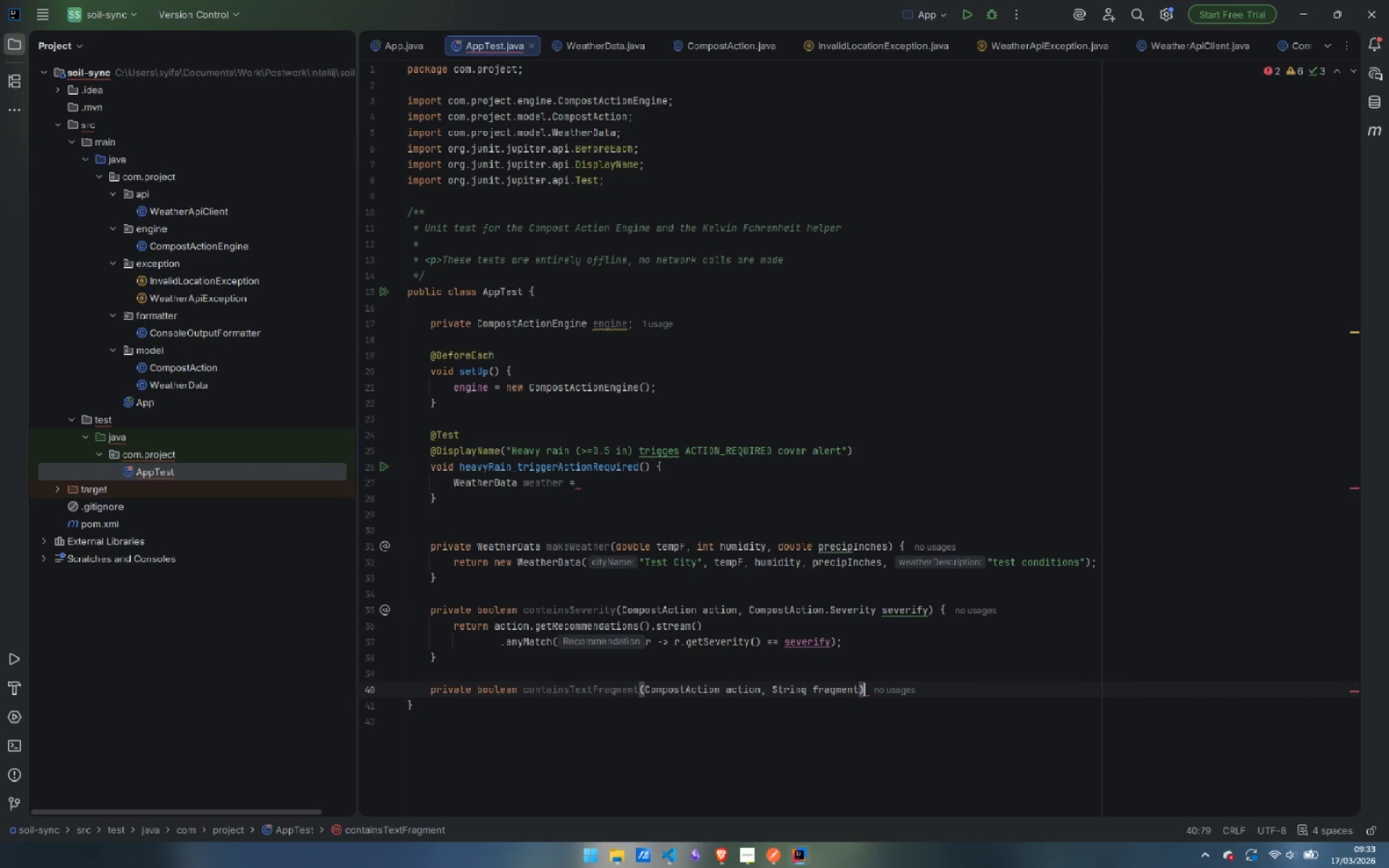 
 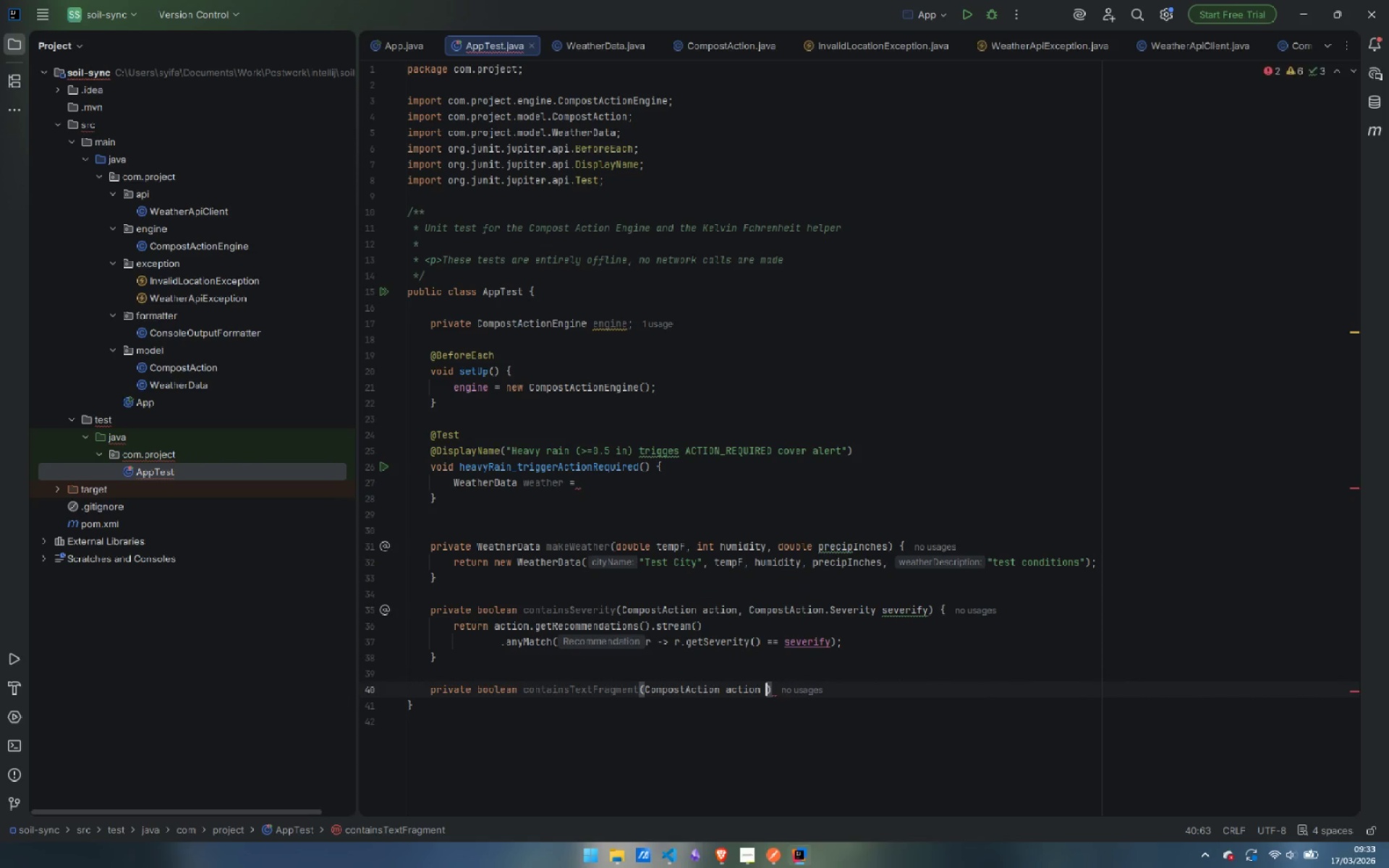 
key(ArrowRight)
 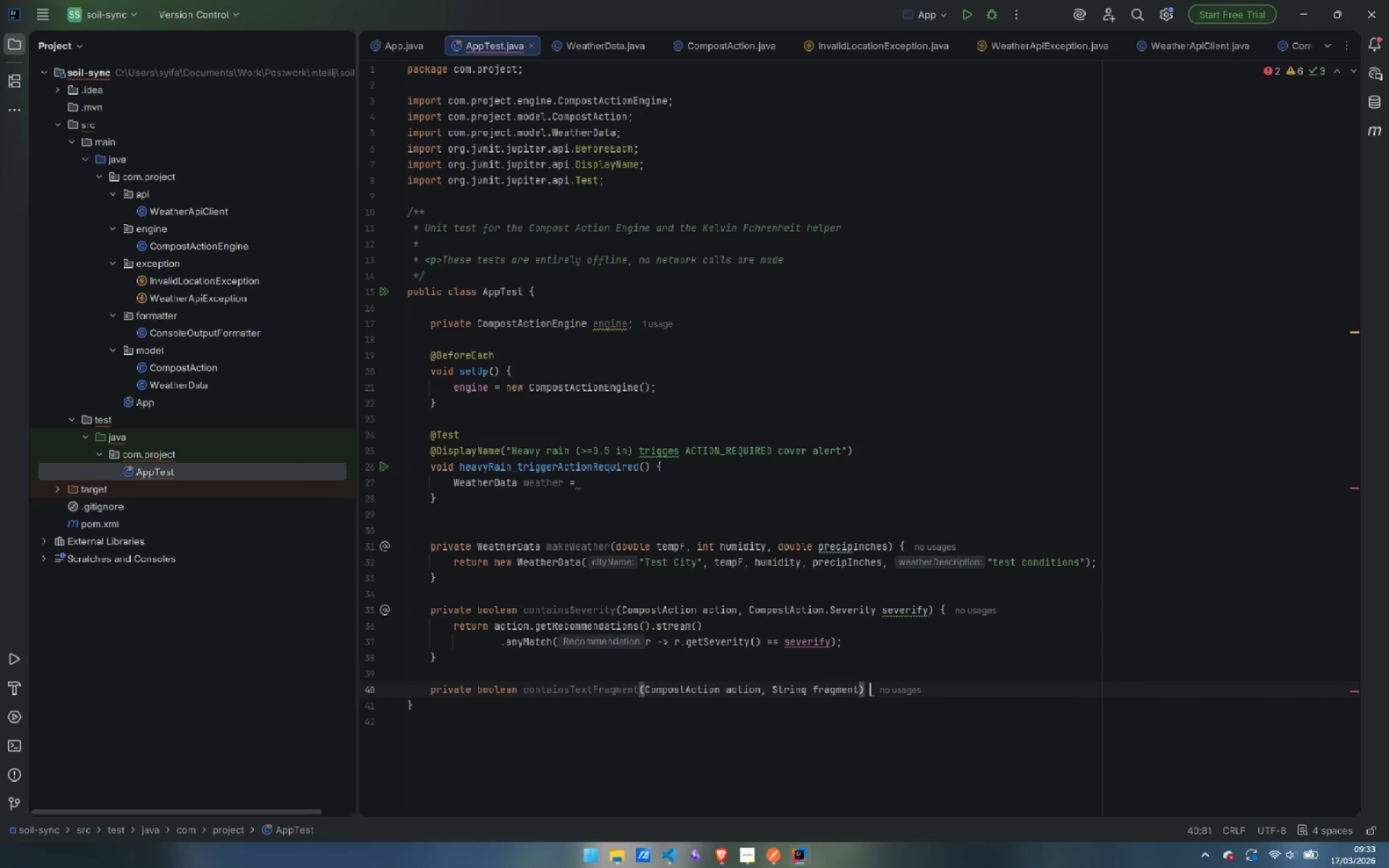 
key(Space)
 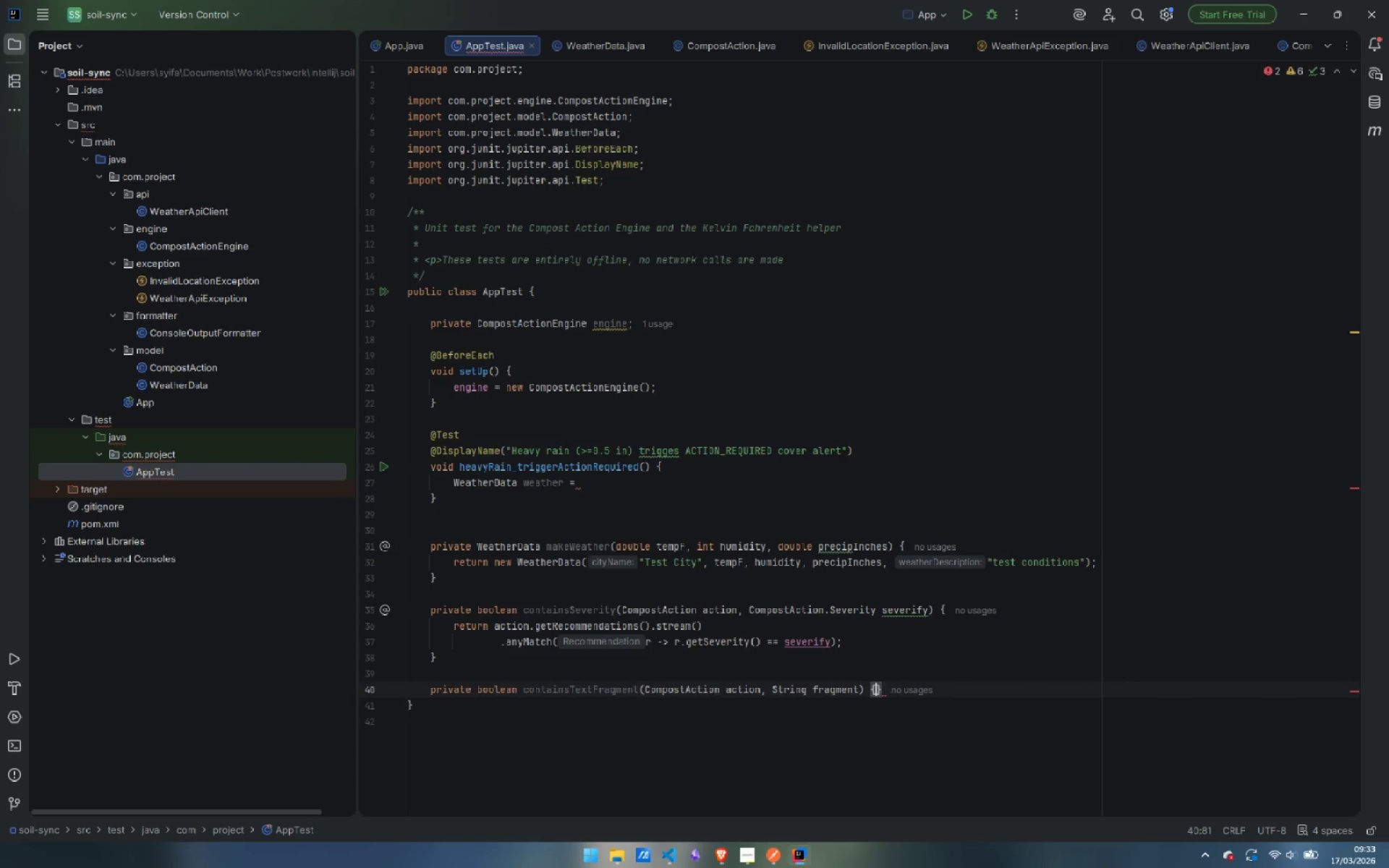 
key(Shift+ShiftLeft)
 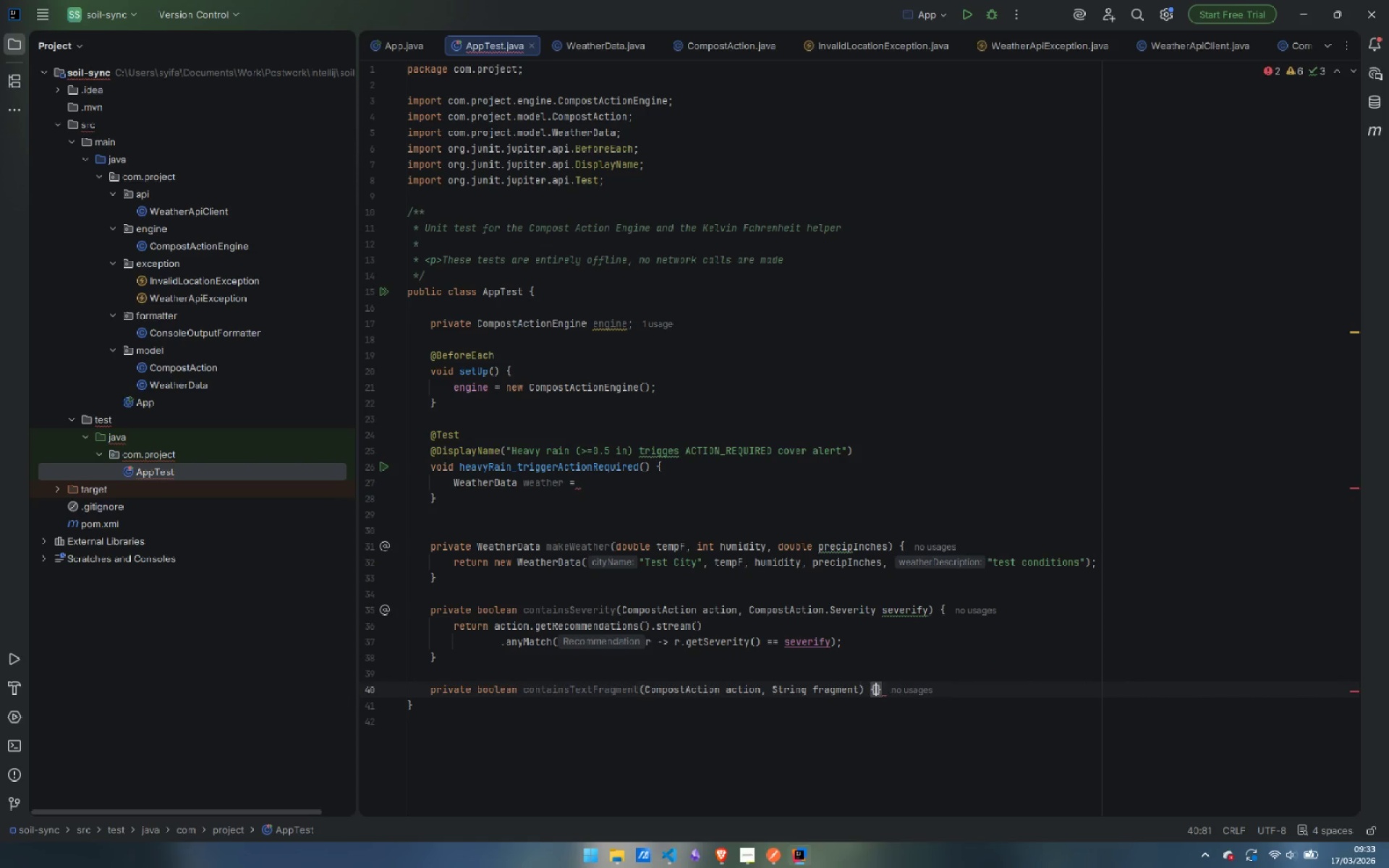 
key(Shift+BracketLeft)
 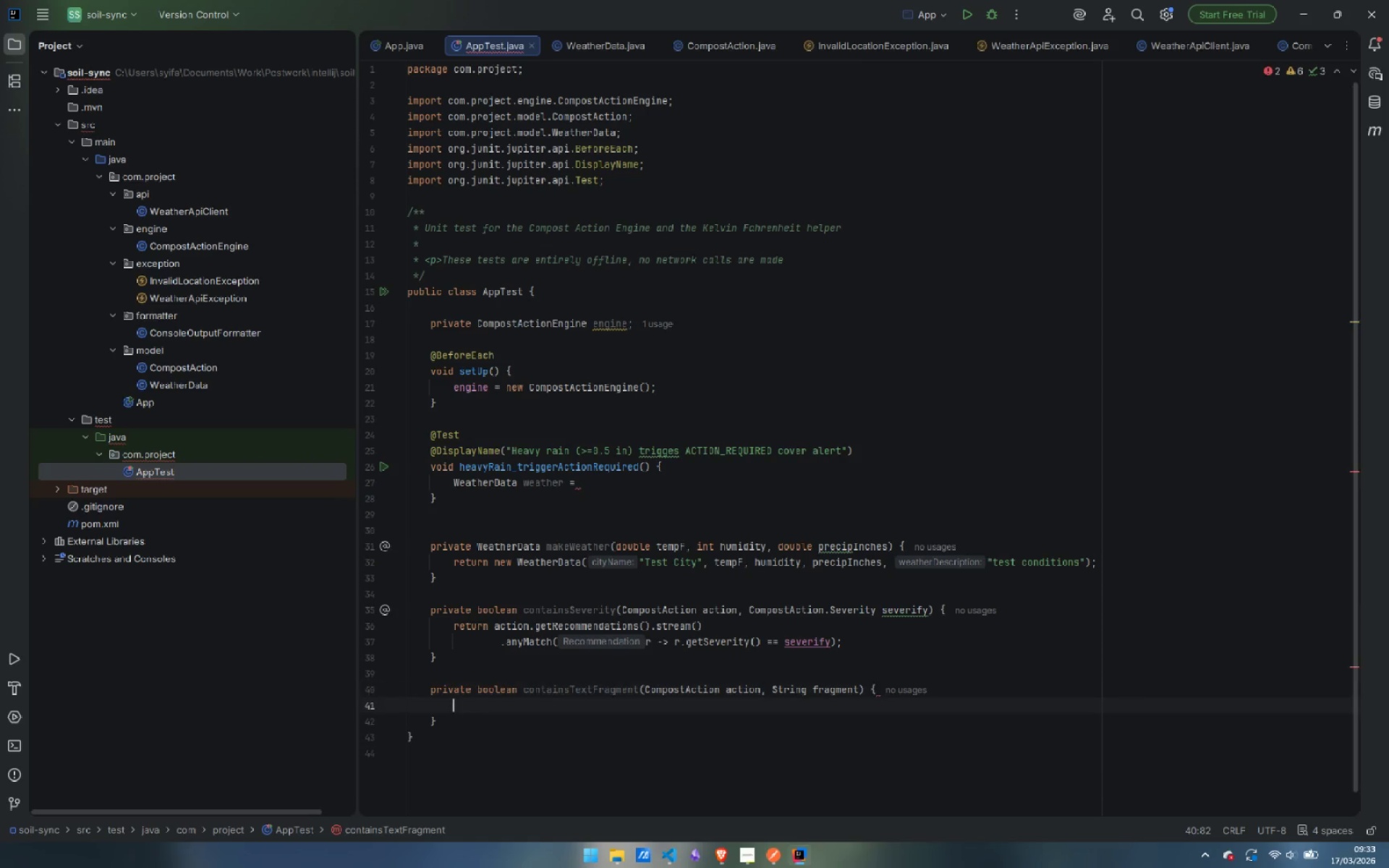 
key(Enter)
 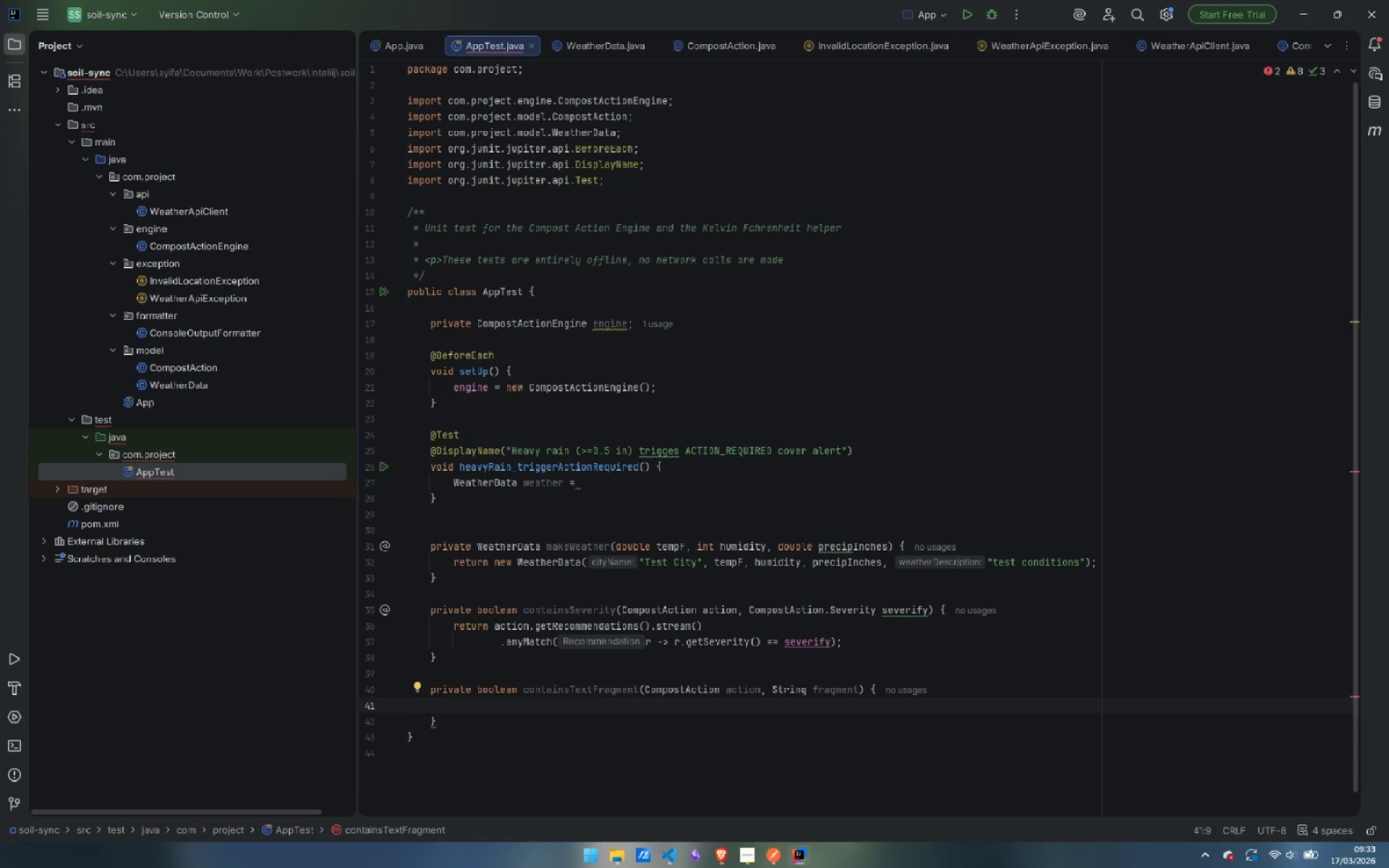 
wait(13.06)
 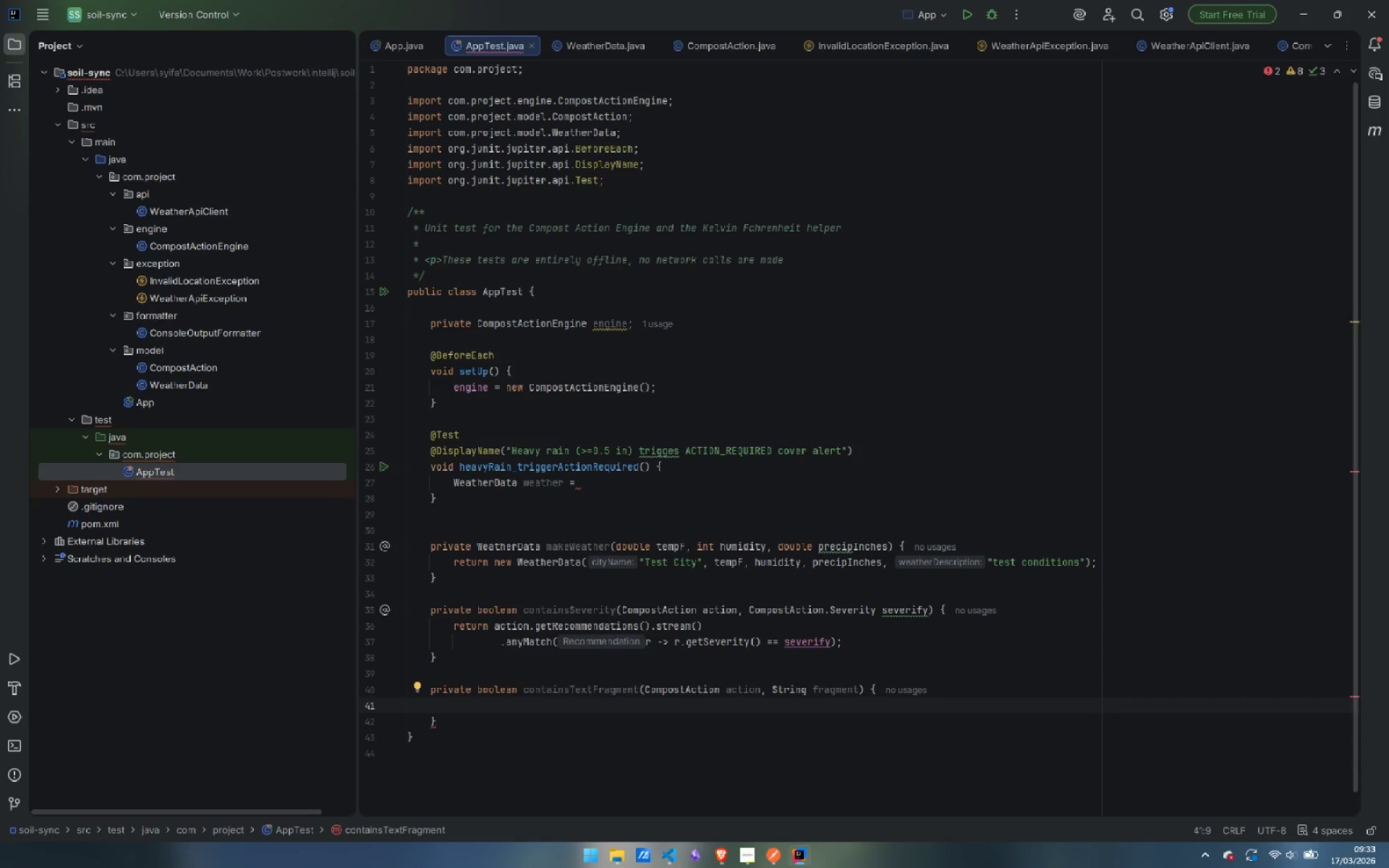 
type(return action.getRe)
 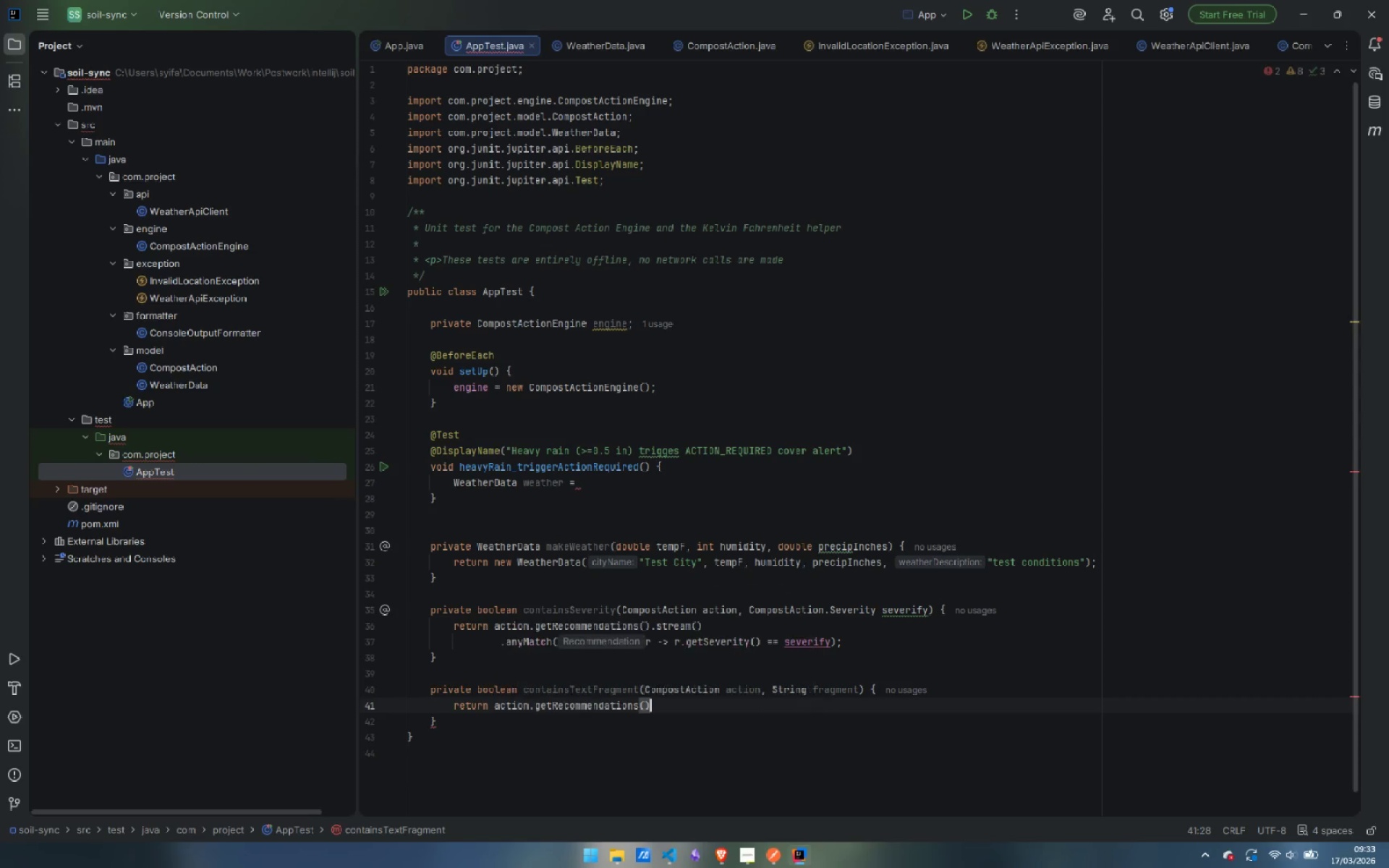 
key(Enter)
 